 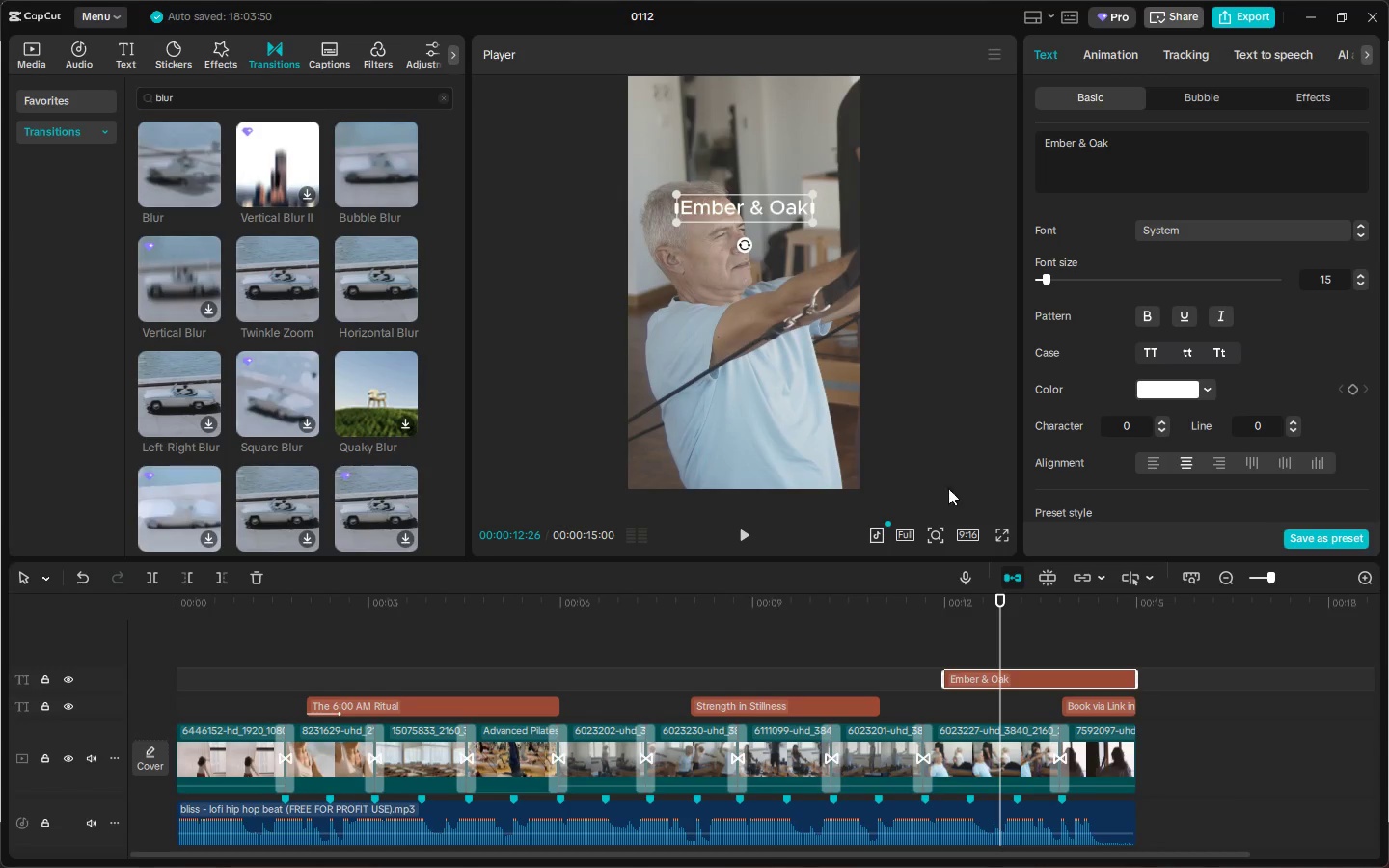 
left_click_drag(start_coordinate=[766, 202], to_coordinate=[766, 264])
 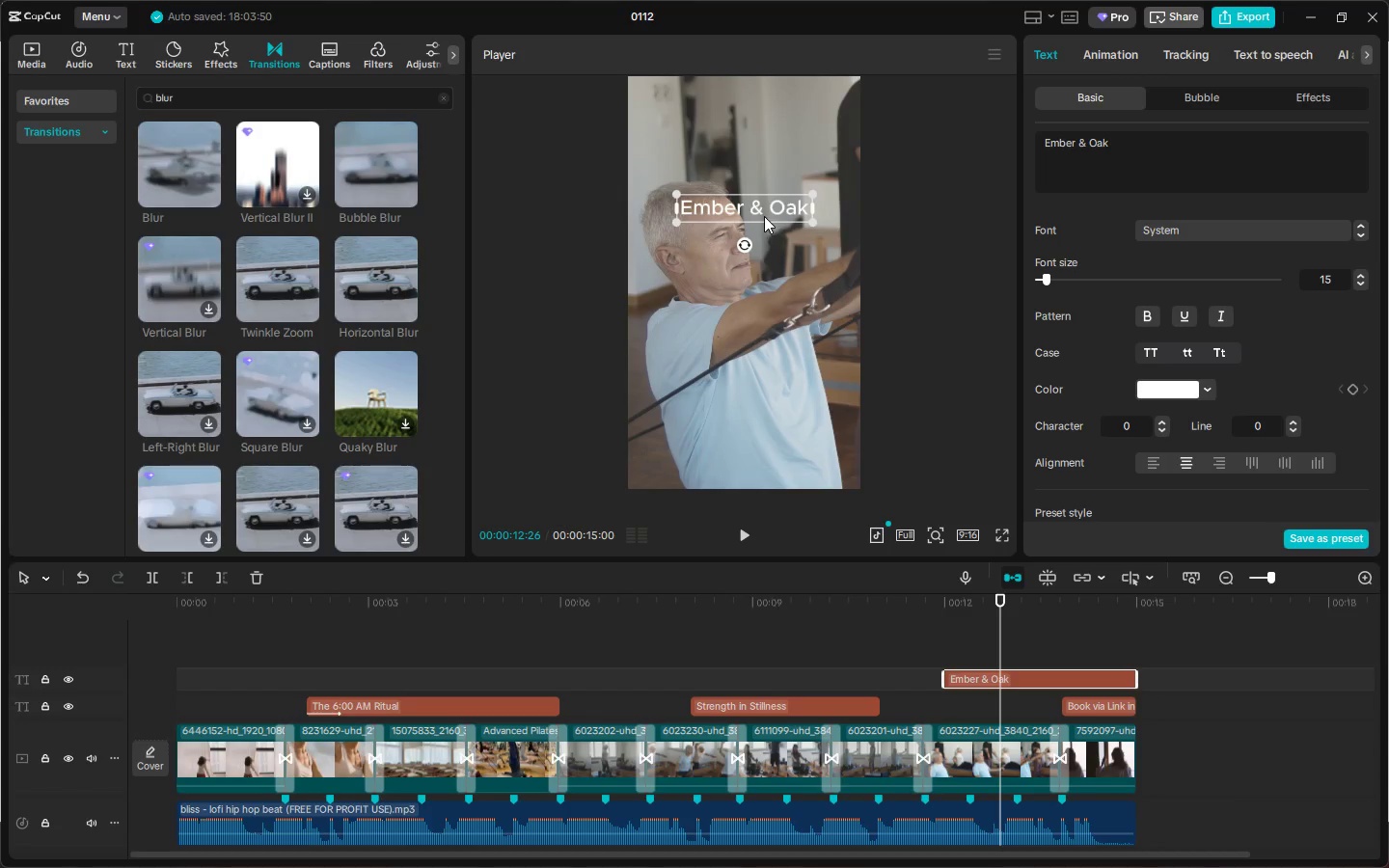 
left_click_drag(start_coordinate=[764, 216], to_coordinate=[757, 290])
 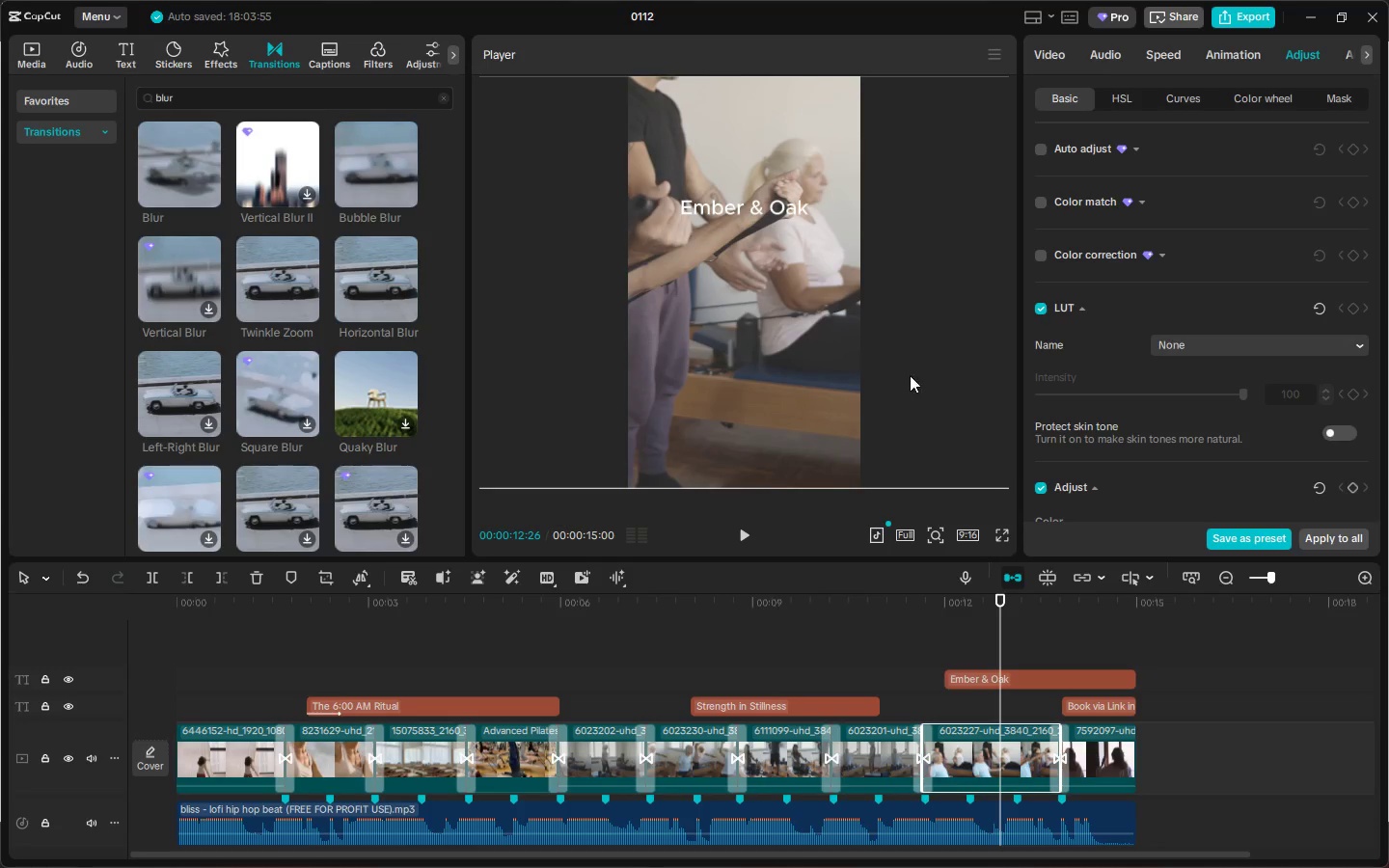 
key(Control+ControlLeft)
 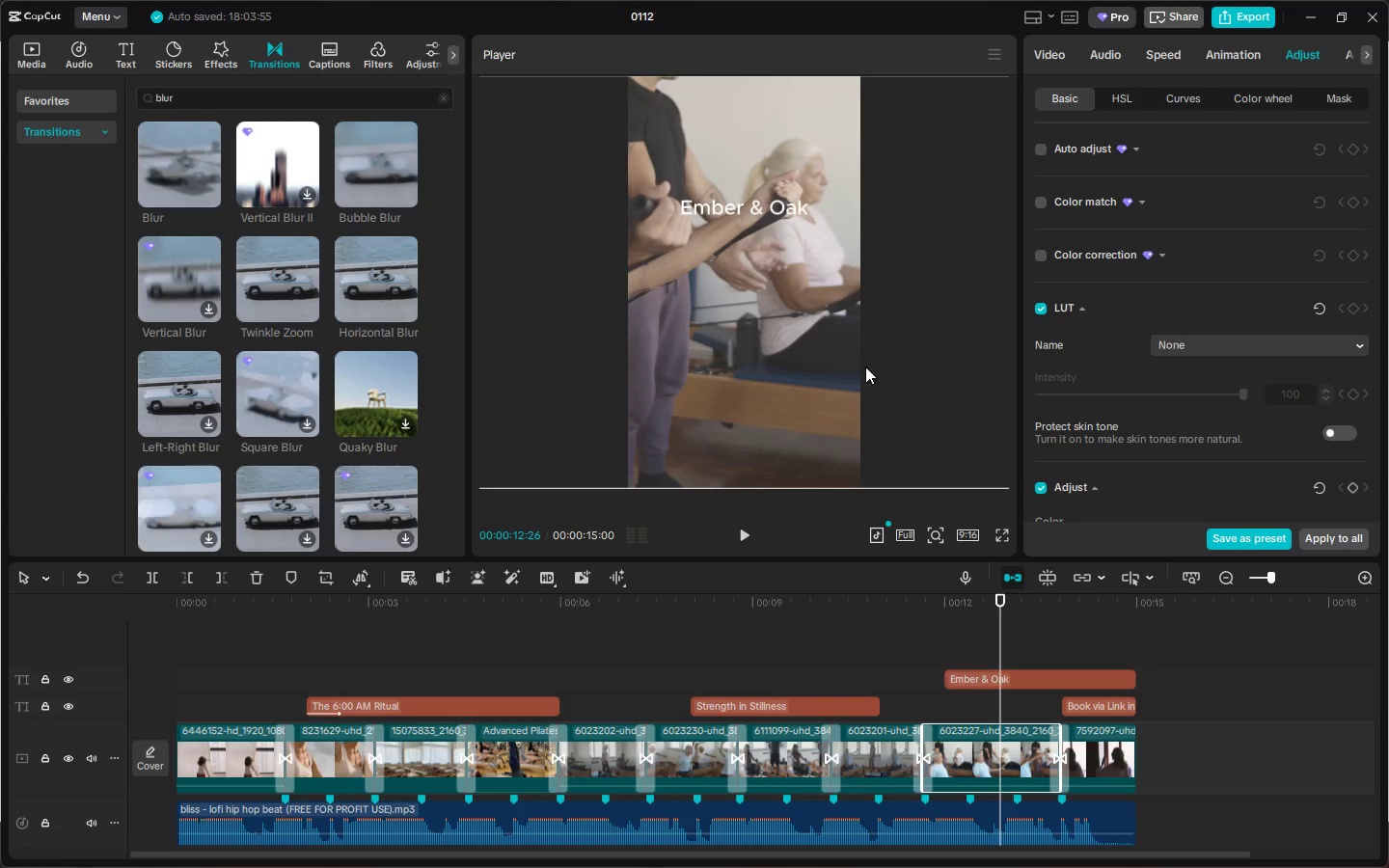 
key(Control+Z)
 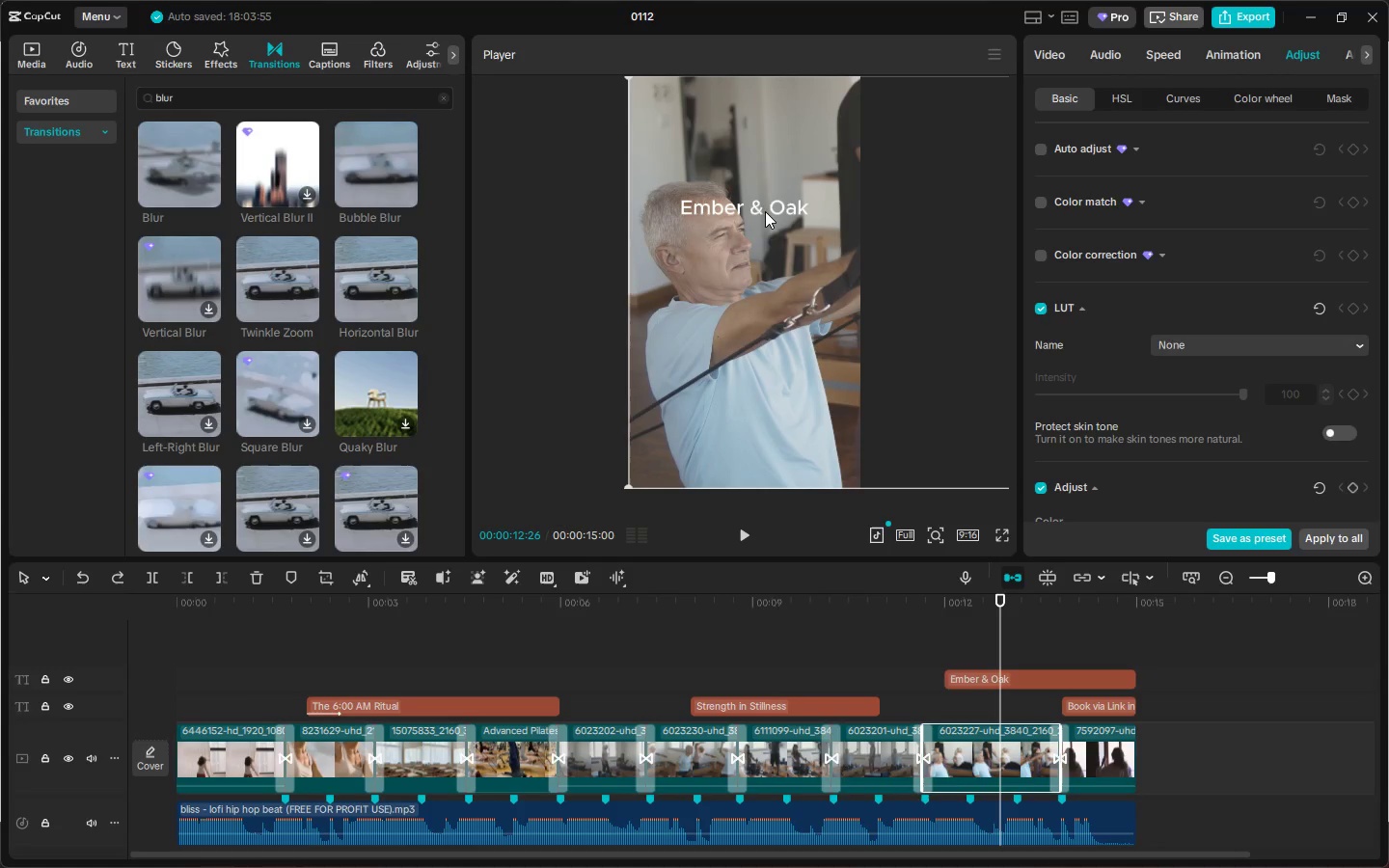 
left_click([763, 206])
 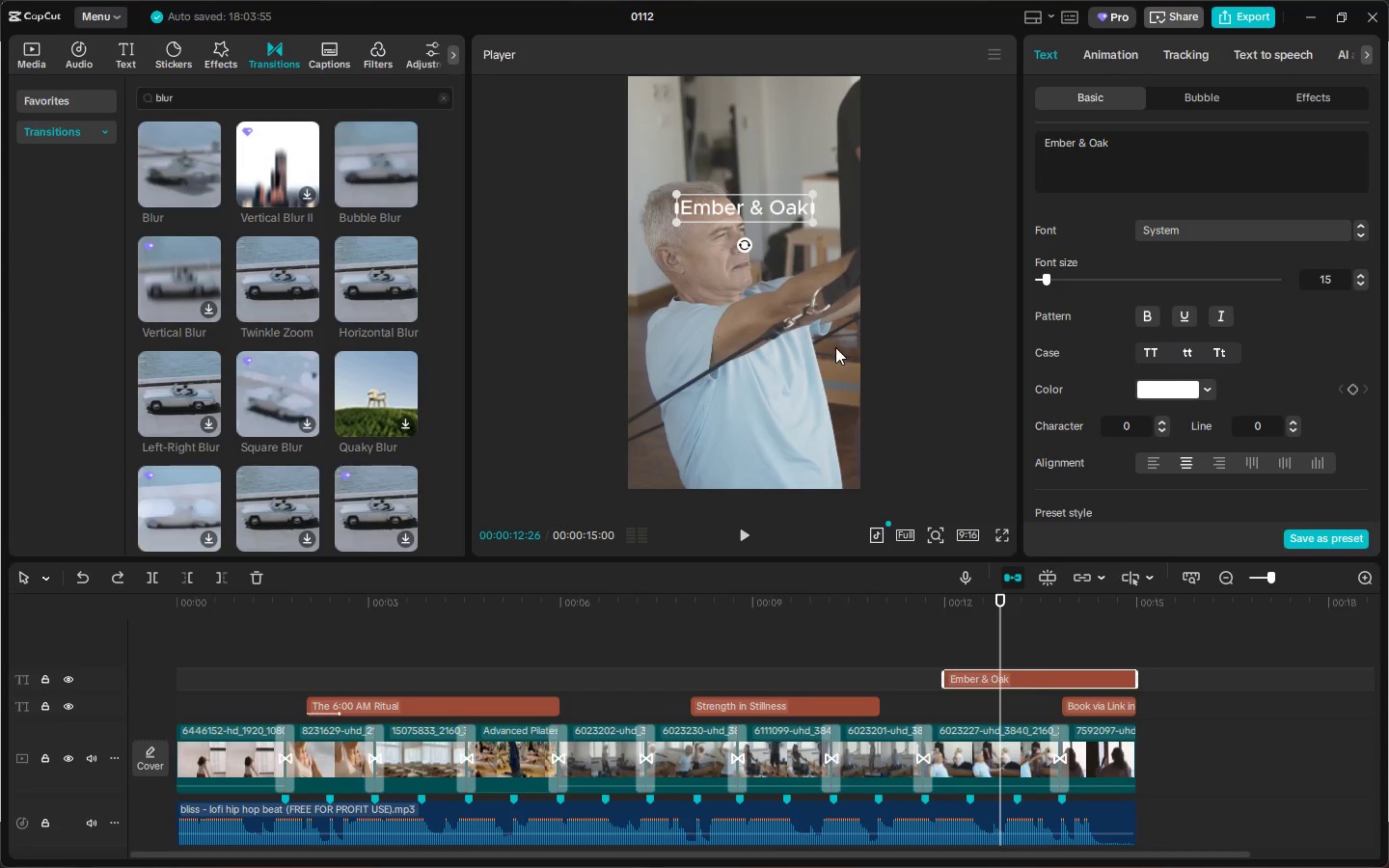 
left_click_drag(start_coordinate=[765, 207], to_coordinate=[760, 285])
 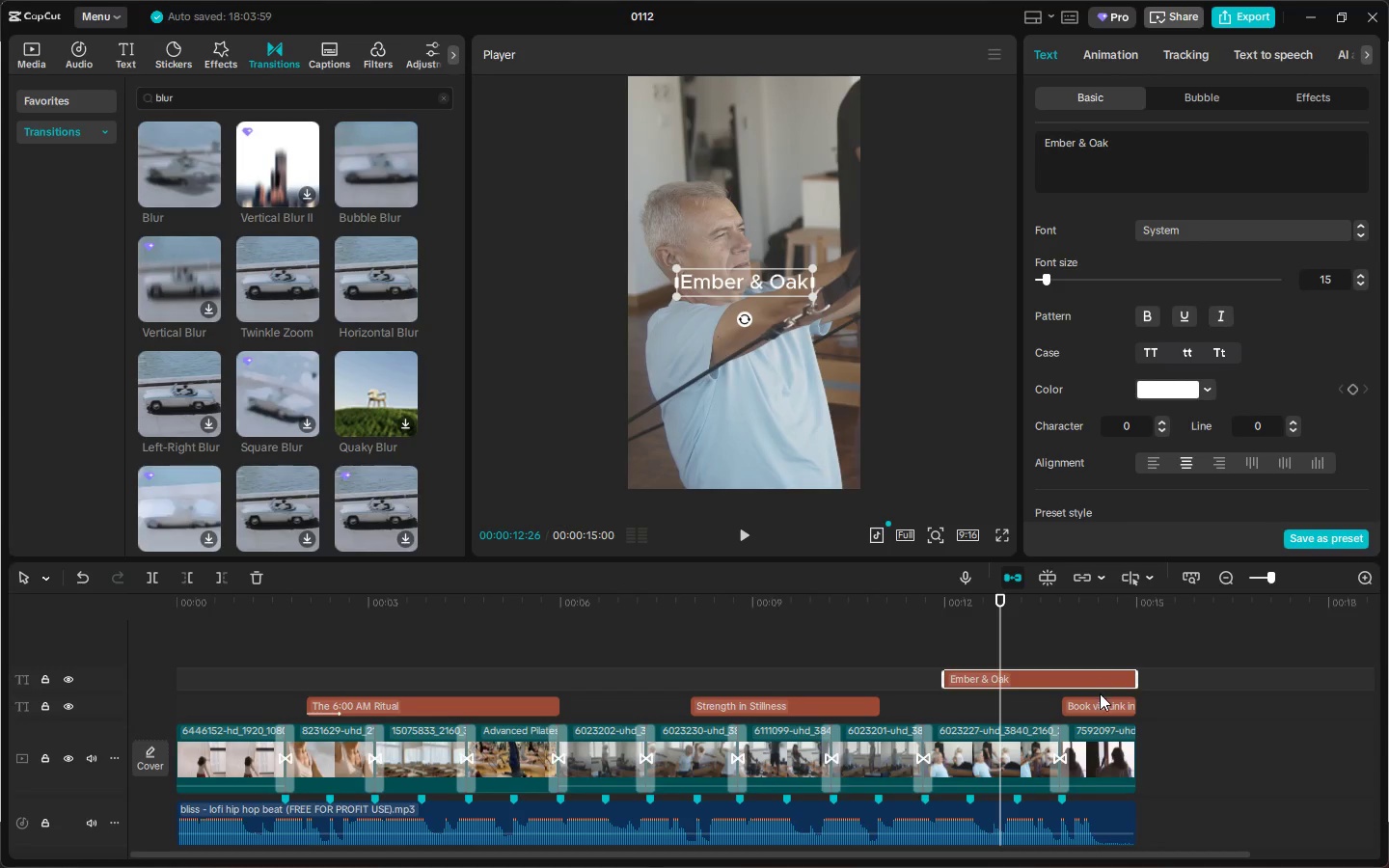 
left_click([1100, 705])
 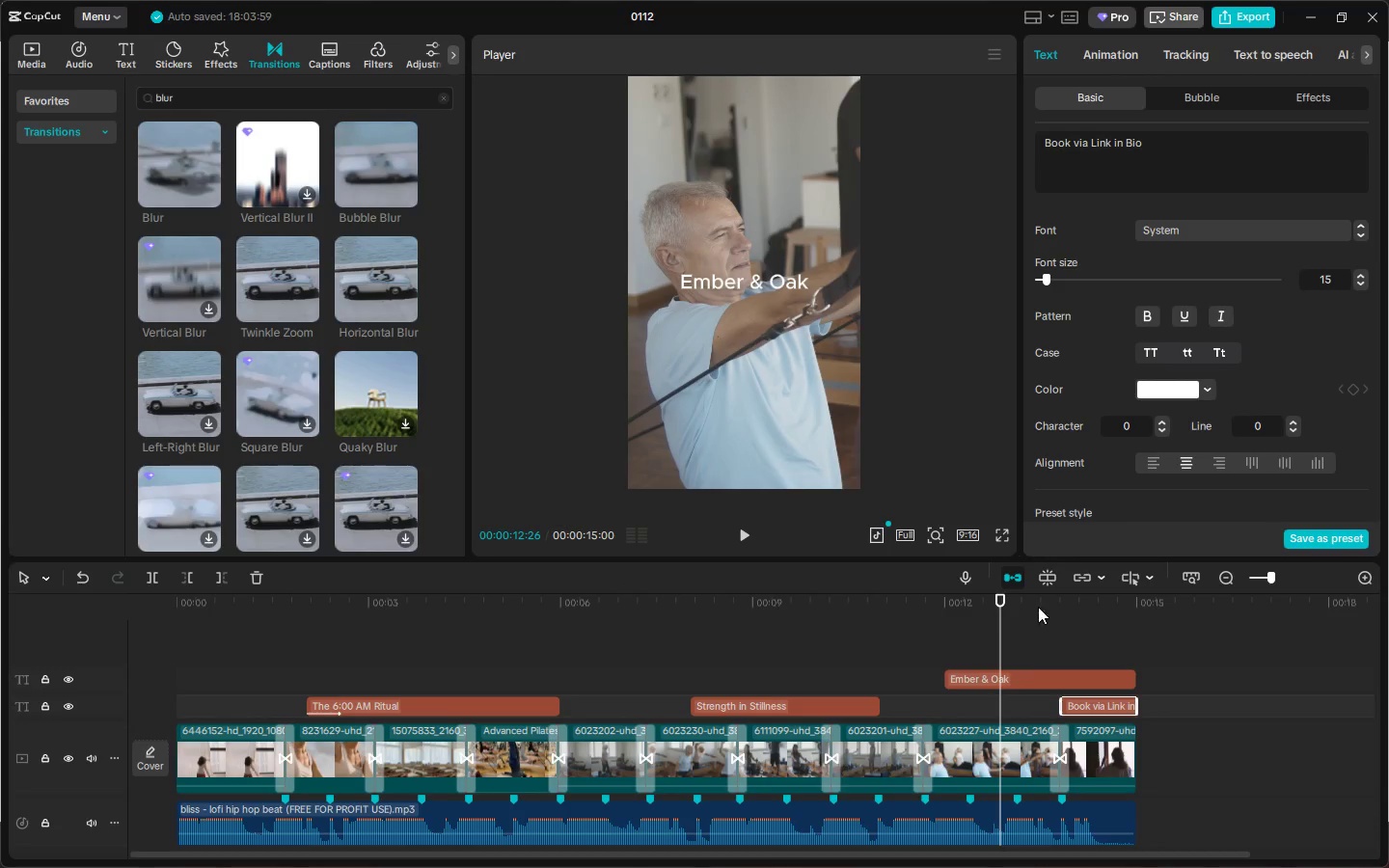 
left_click([1075, 618])
 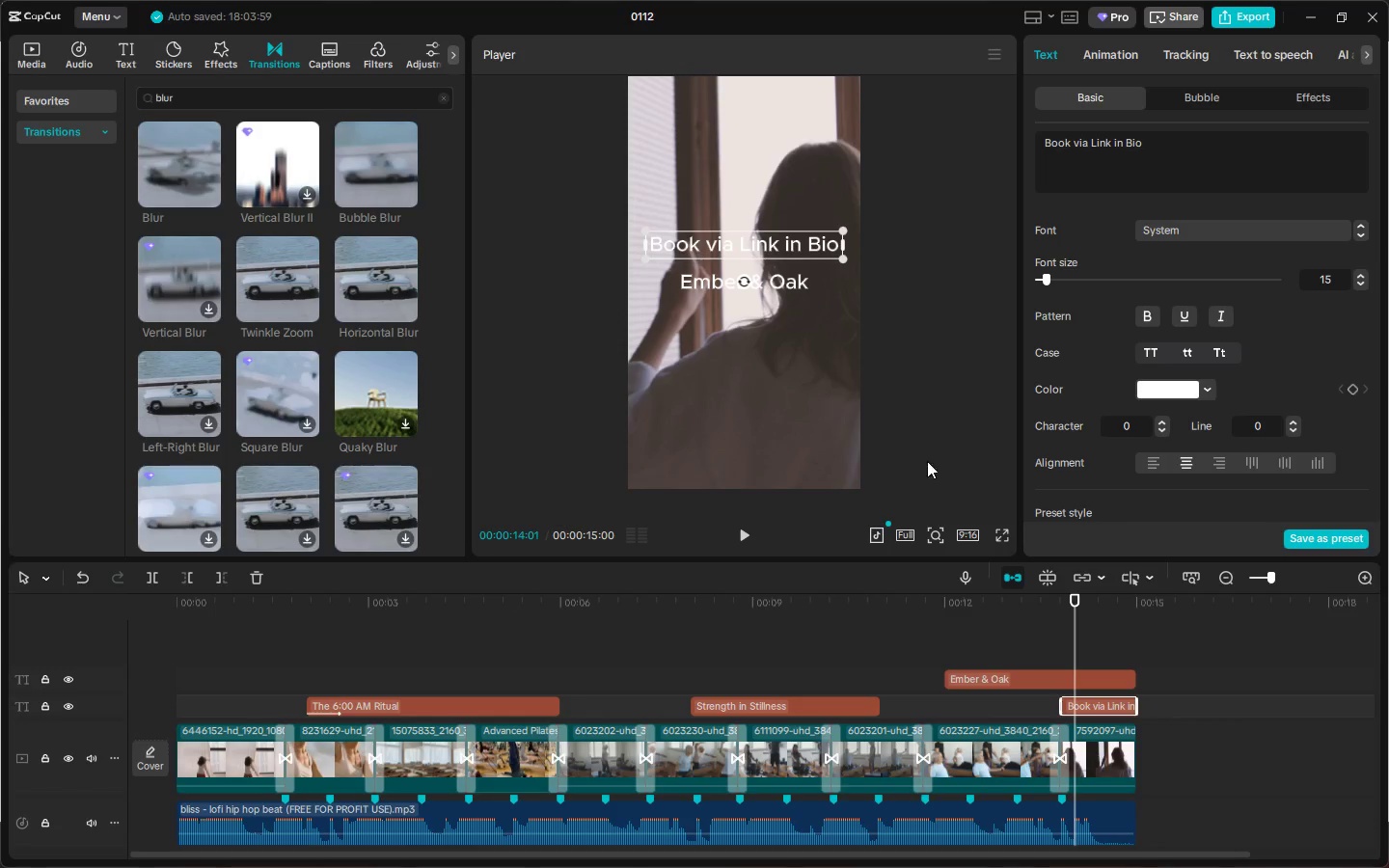 
left_click_drag(start_coordinate=[1018, 612], to_coordinate=[1074, 630])
 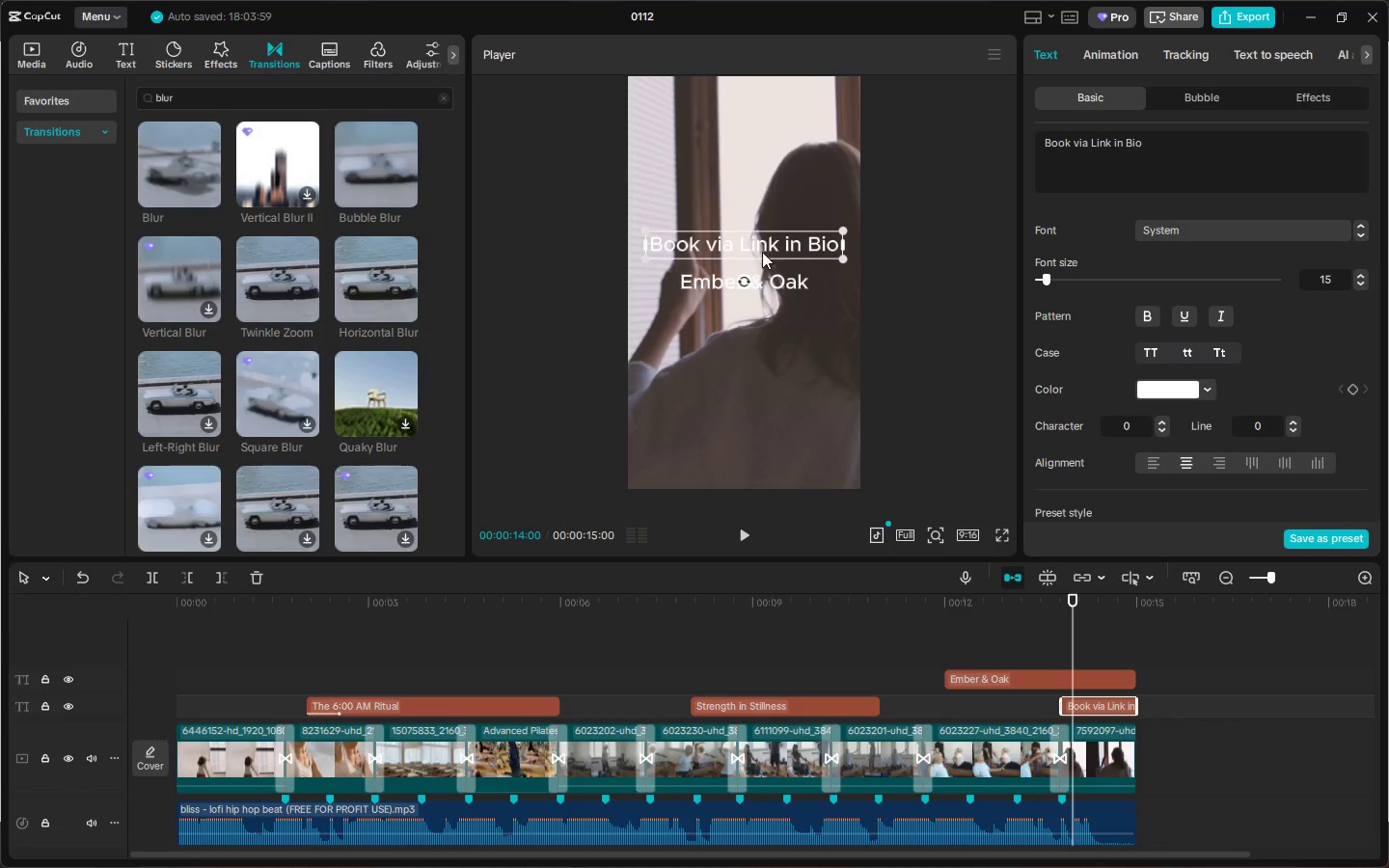 
left_click_drag(start_coordinate=[764, 246], to_coordinate=[759, 308])
 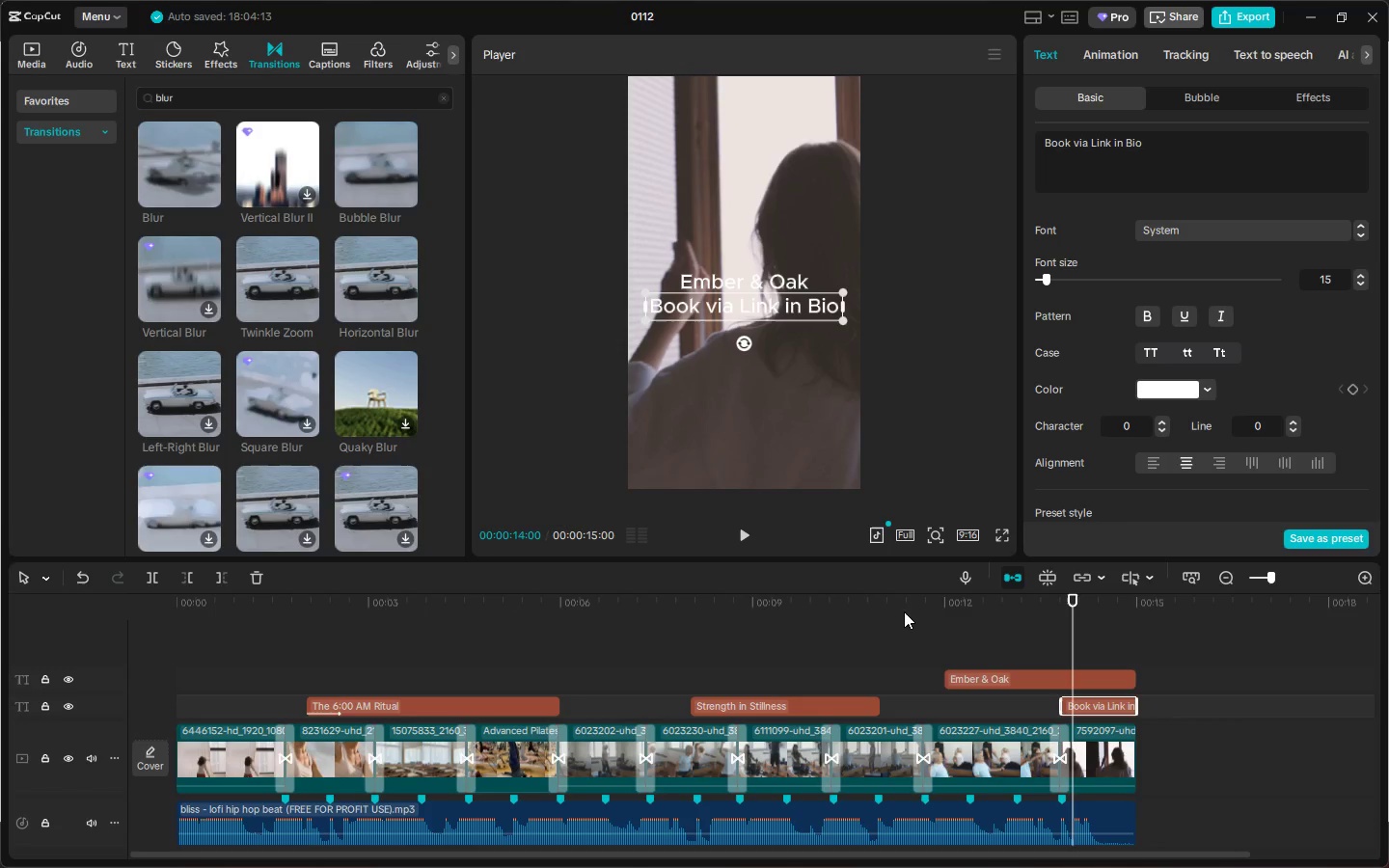 
left_click_drag(start_coordinate=[757, 596], to_coordinate=[0, 592])
 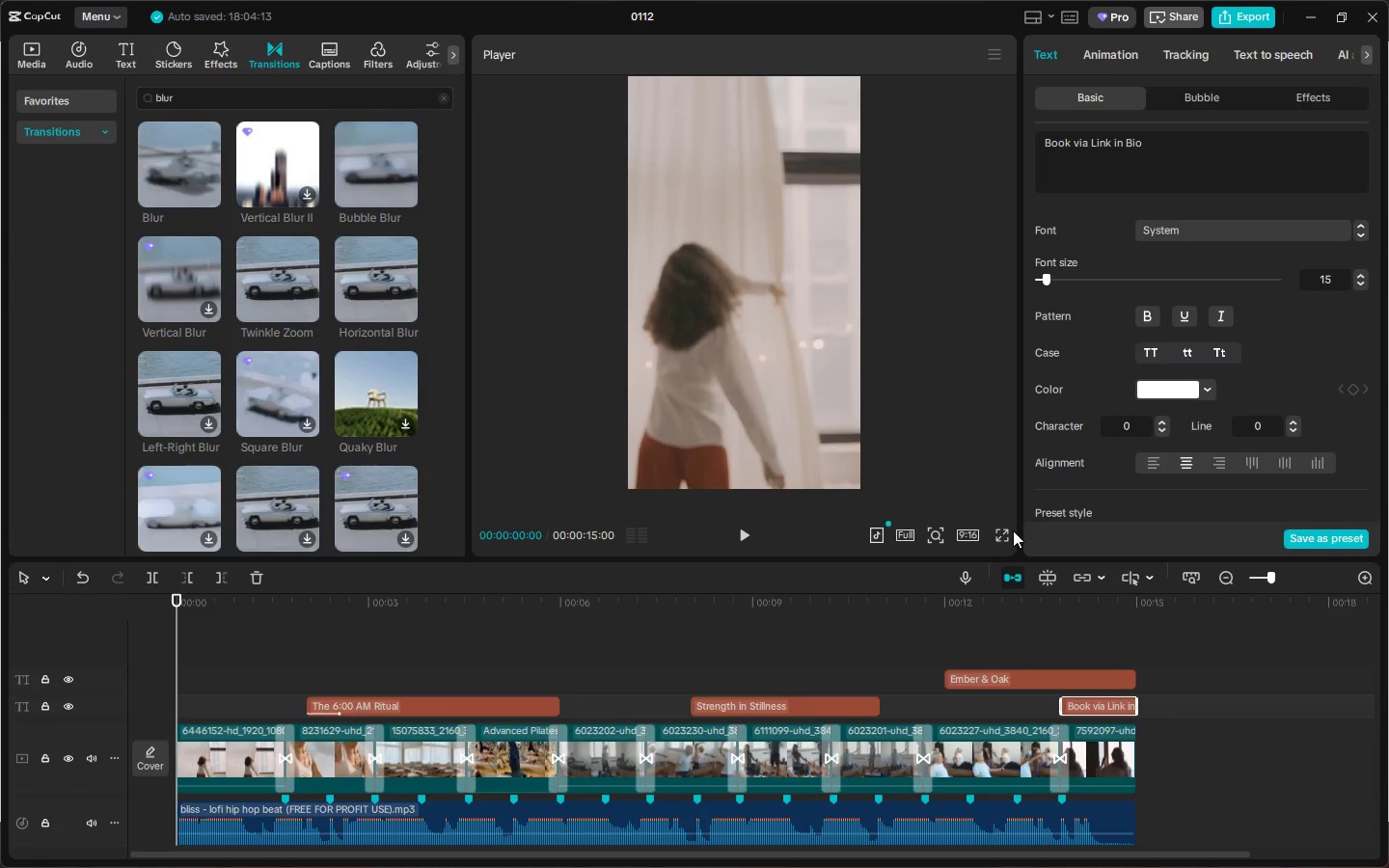 
left_click([996, 536])
 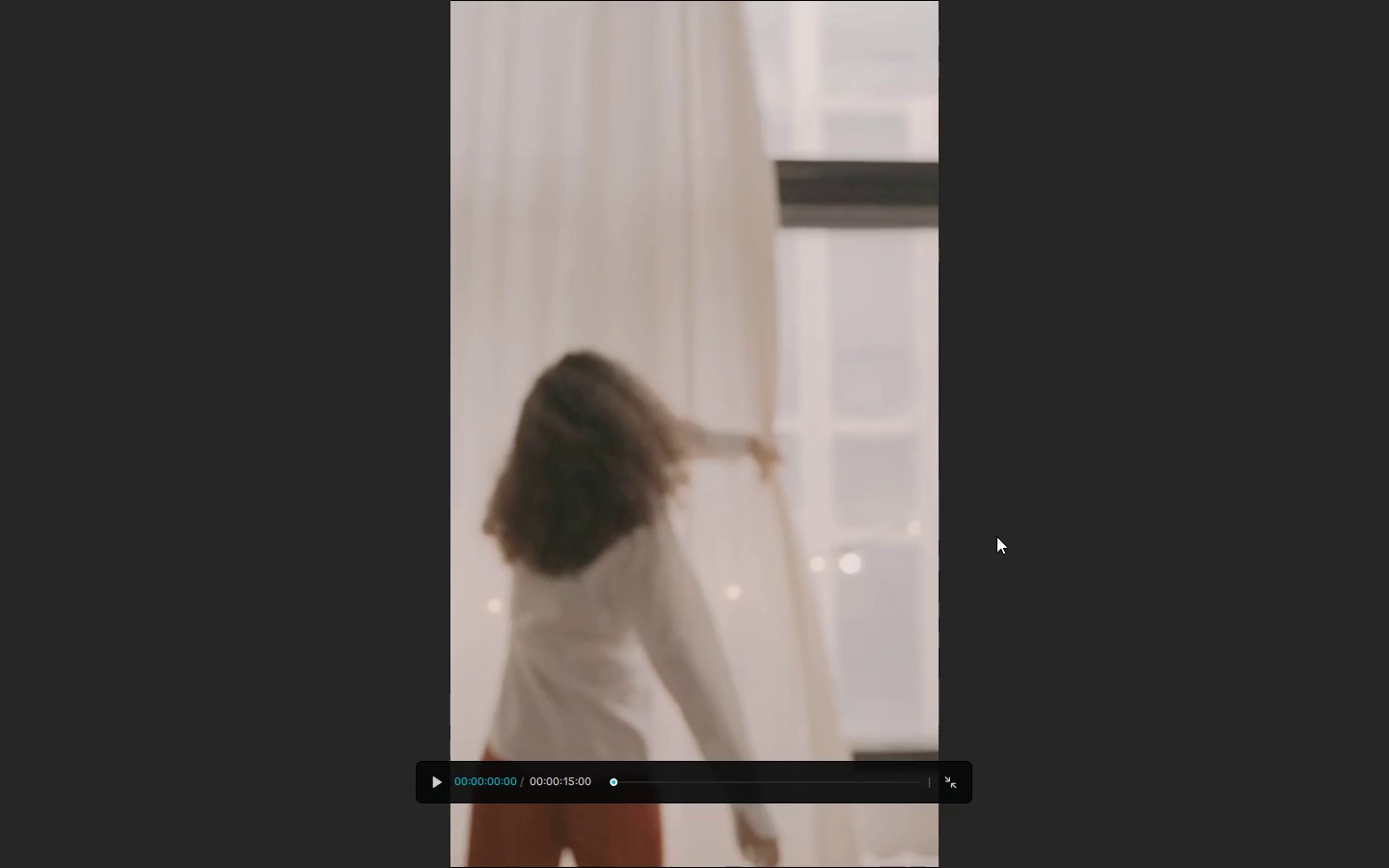 
key(Space)
 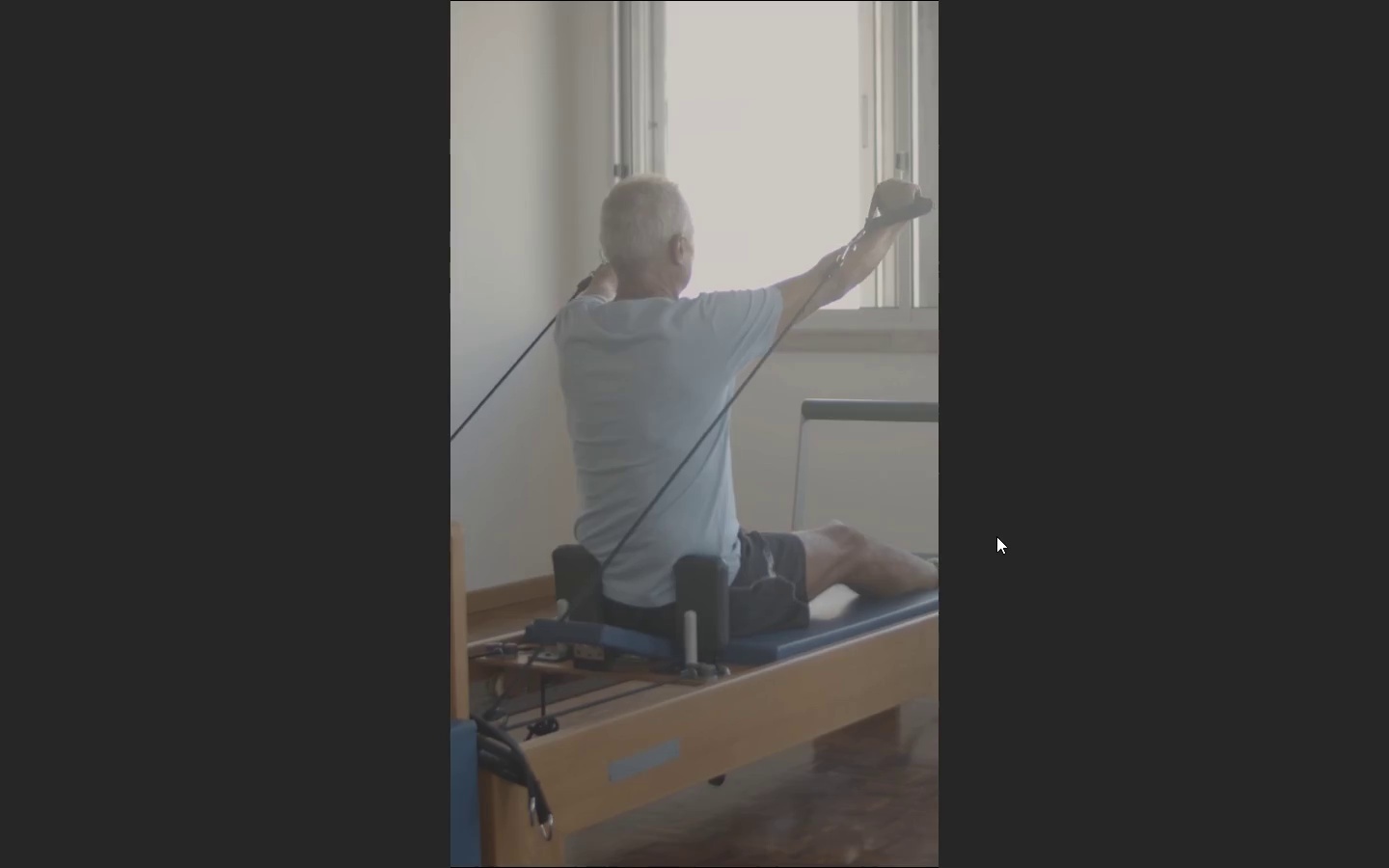 
wait(16.27)
 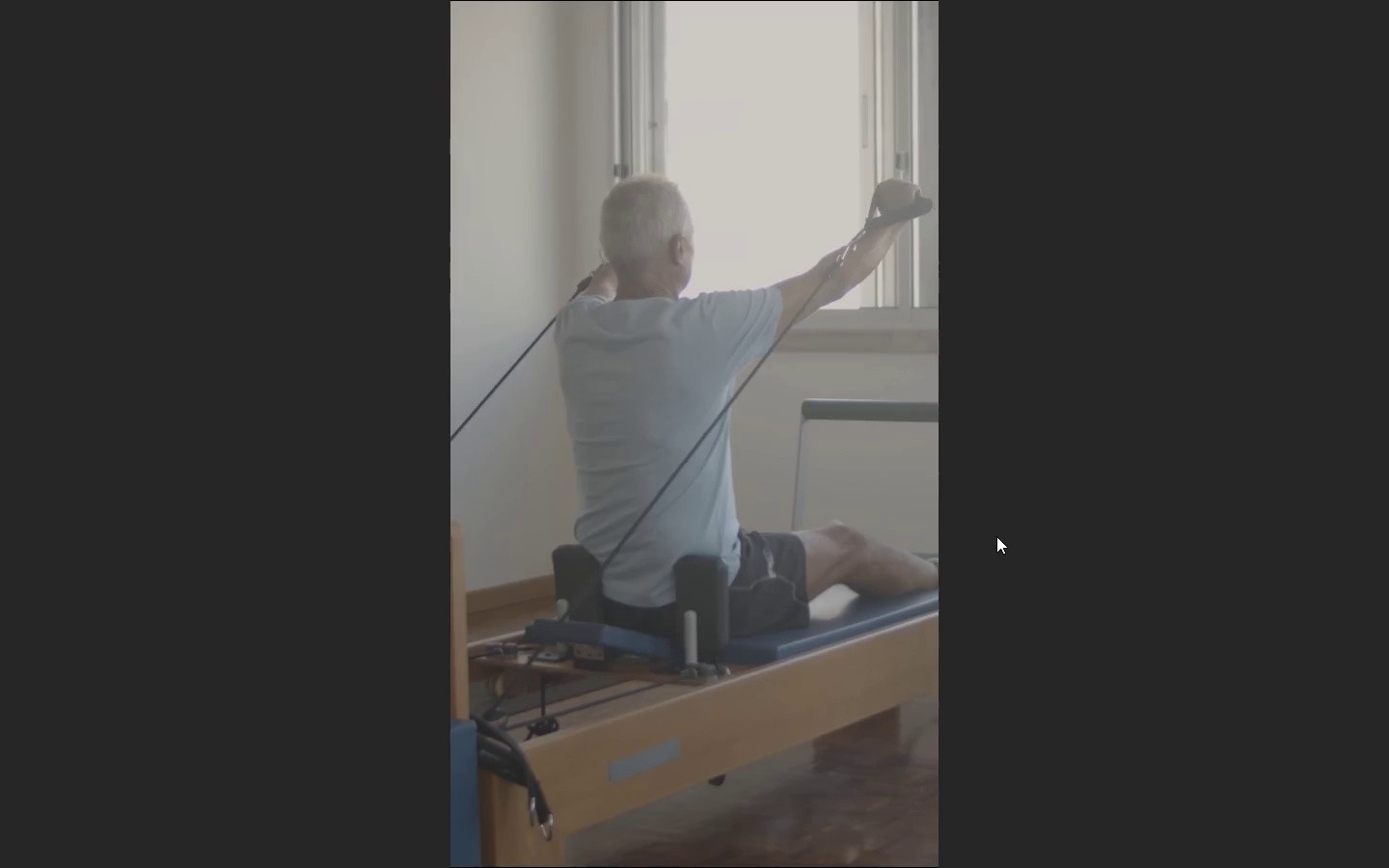 
key(Escape)
 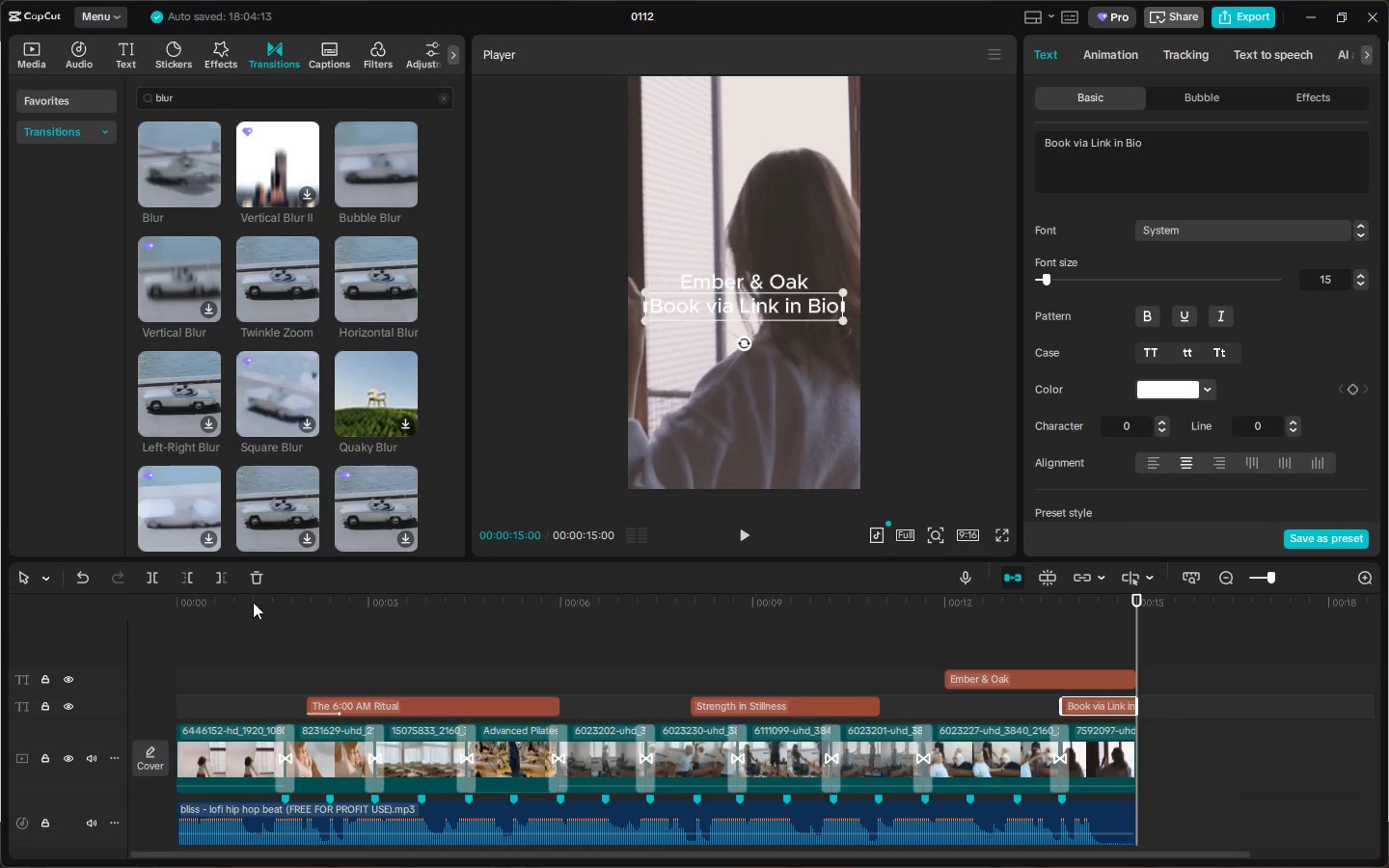 
left_click_drag(start_coordinate=[226, 607], to_coordinate=[56, 600])
 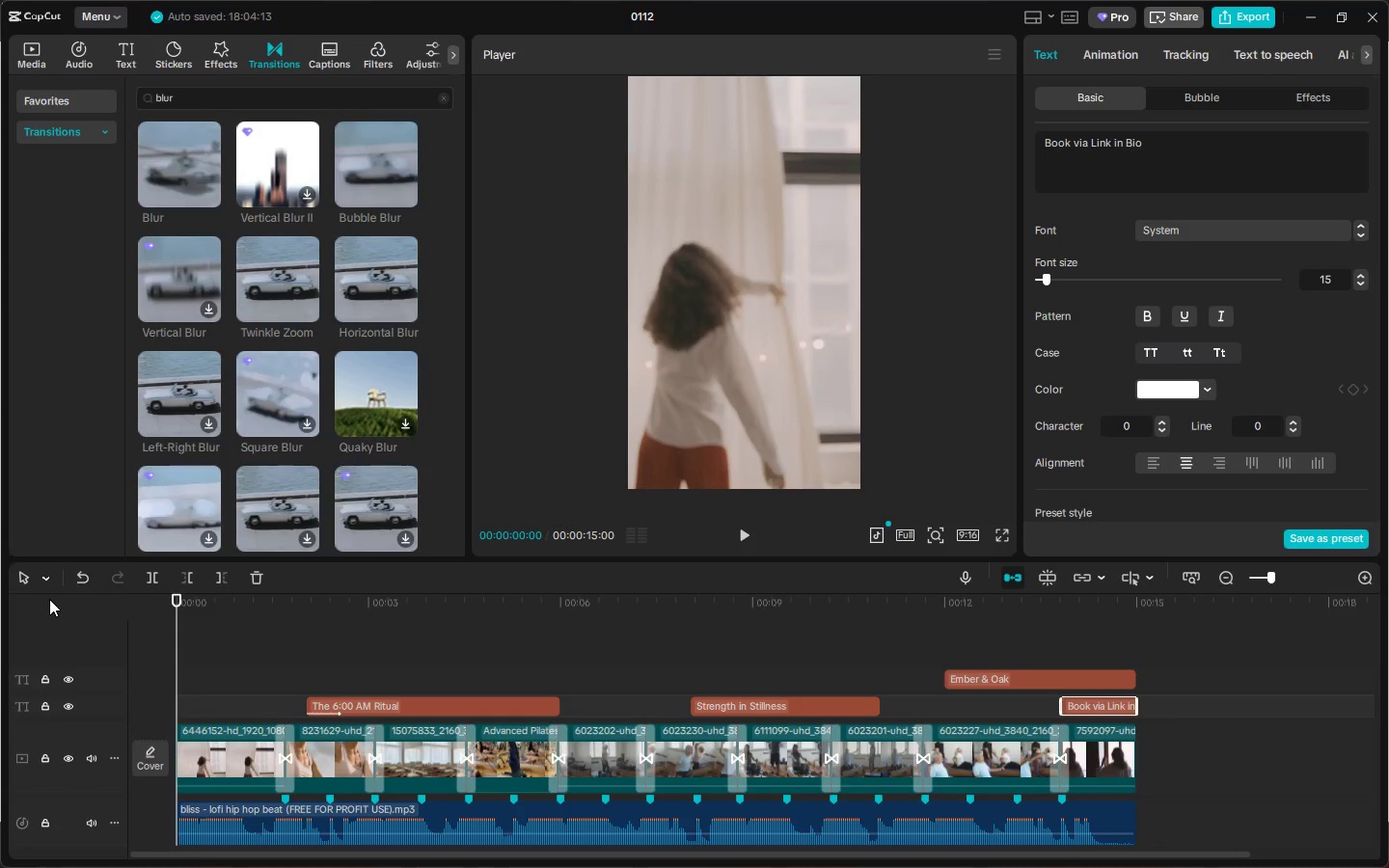 
key(Space)
 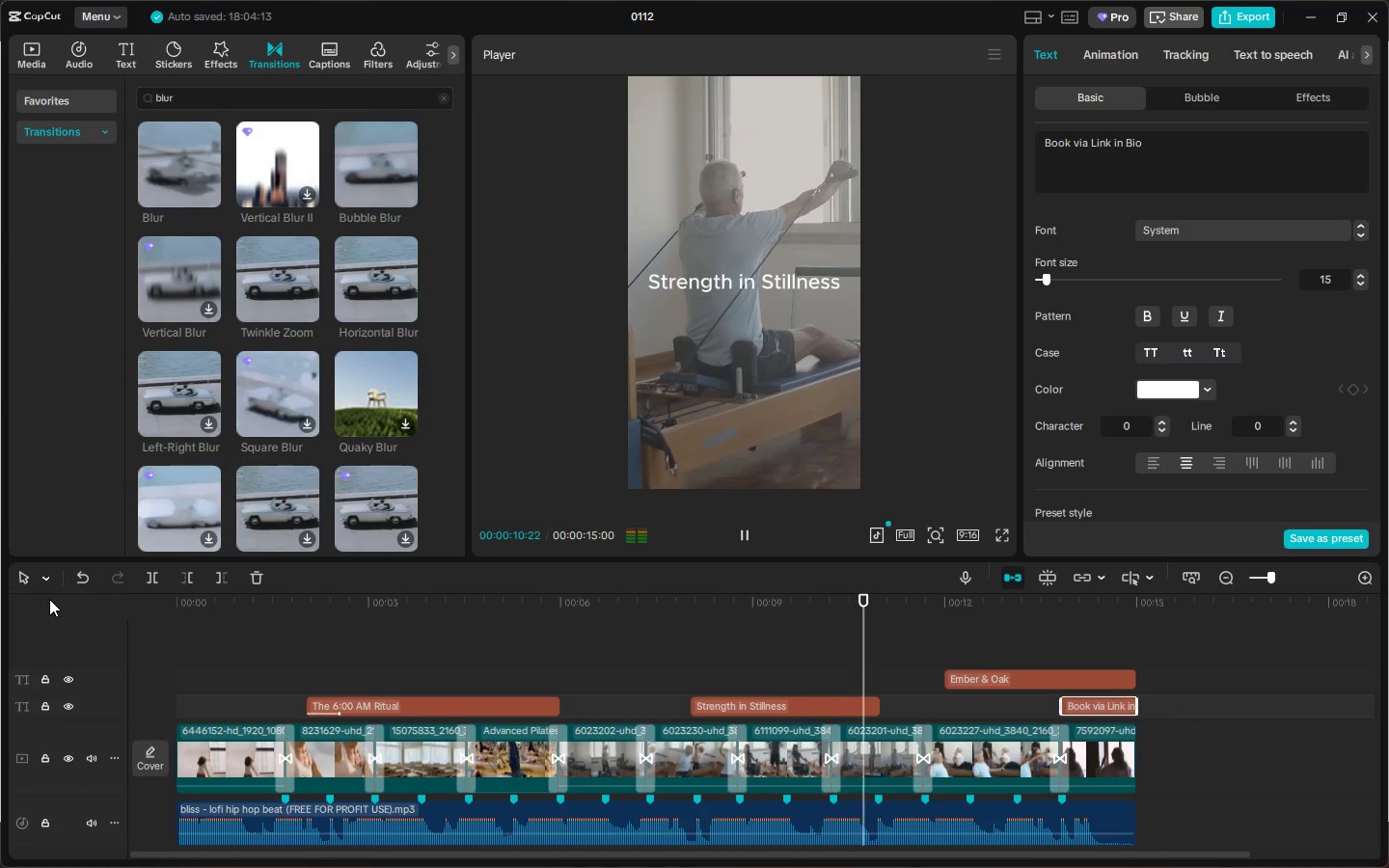 
wait(15.75)
 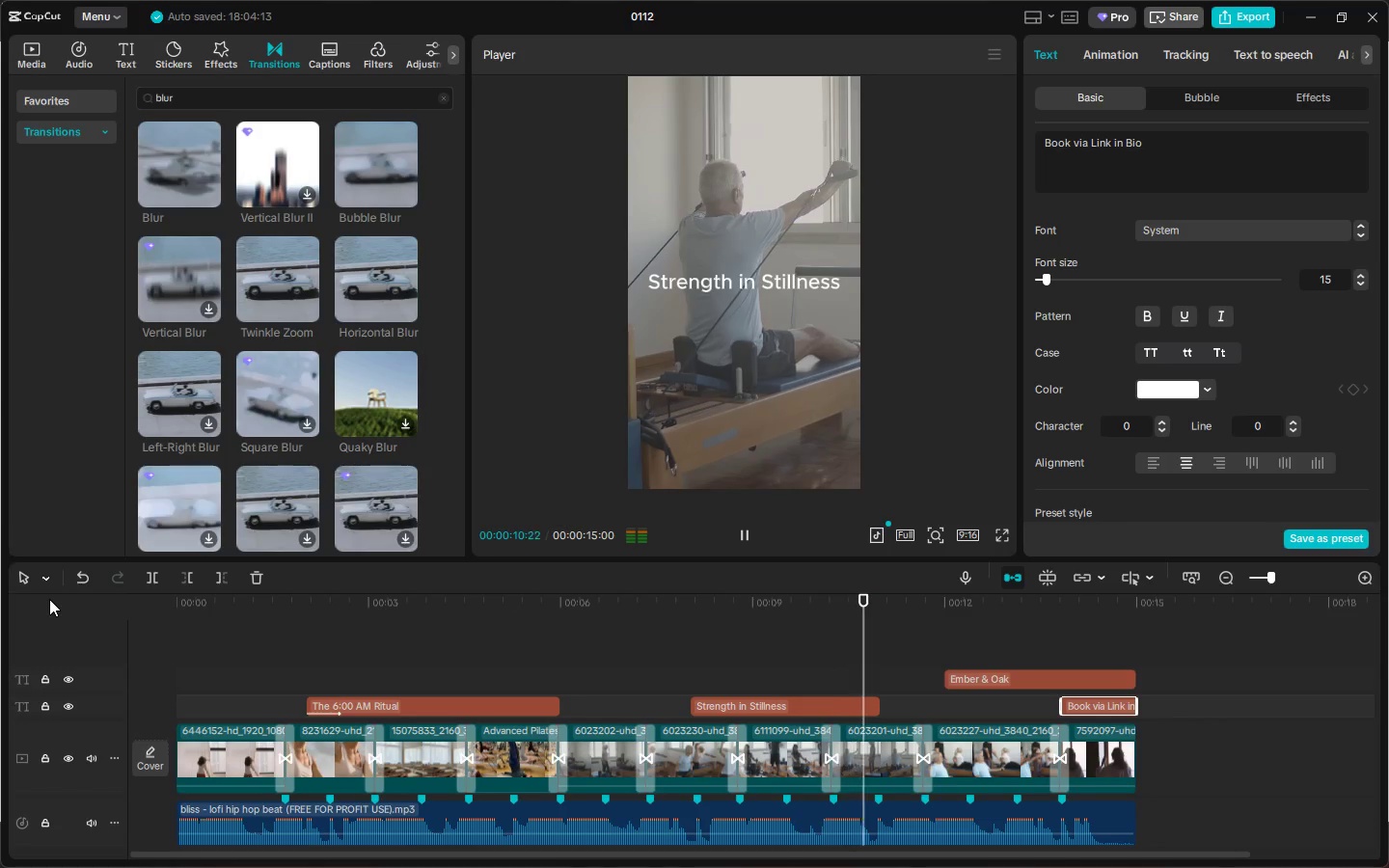 
left_click_drag(start_coordinate=[221, 602], to_coordinate=[47, 602])
 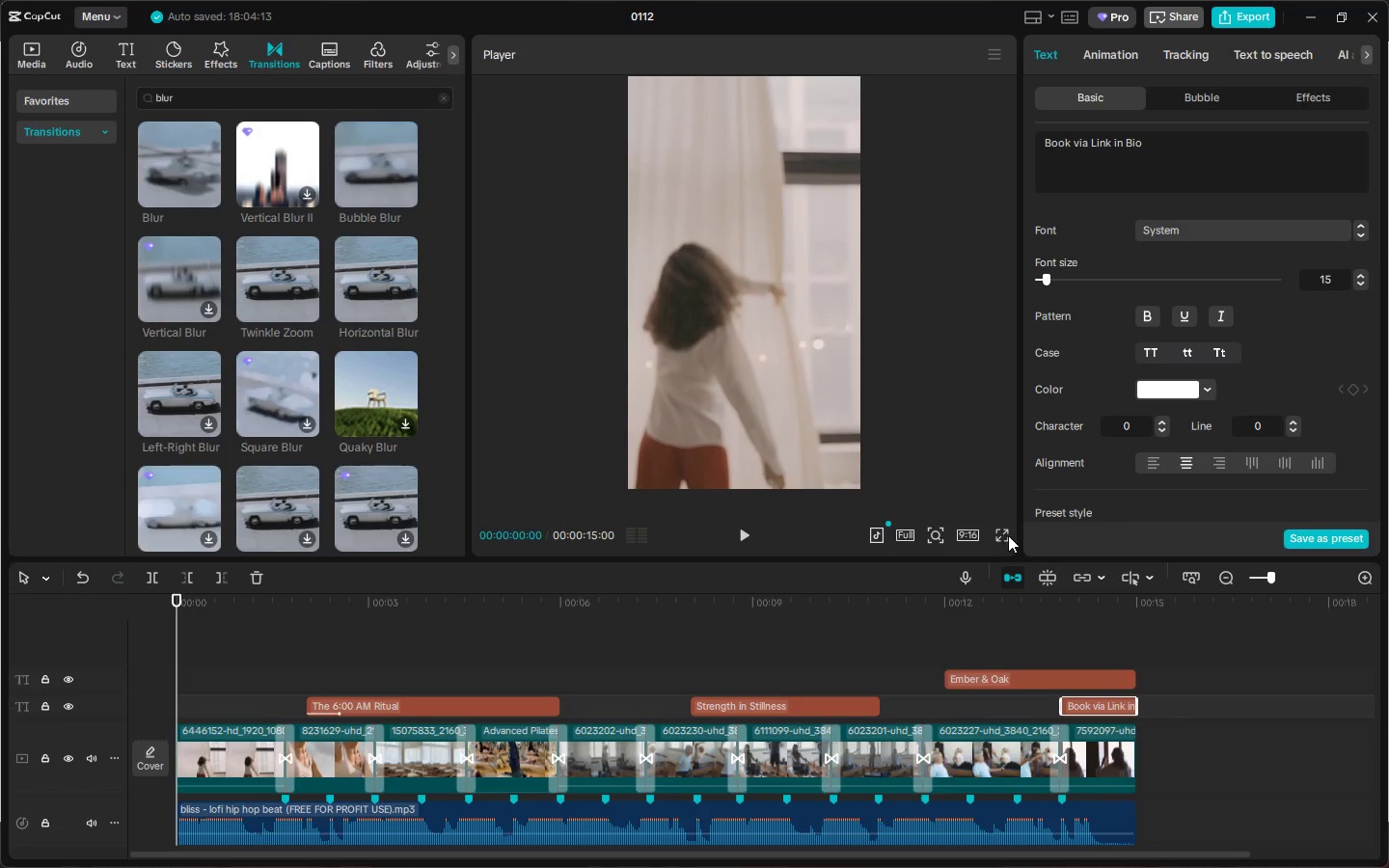 
left_click([1001, 535])
 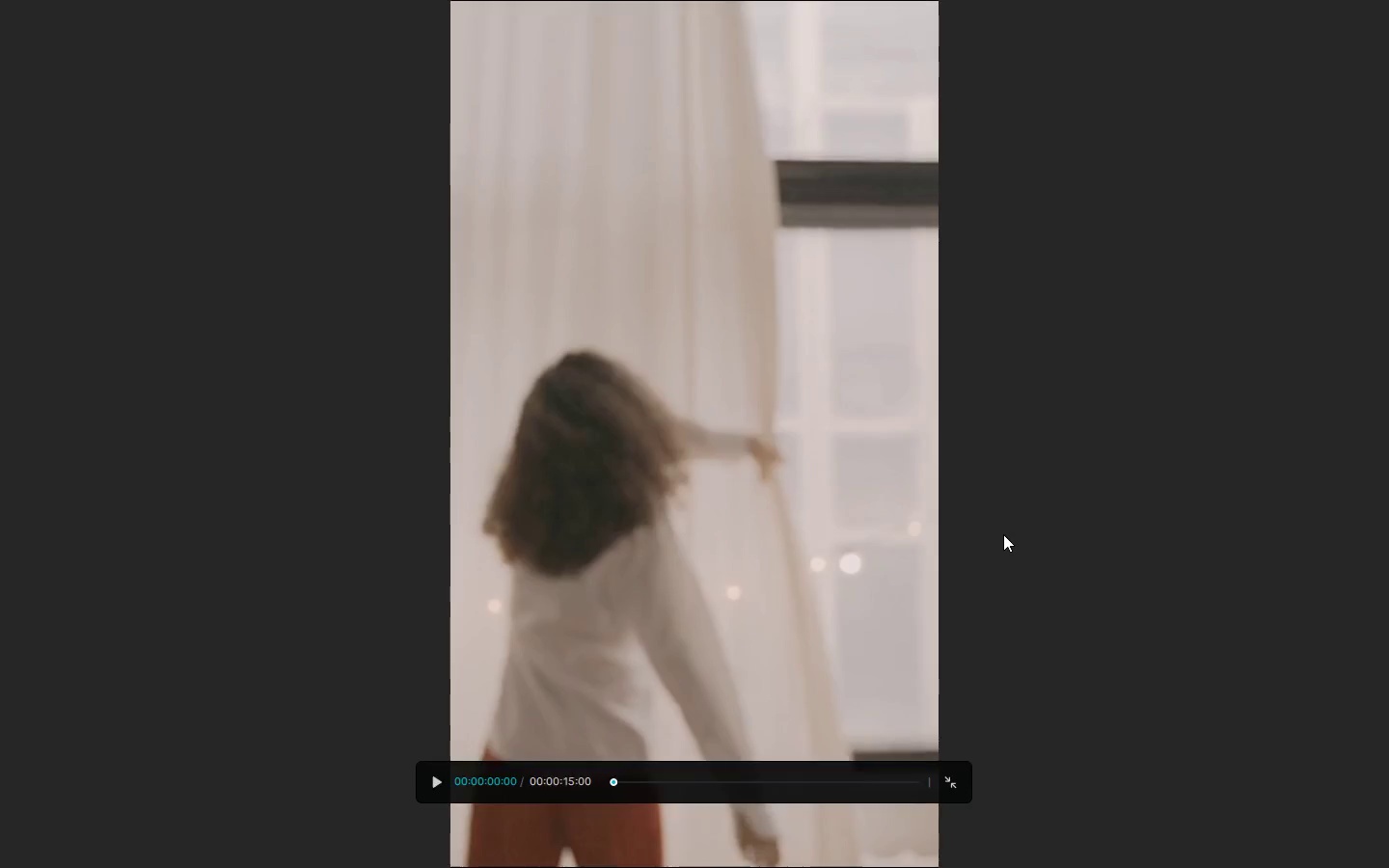 
key(Space)
 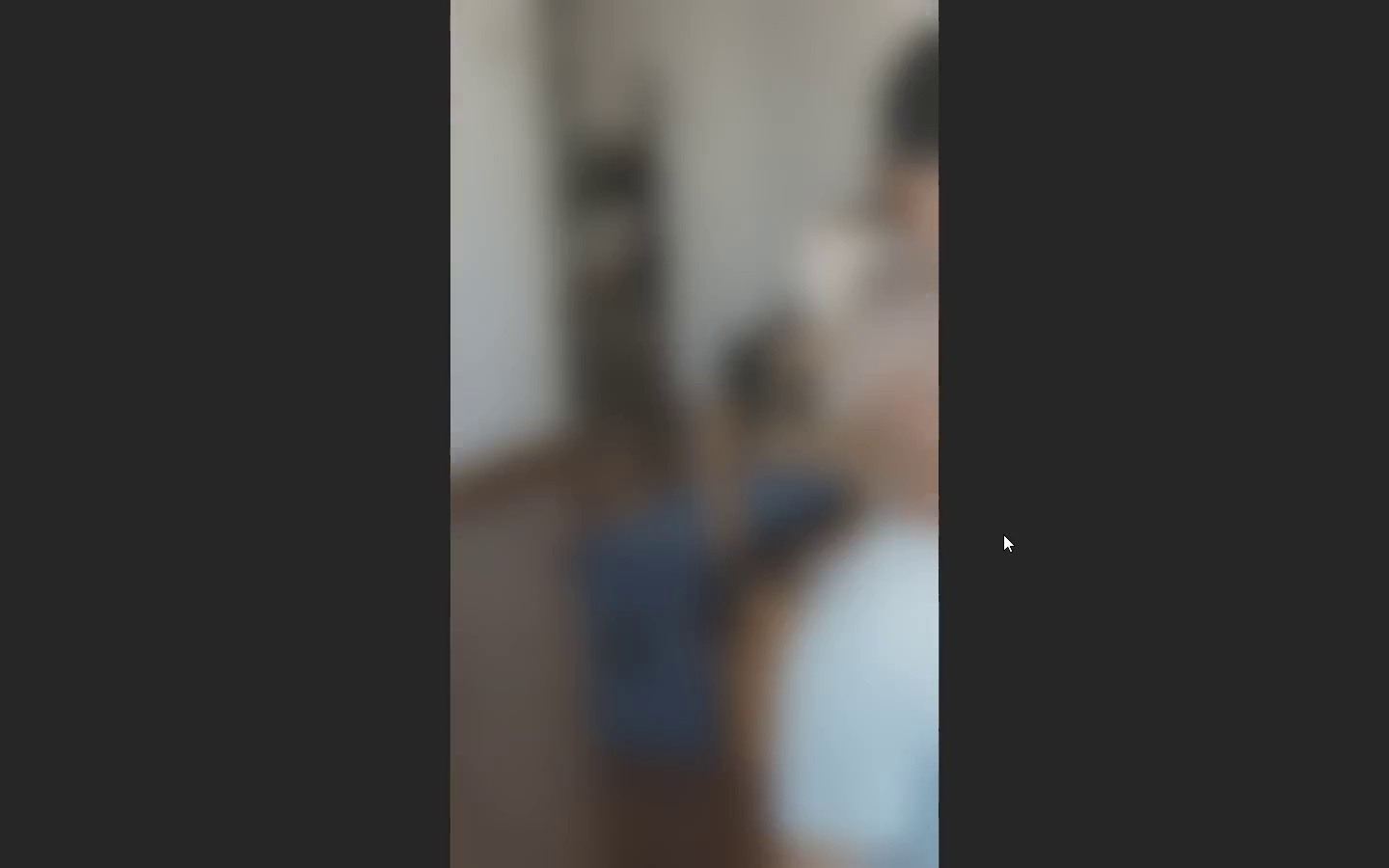 
wait(16.73)
 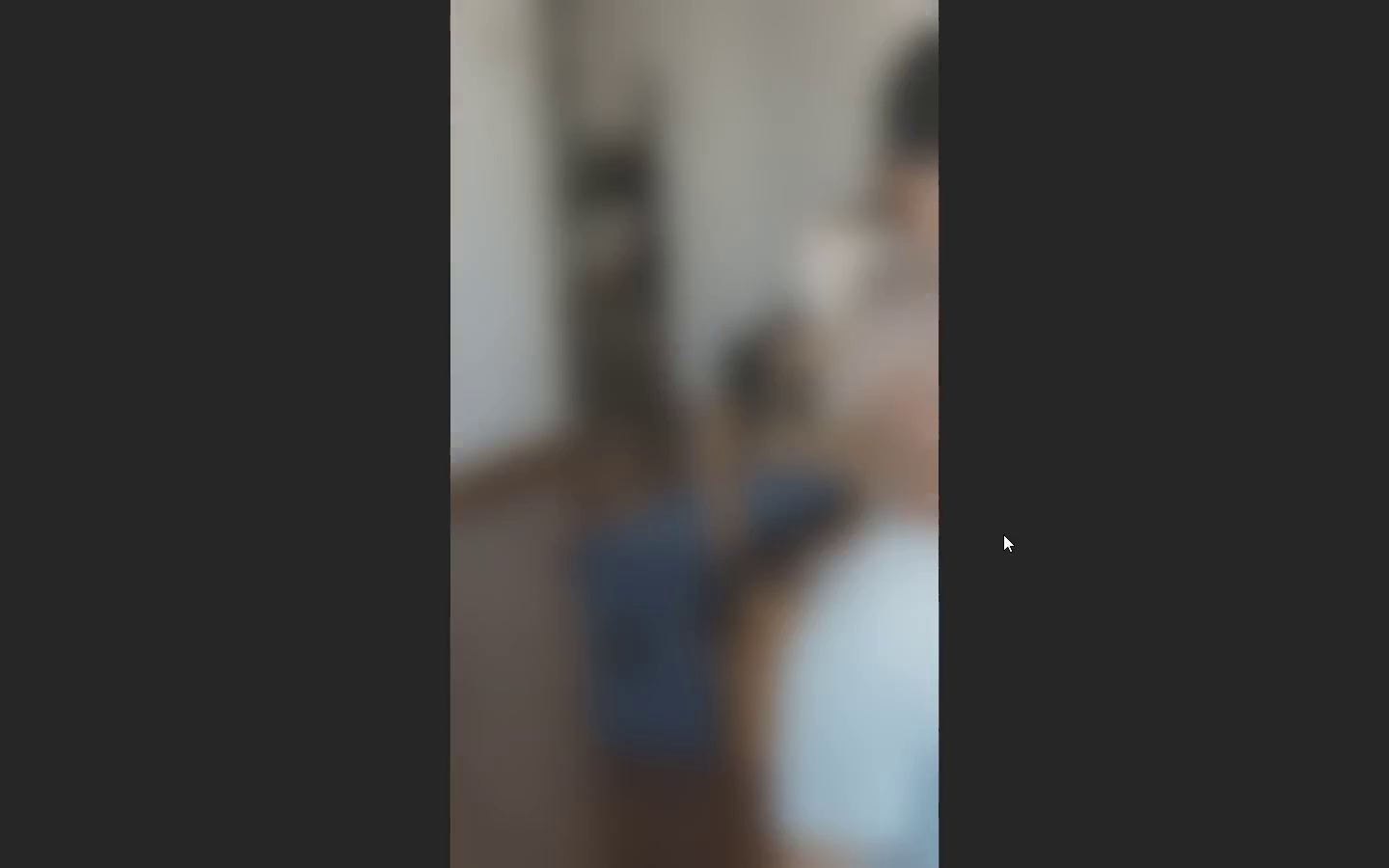 
key(Space)
 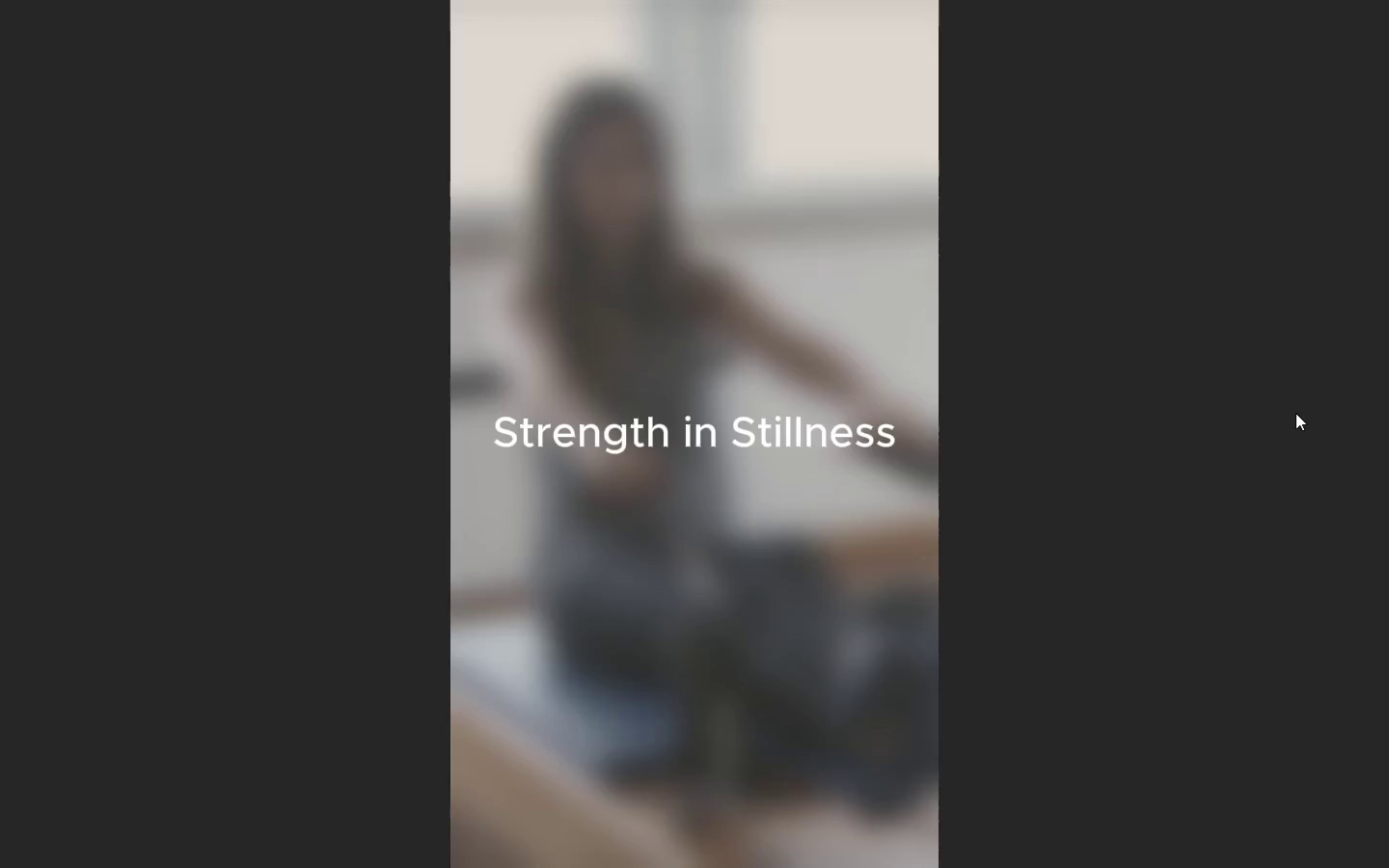 
wait(15.28)
 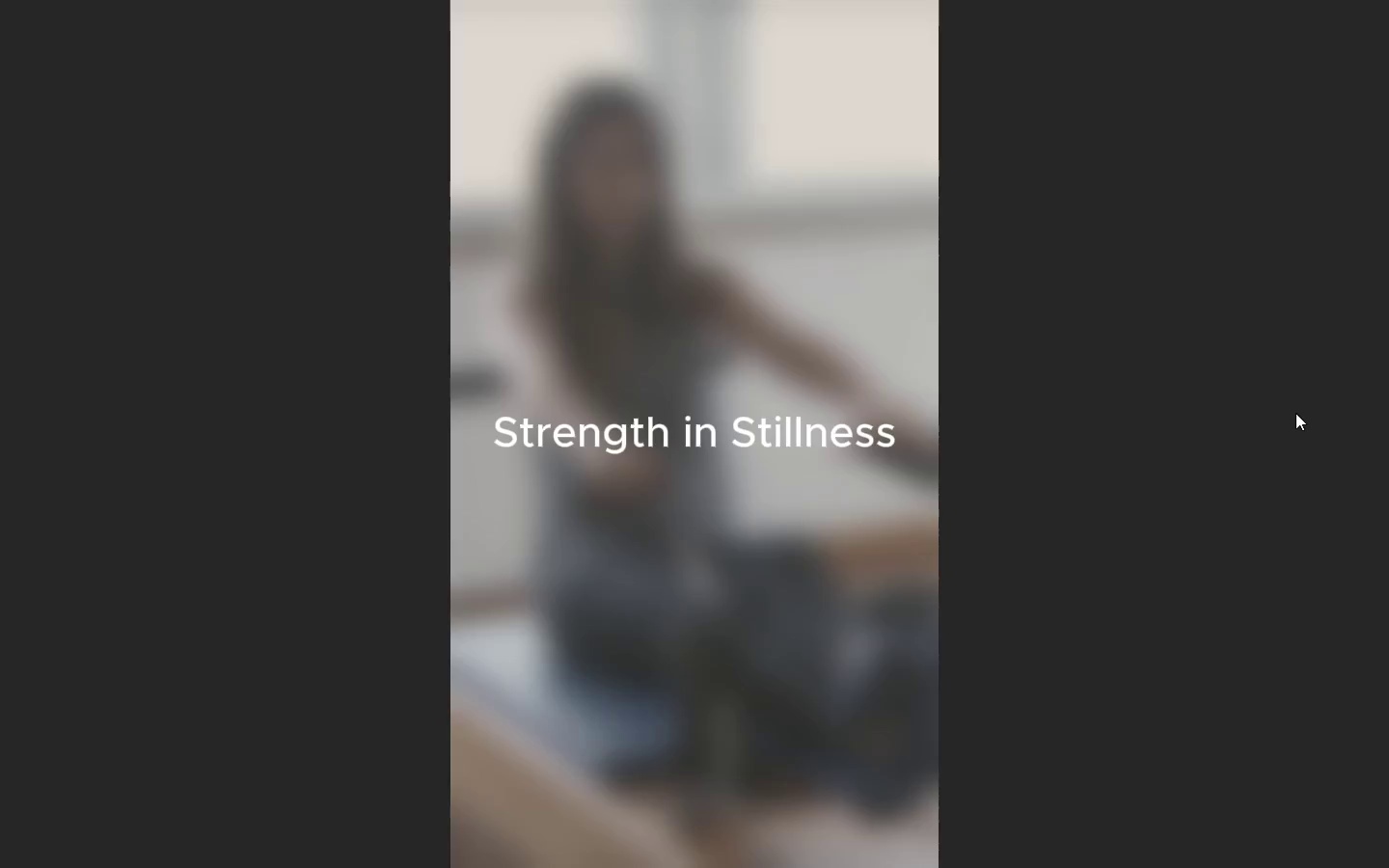 
key(Space)
 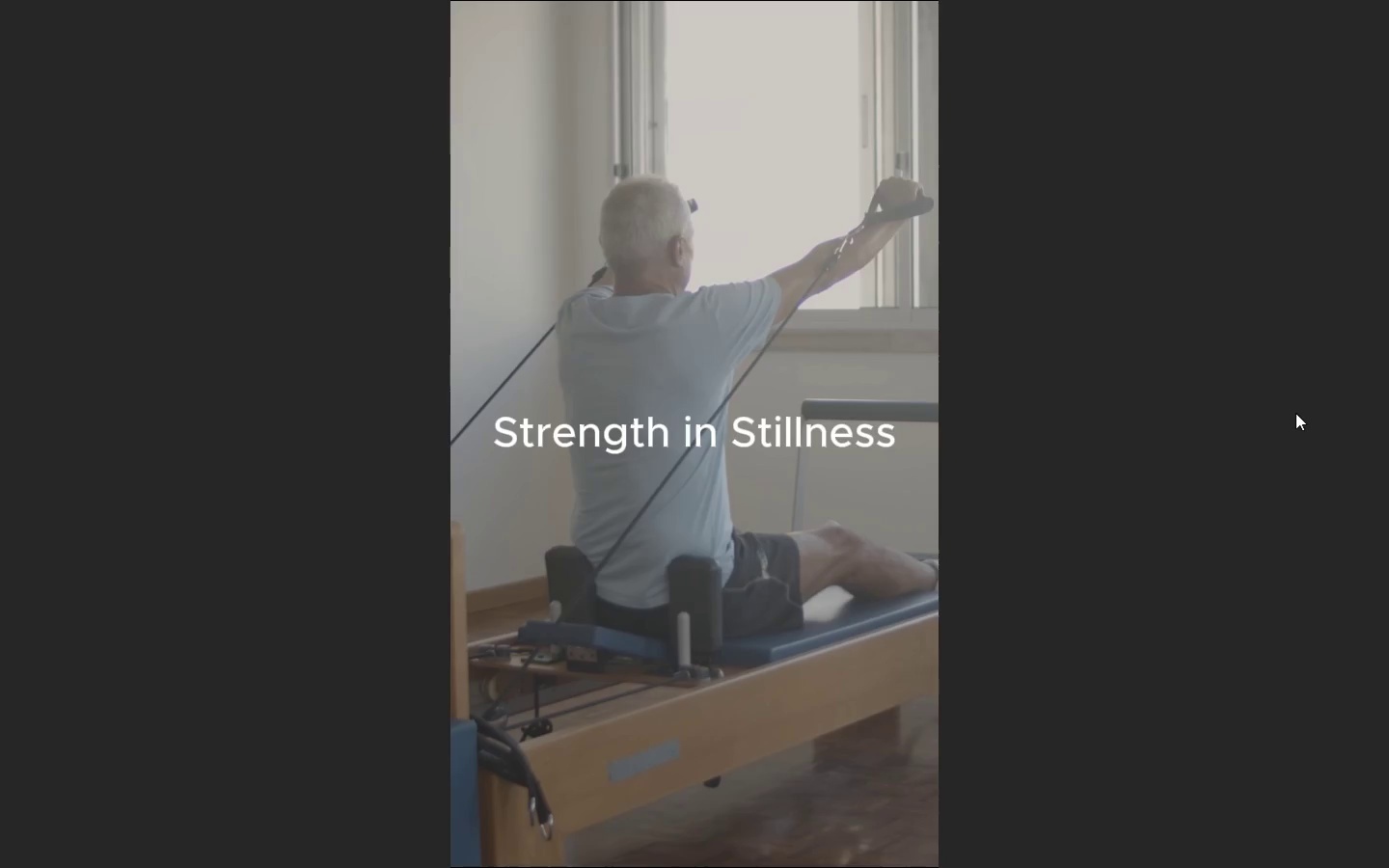 
wait(15.88)
 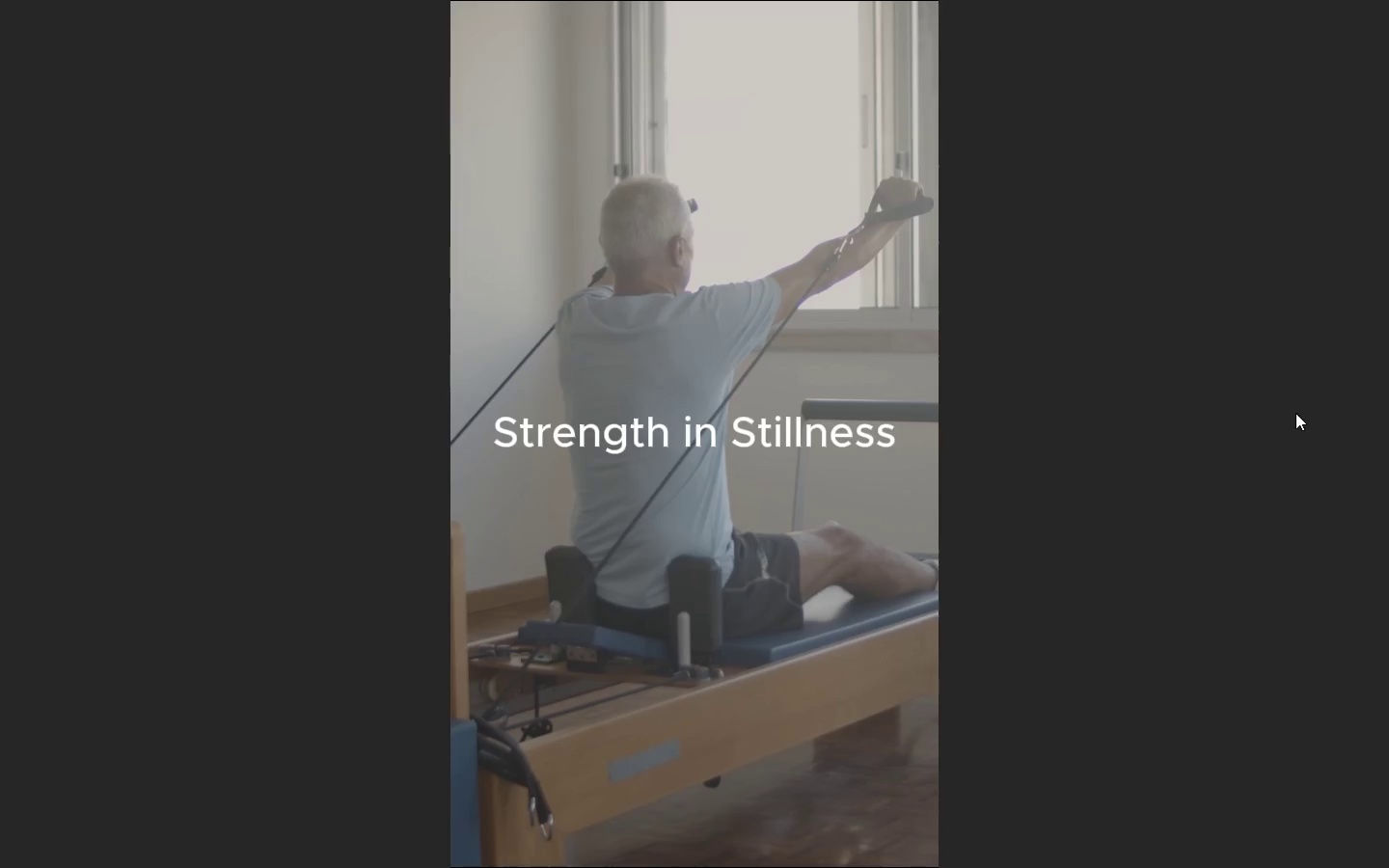 
key(Space)
 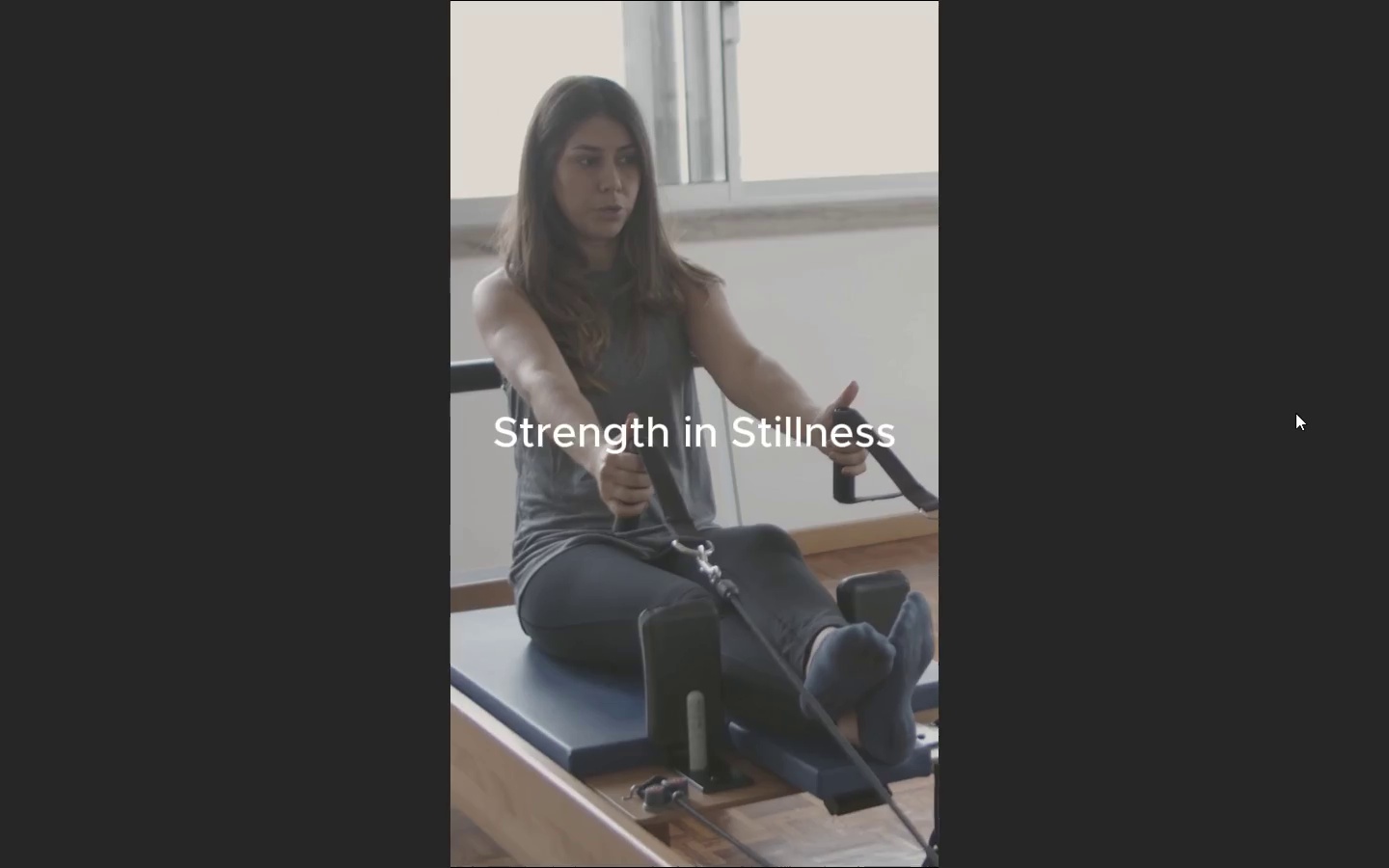 
wait(14.56)
 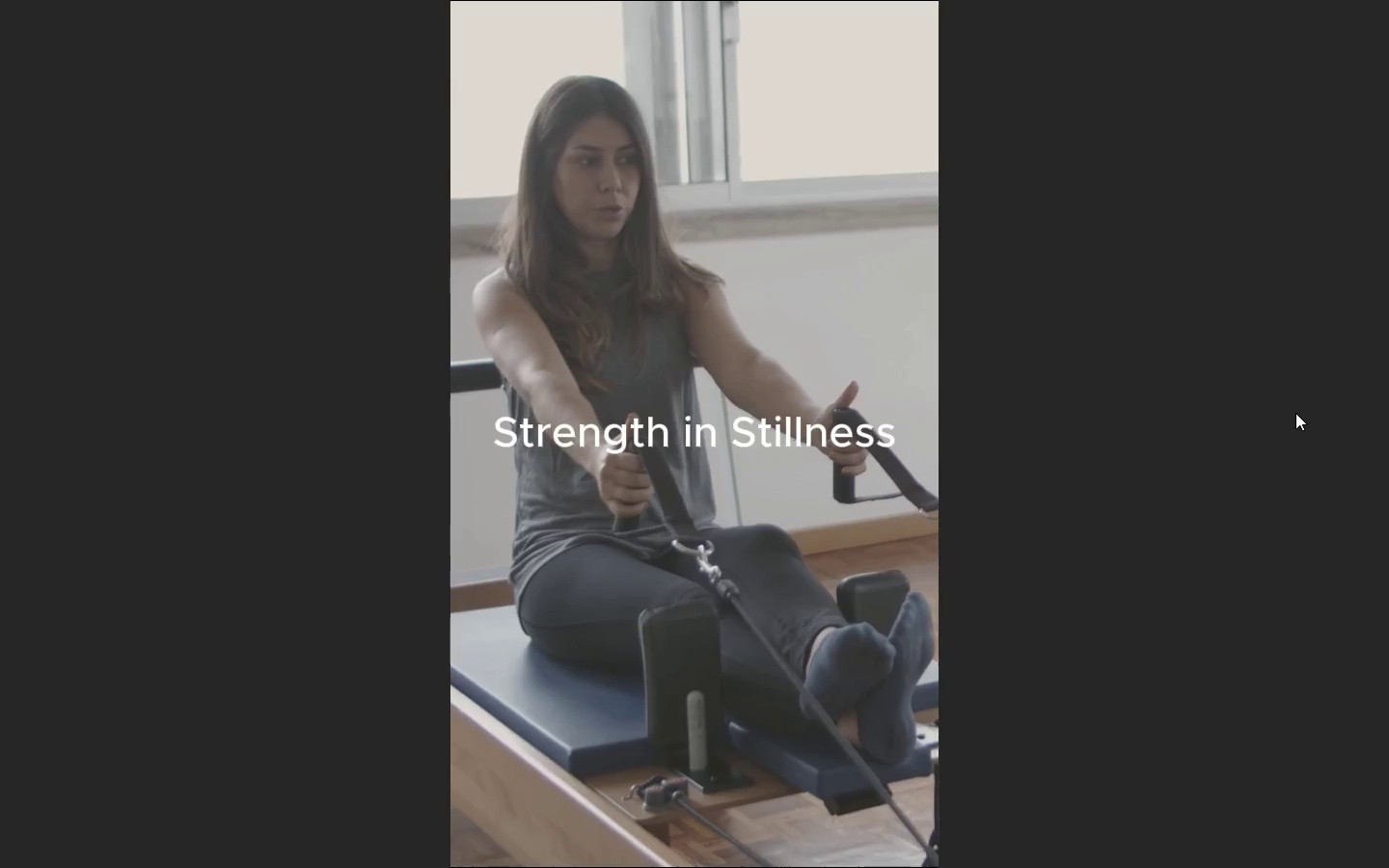 
key(Escape)
 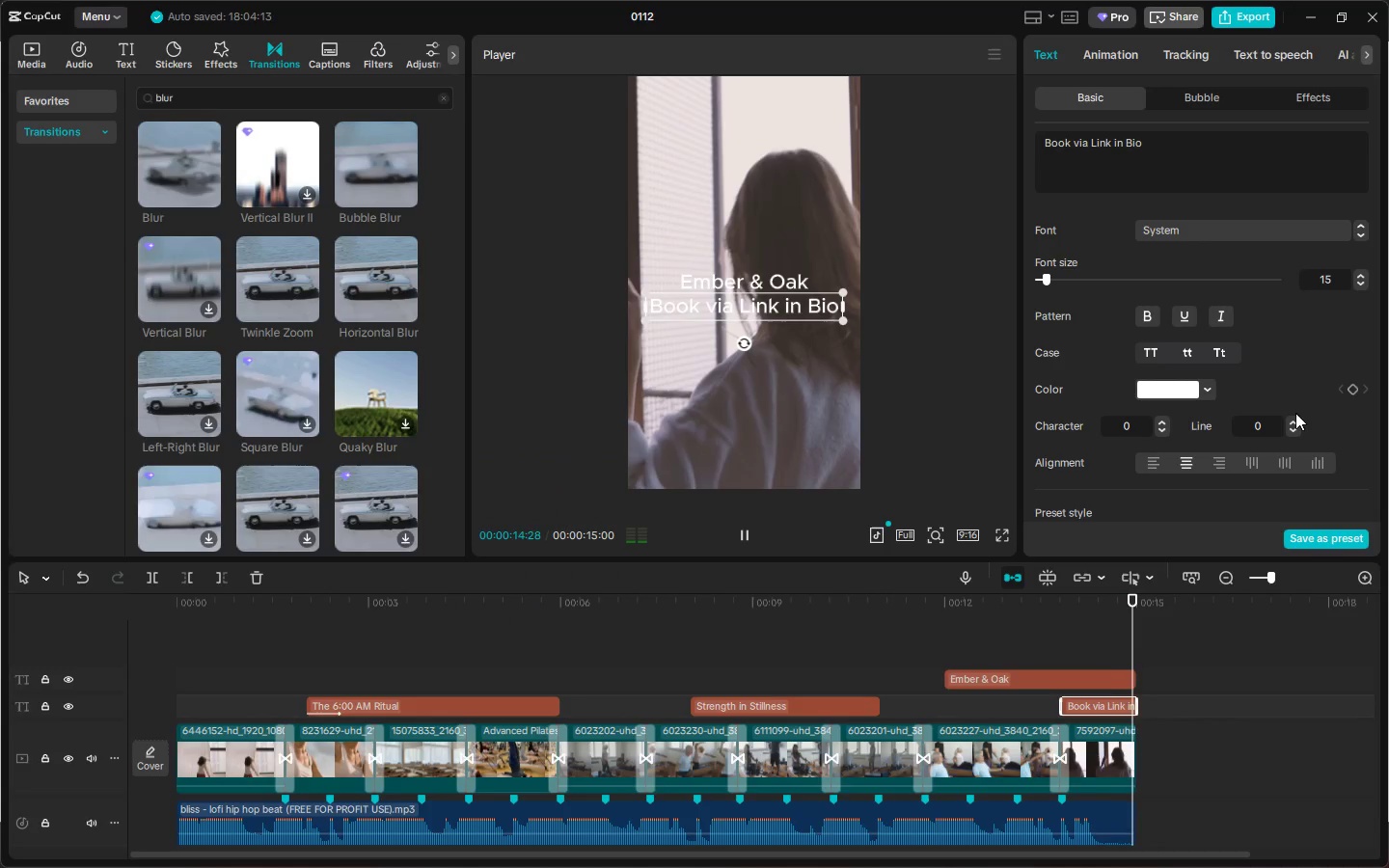 
key(Space)
 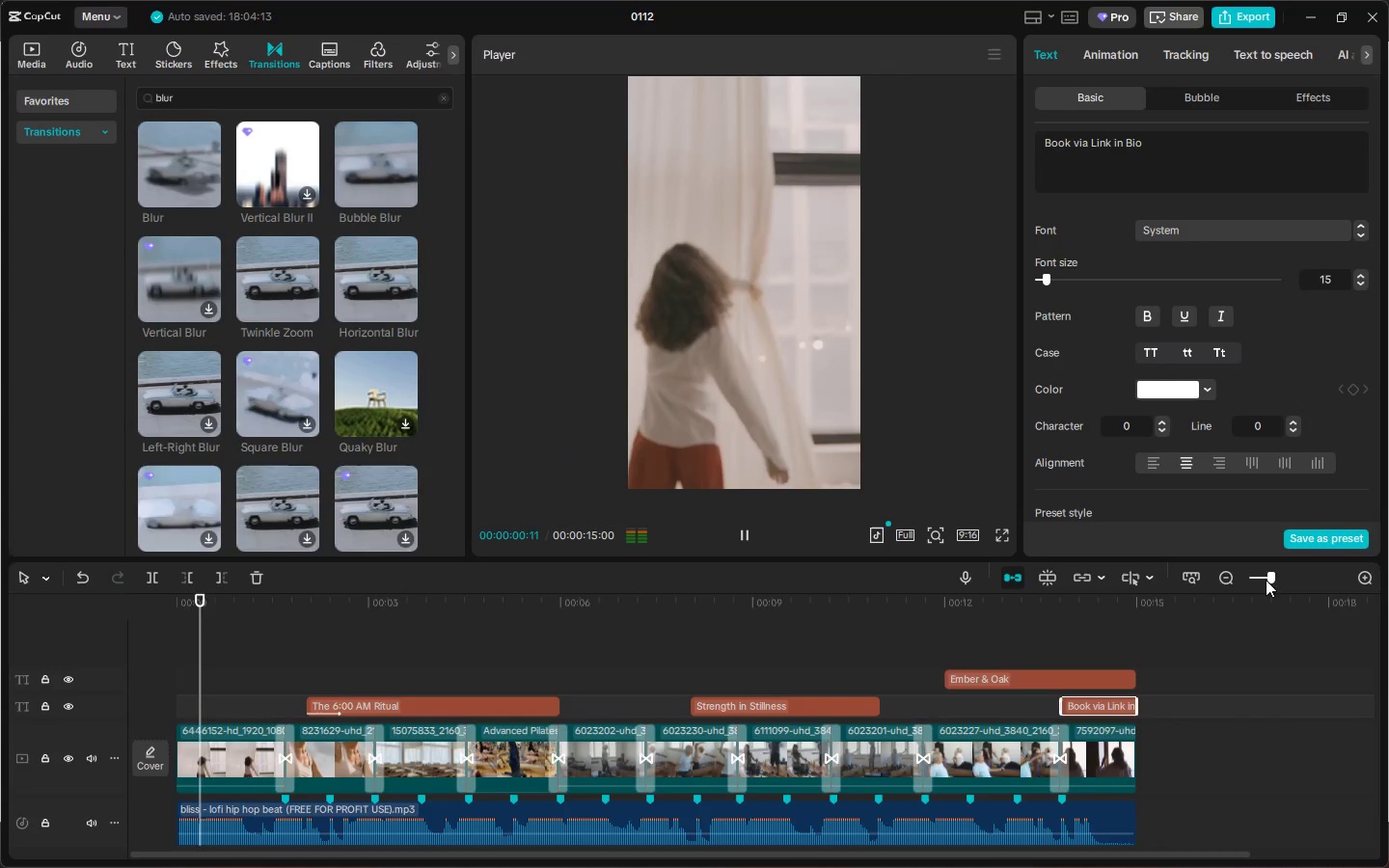 
key(Space)
 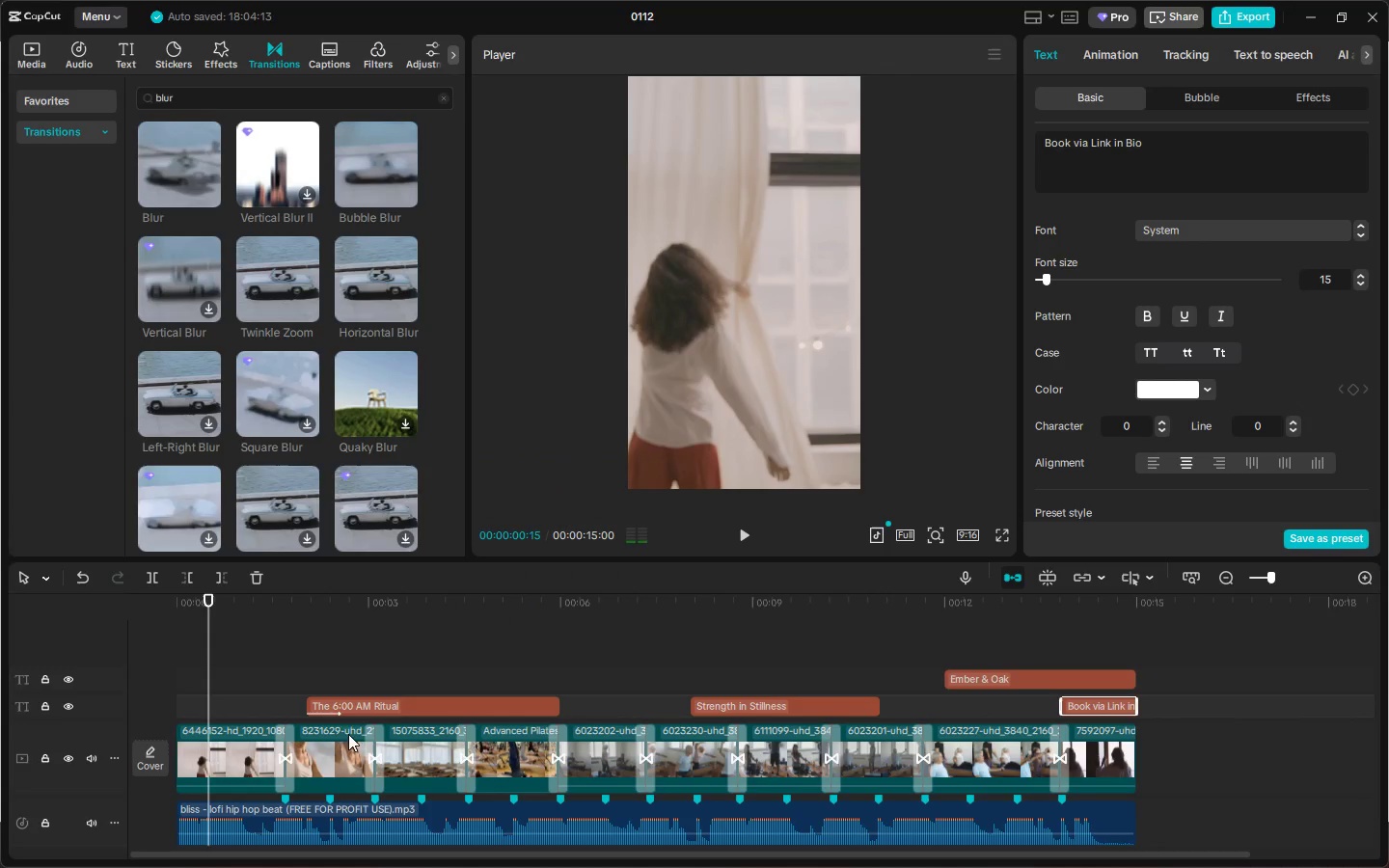 
left_click([338, 748])
 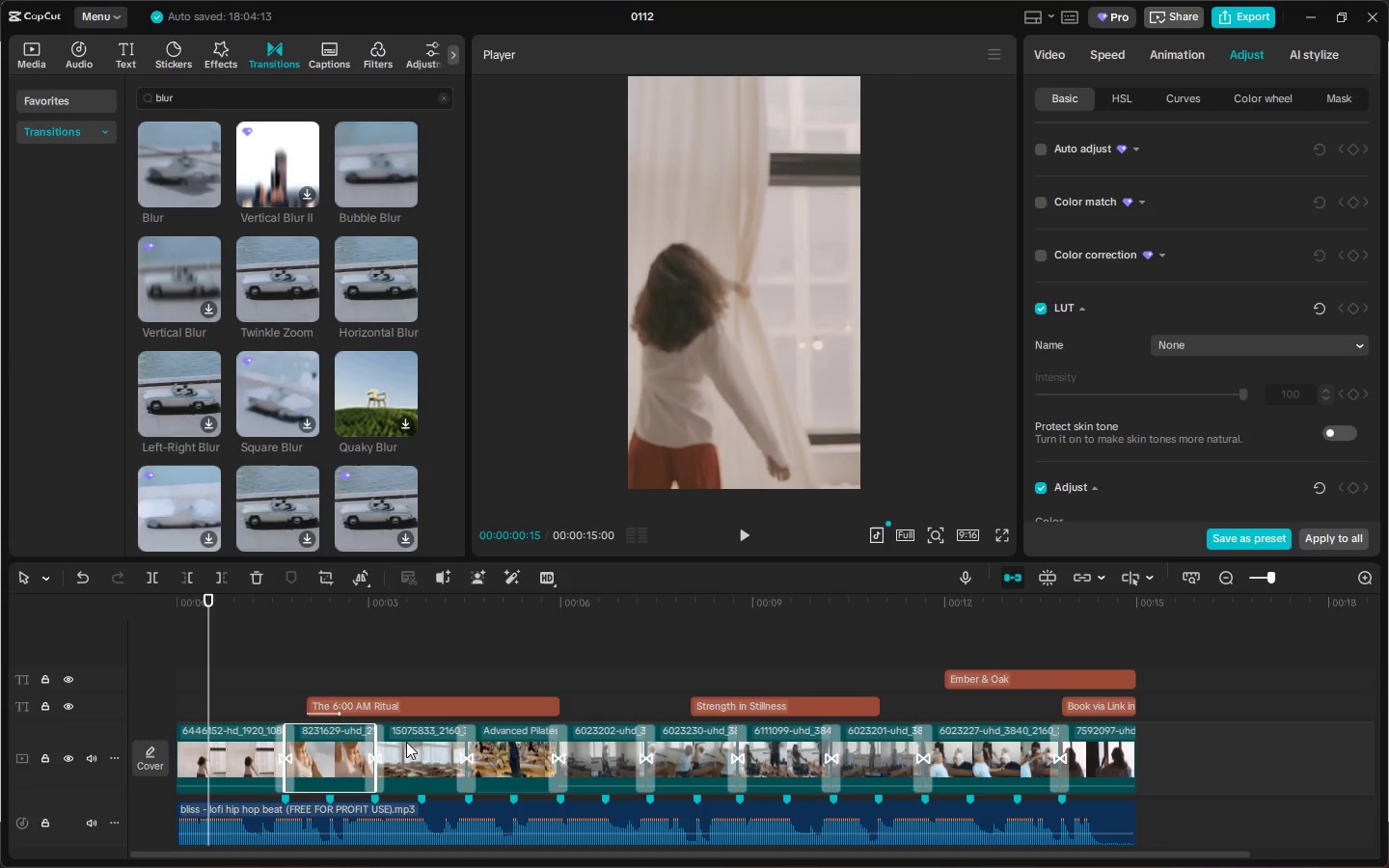 
left_click([416, 742])
 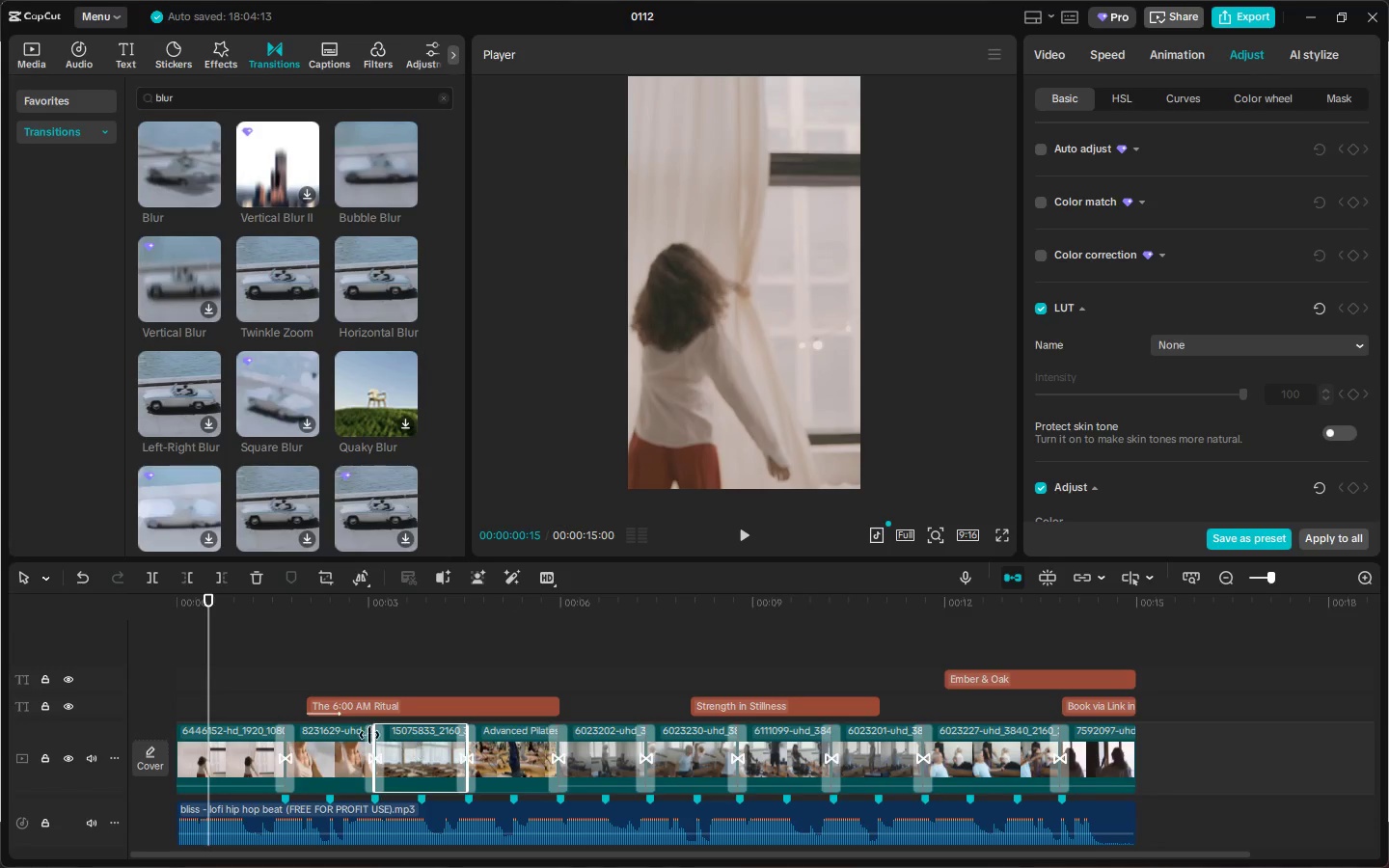 
left_click([320, 733])
 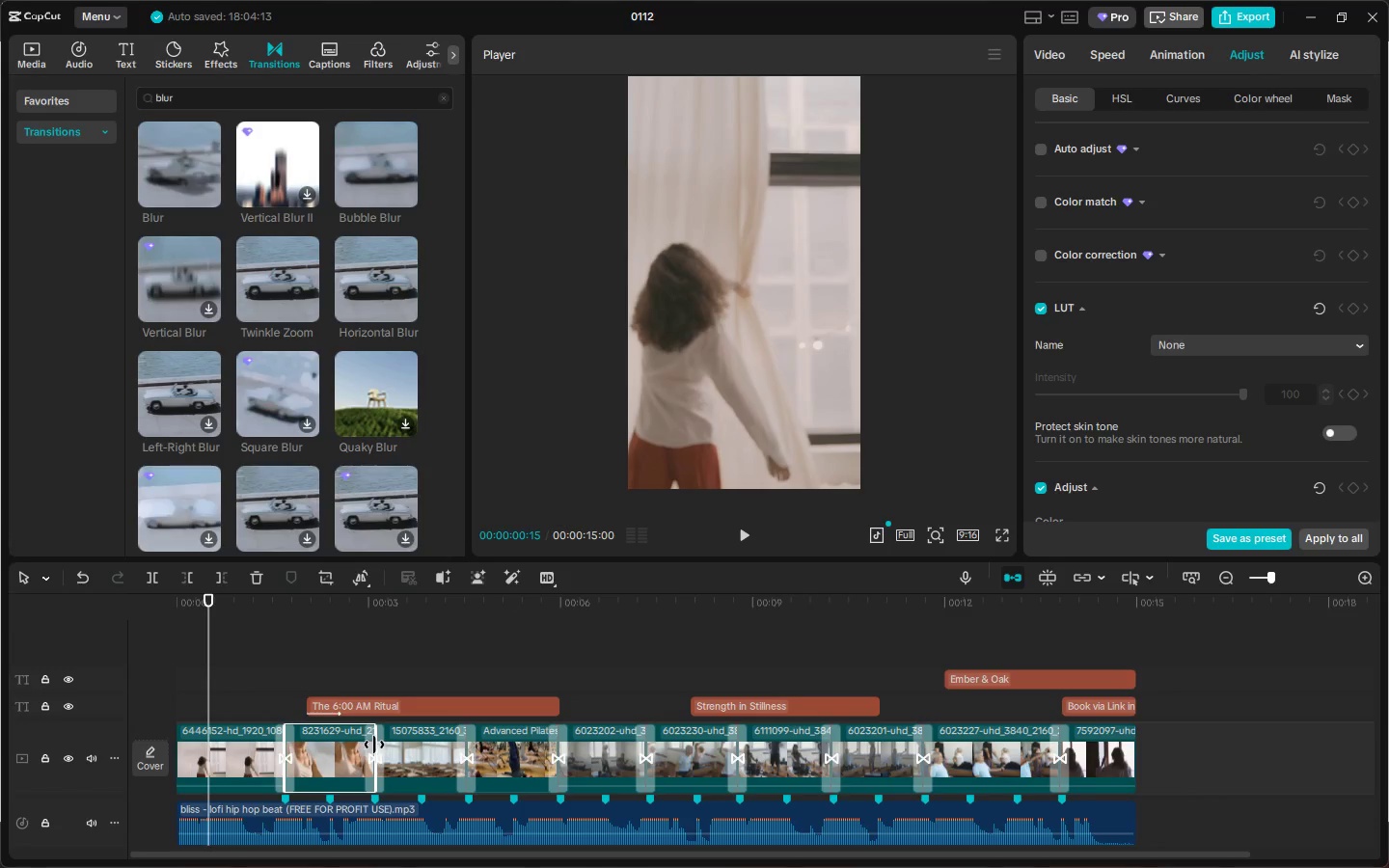 
left_click_drag(start_coordinate=[376, 745], to_coordinate=[419, 752])
 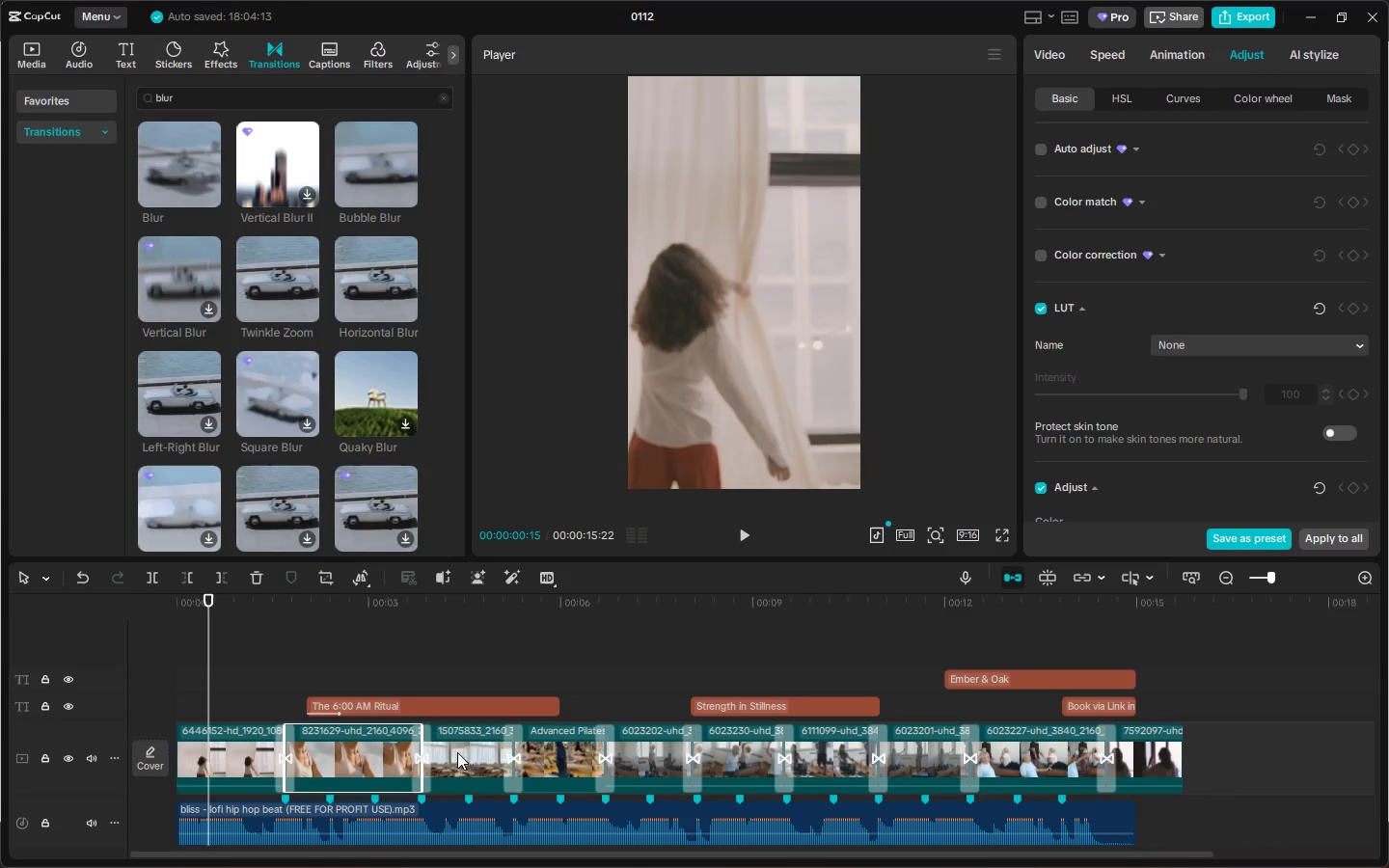 
left_click([467, 752])
 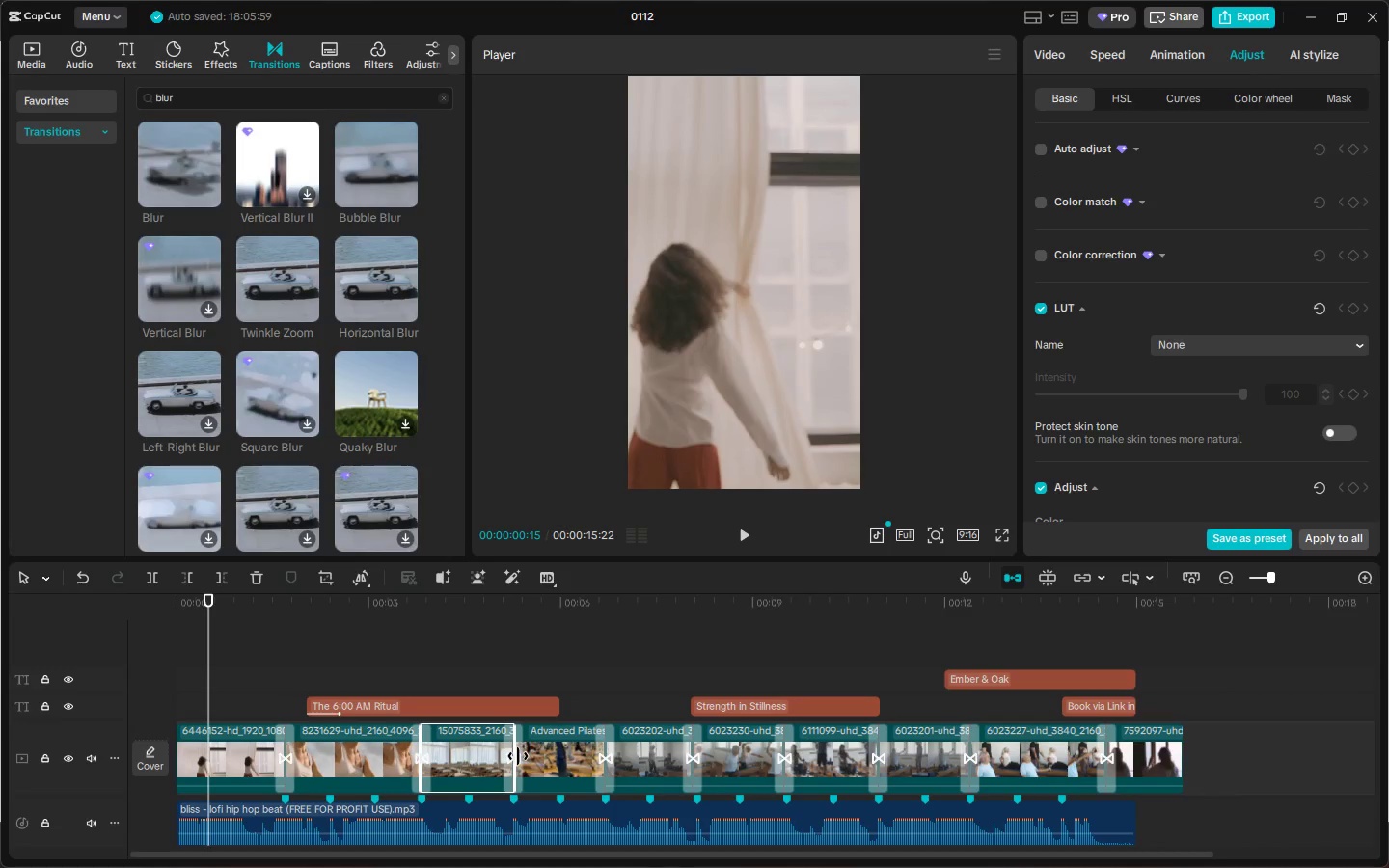 
left_click_drag(start_coordinate=[518, 756], to_coordinate=[559, 771])
 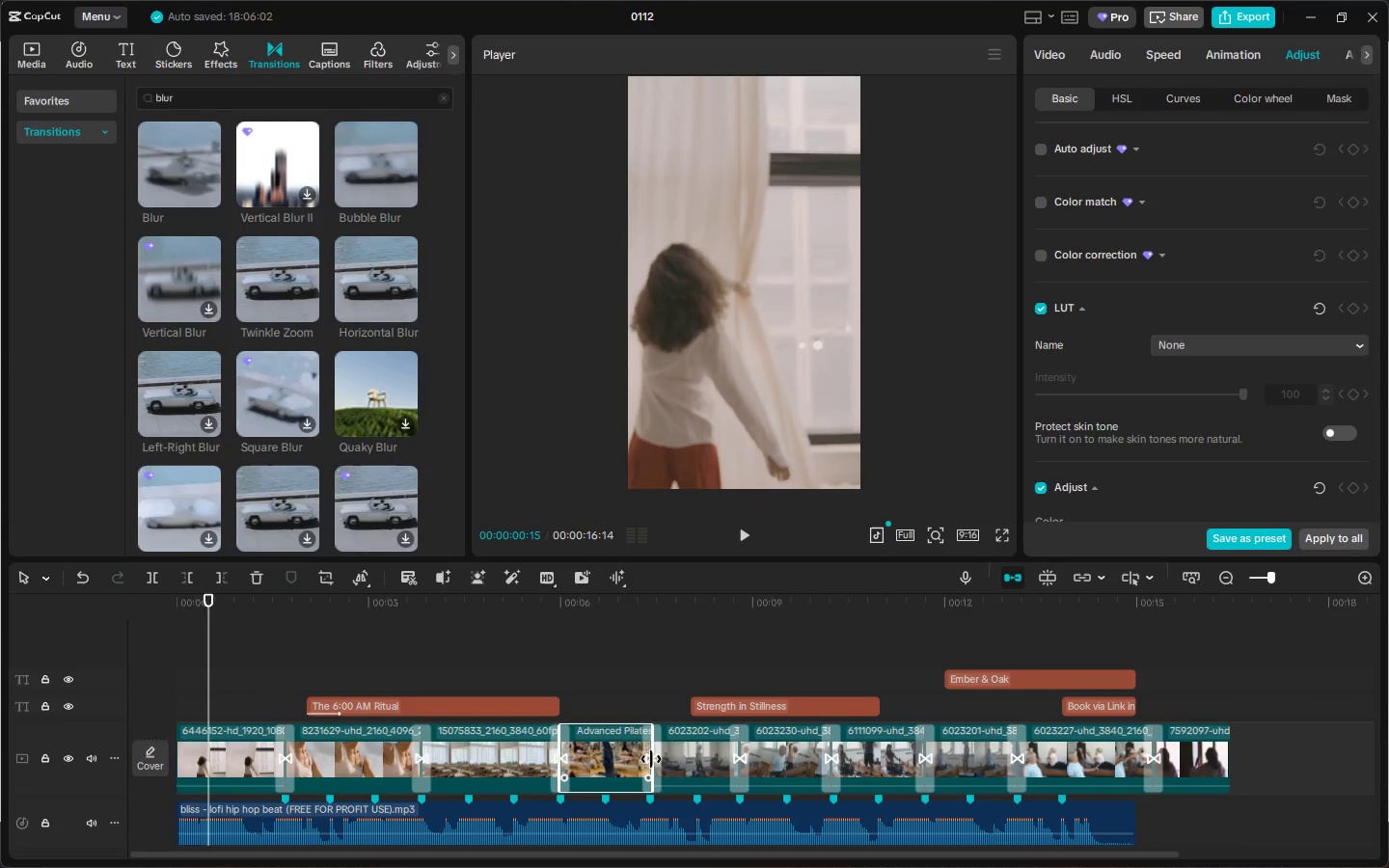 
left_click_drag(start_coordinate=[649, 759], to_coordinate=[699, 764])
 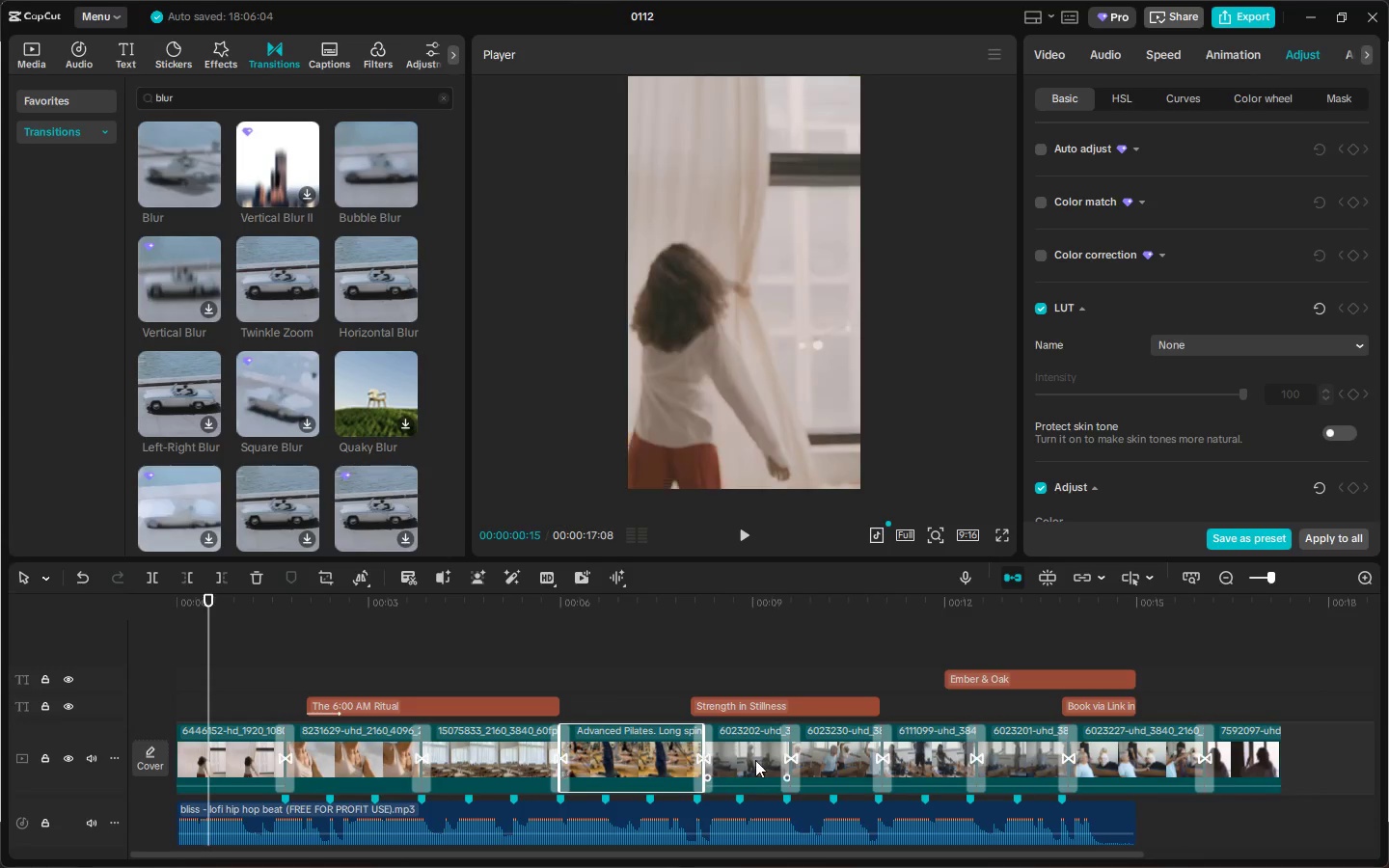 
left_click([755, 760])
 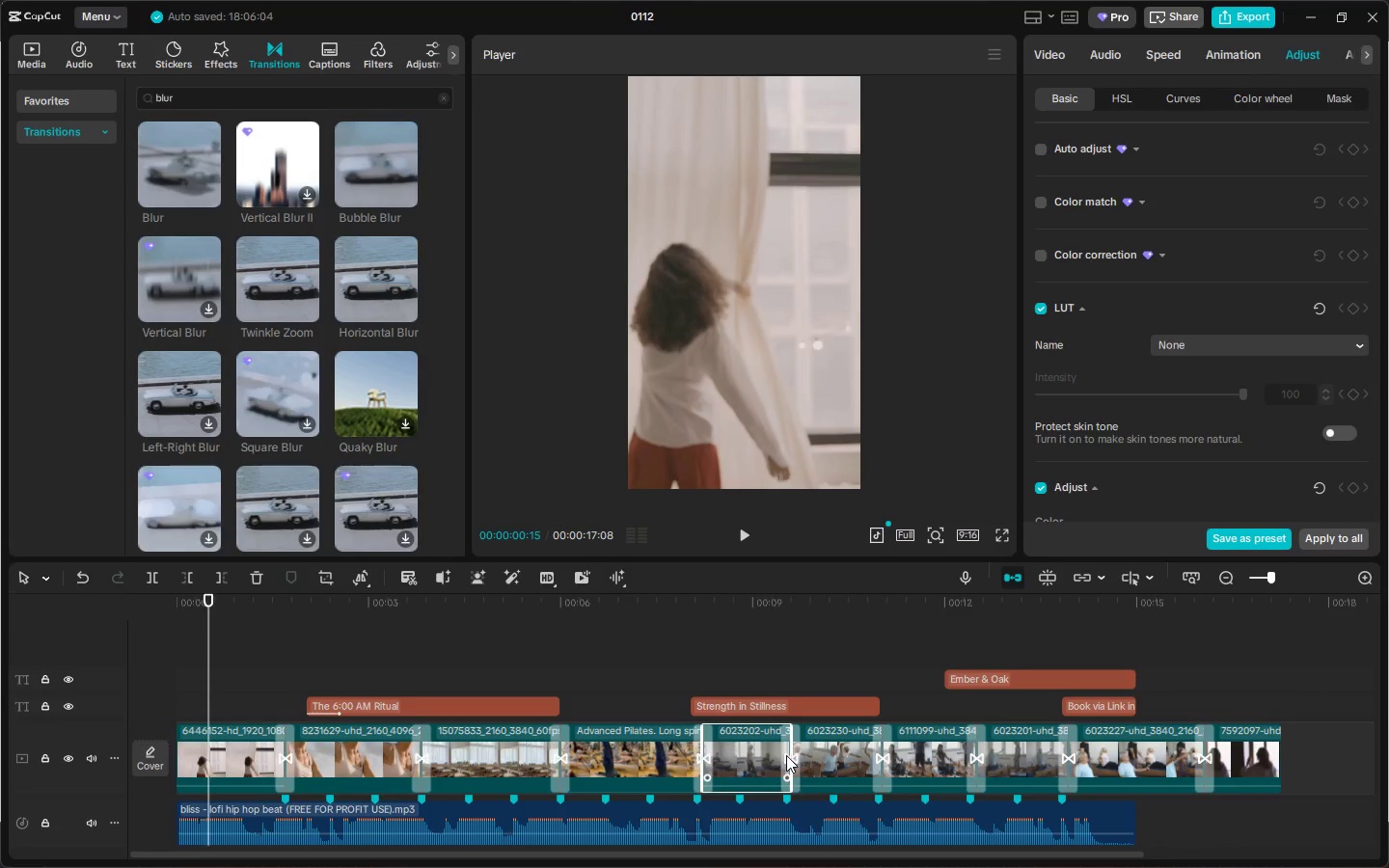 
left_click_drag(start_coordinate=[791, 755], to_coordinate=[829, 758])
 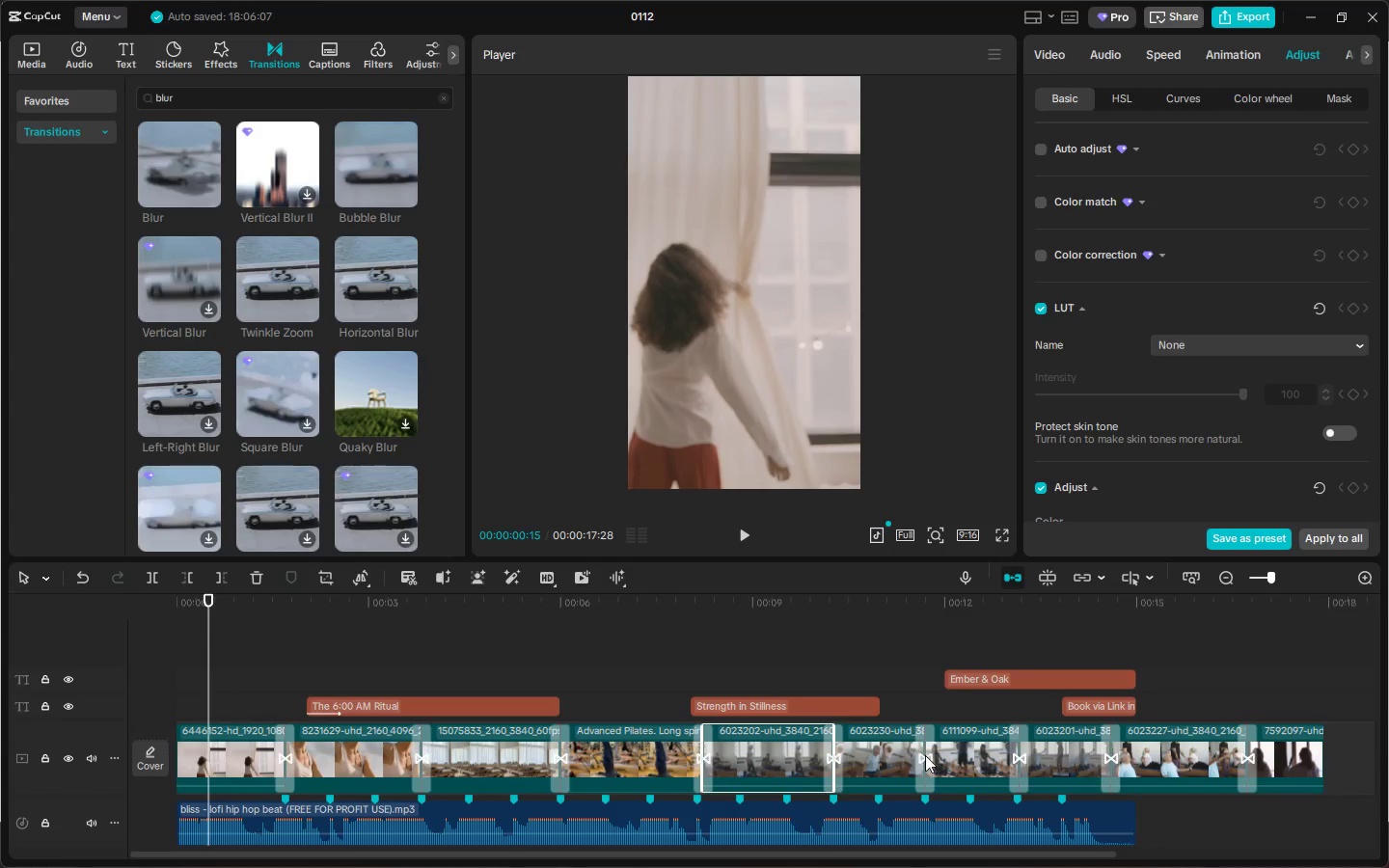 
left_click([905, 755])
 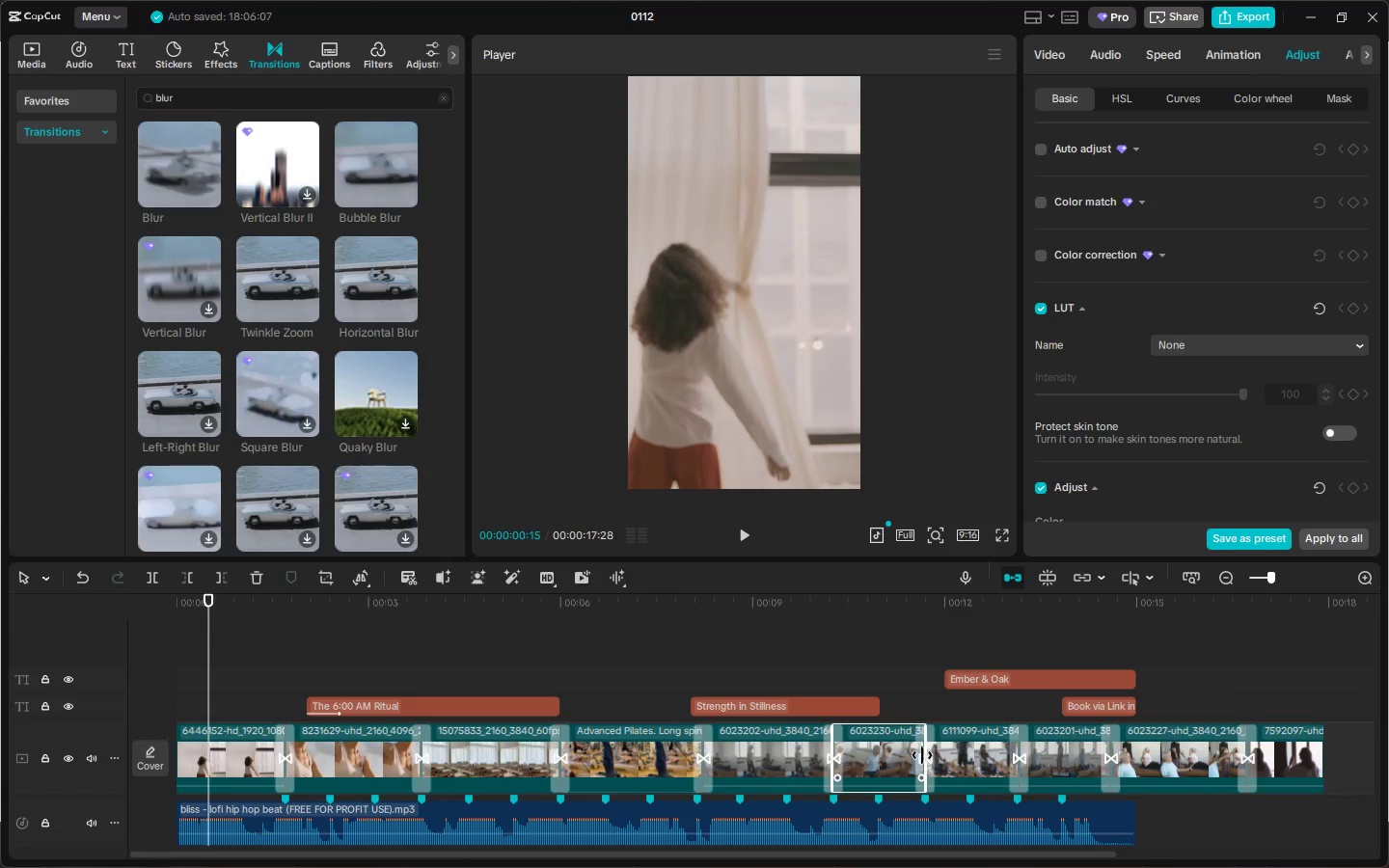 
left_click_drag(start_coordinate=[923, 755], to_coordinate=[971, 760])
 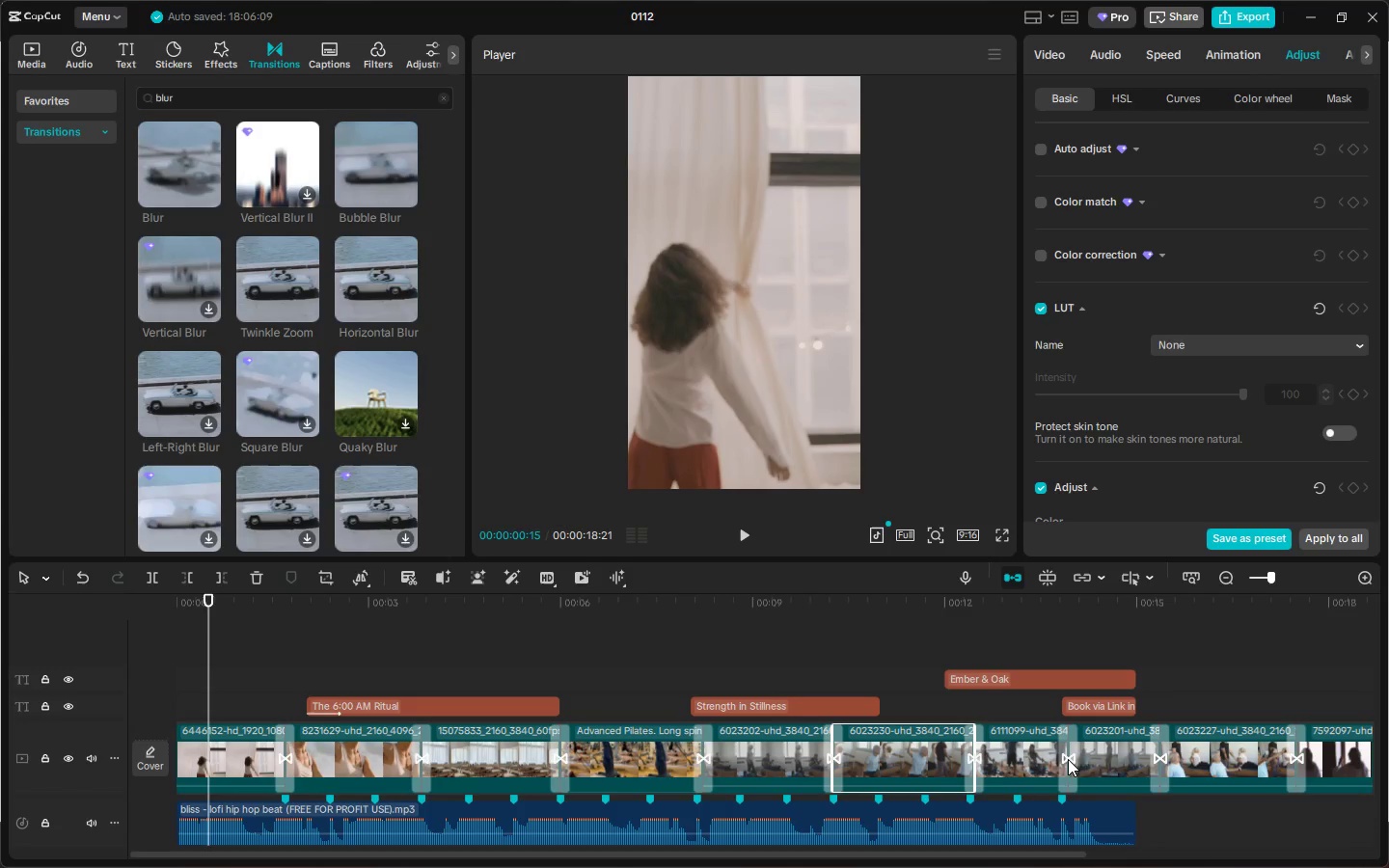 
left_click([1124, 761])
 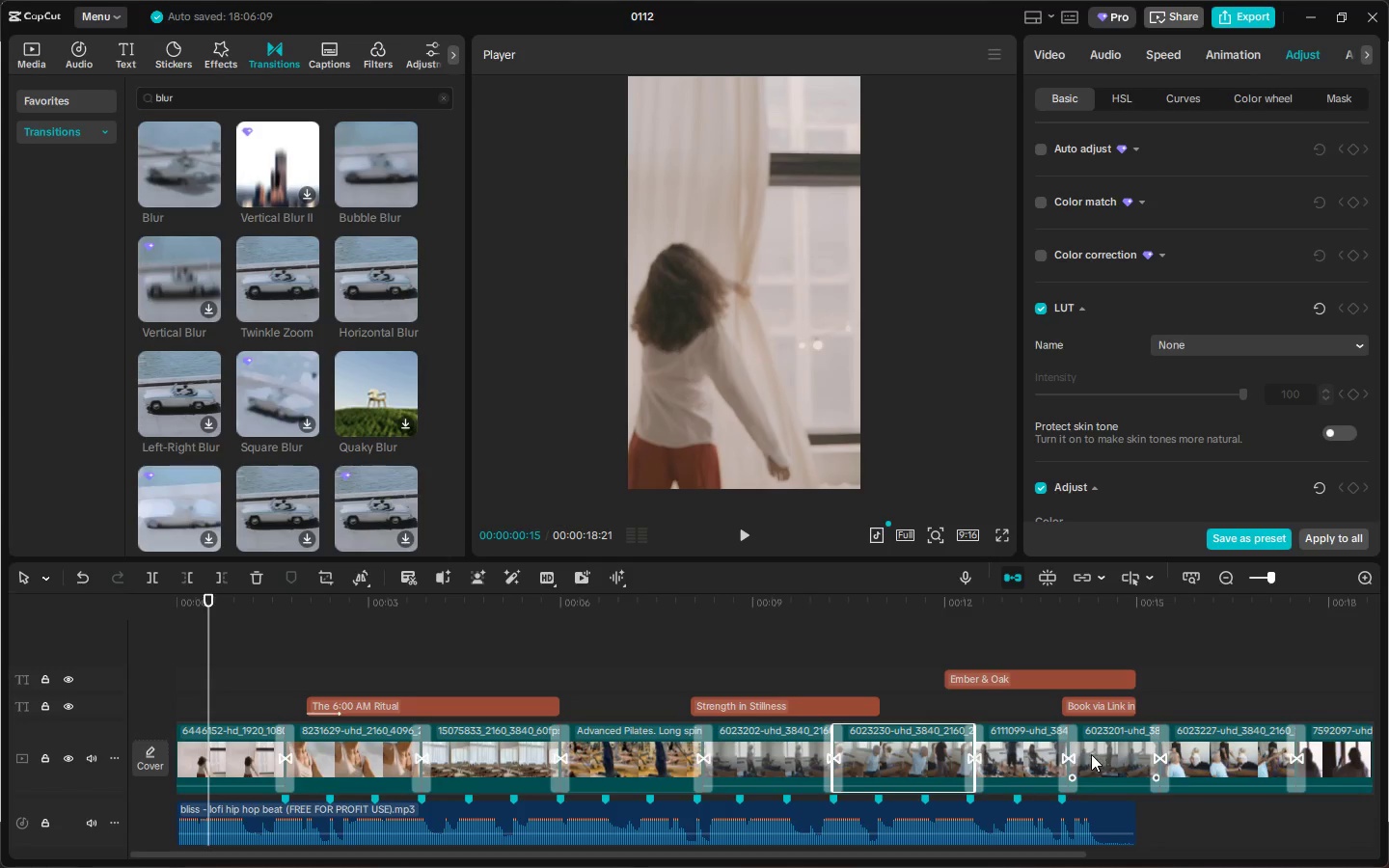 
key(Delete)
 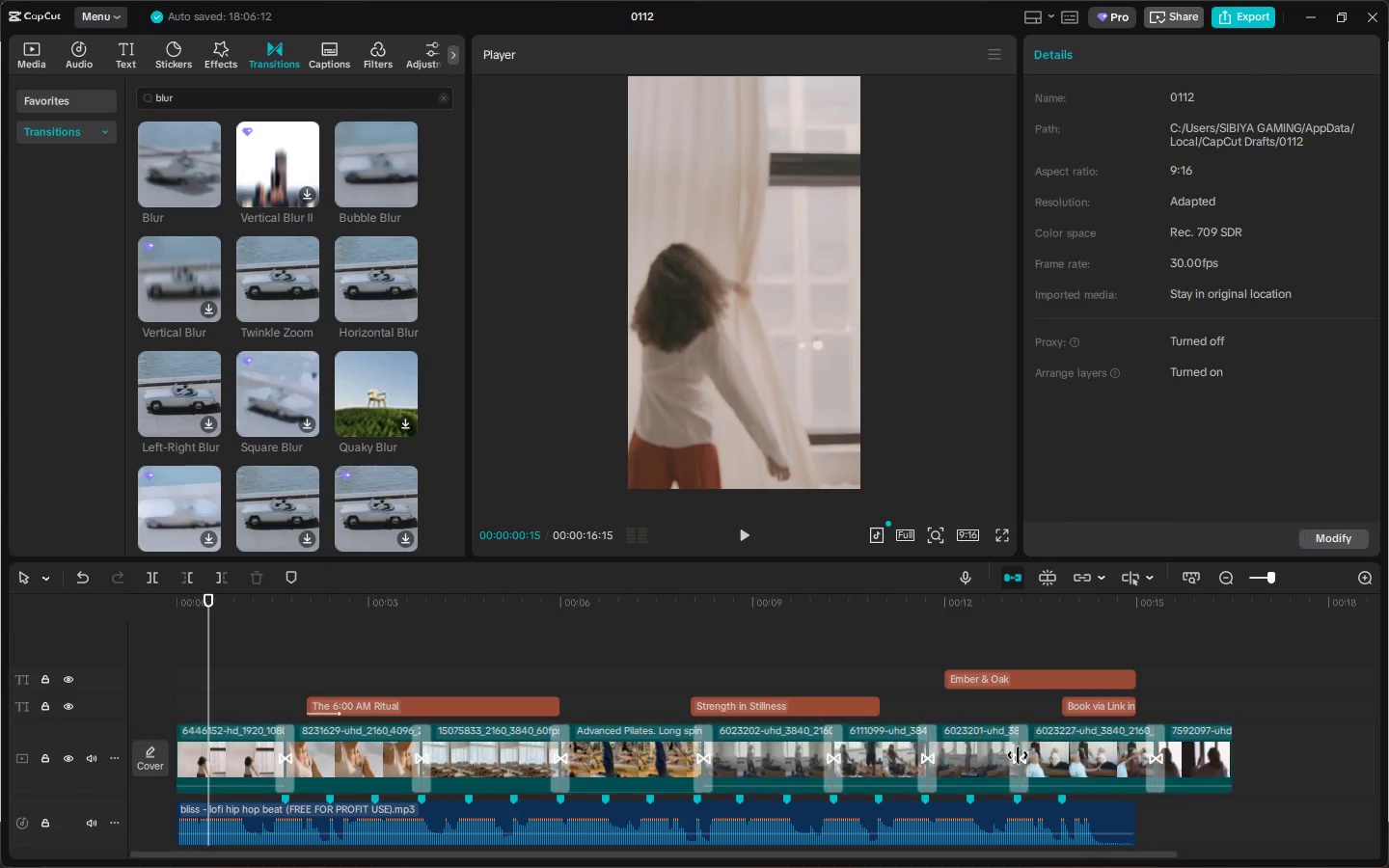 
left_click([1018, 755])
 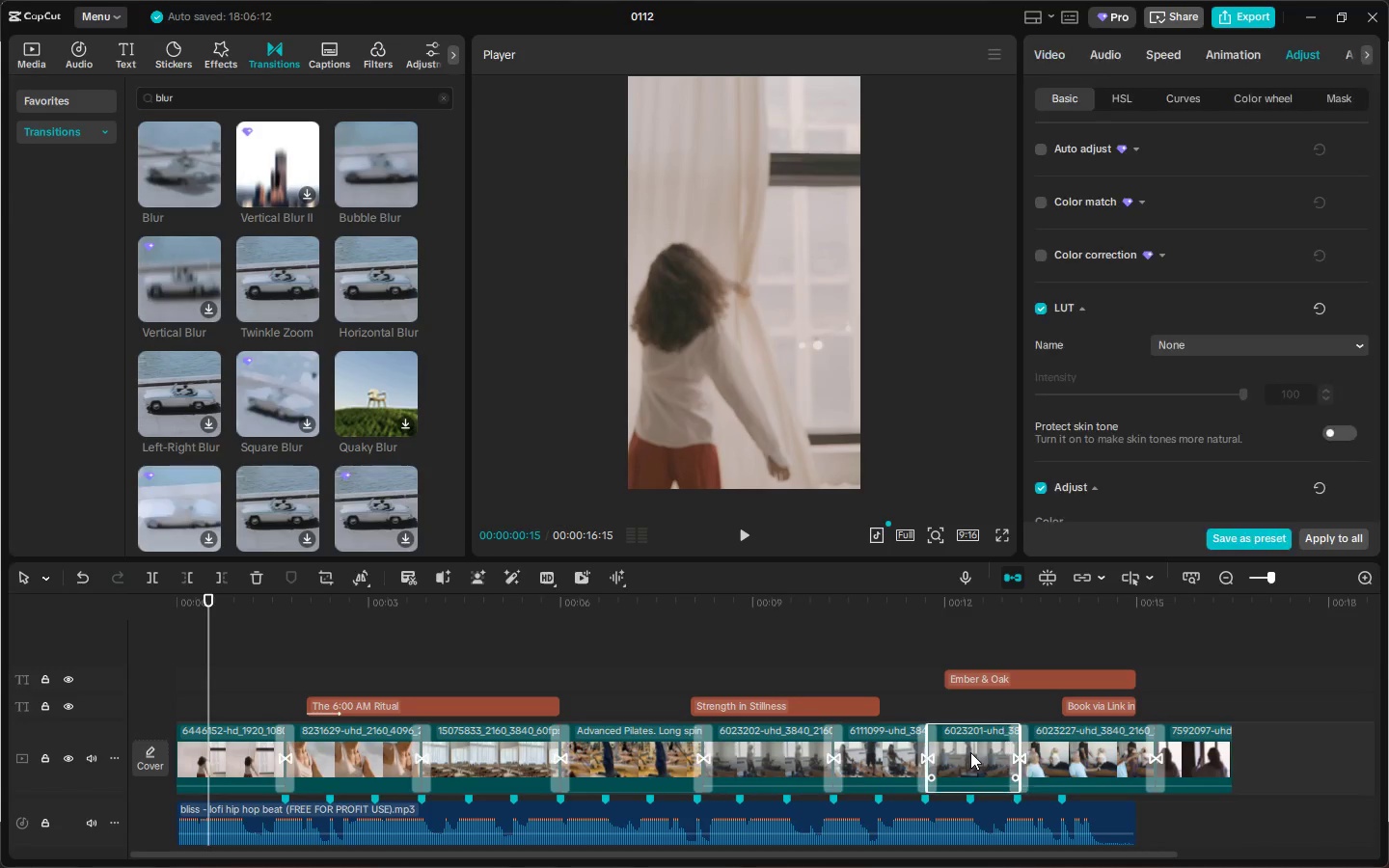 
key(Delete)
 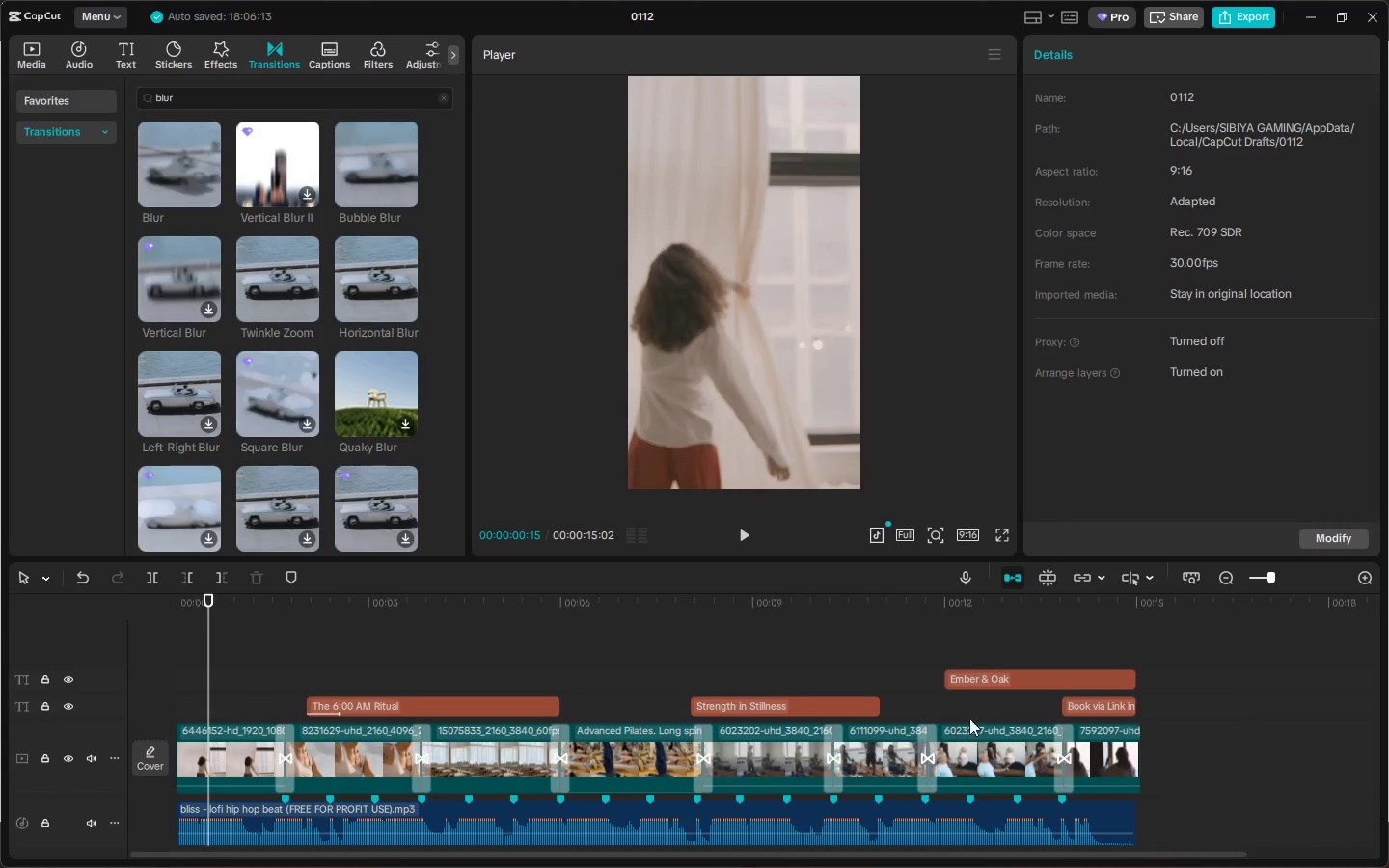 
left_click([1137, 764])
 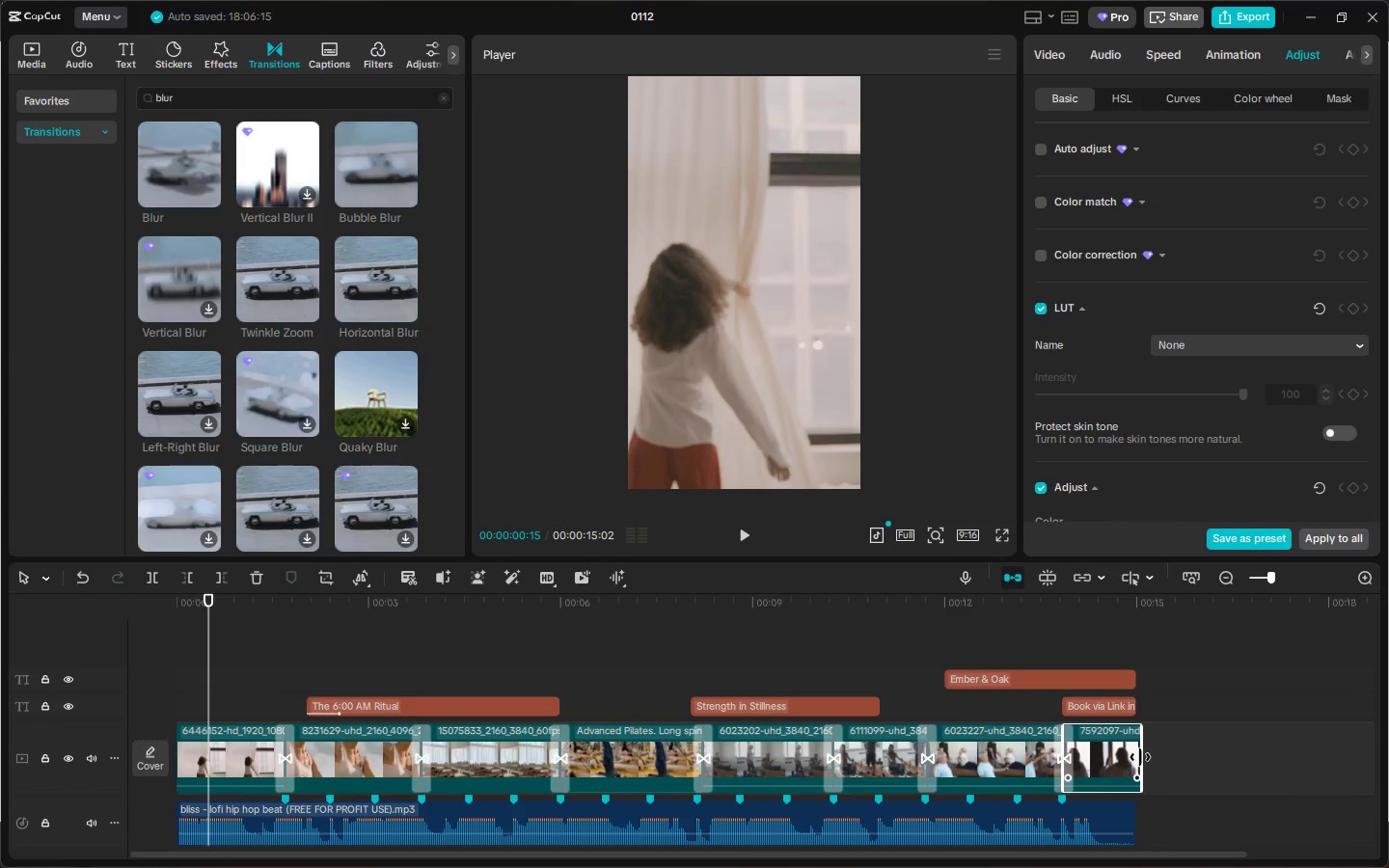 
left_click_drag(start_coordinate=[1140, 757], to_coordinate=[1130, 757])
 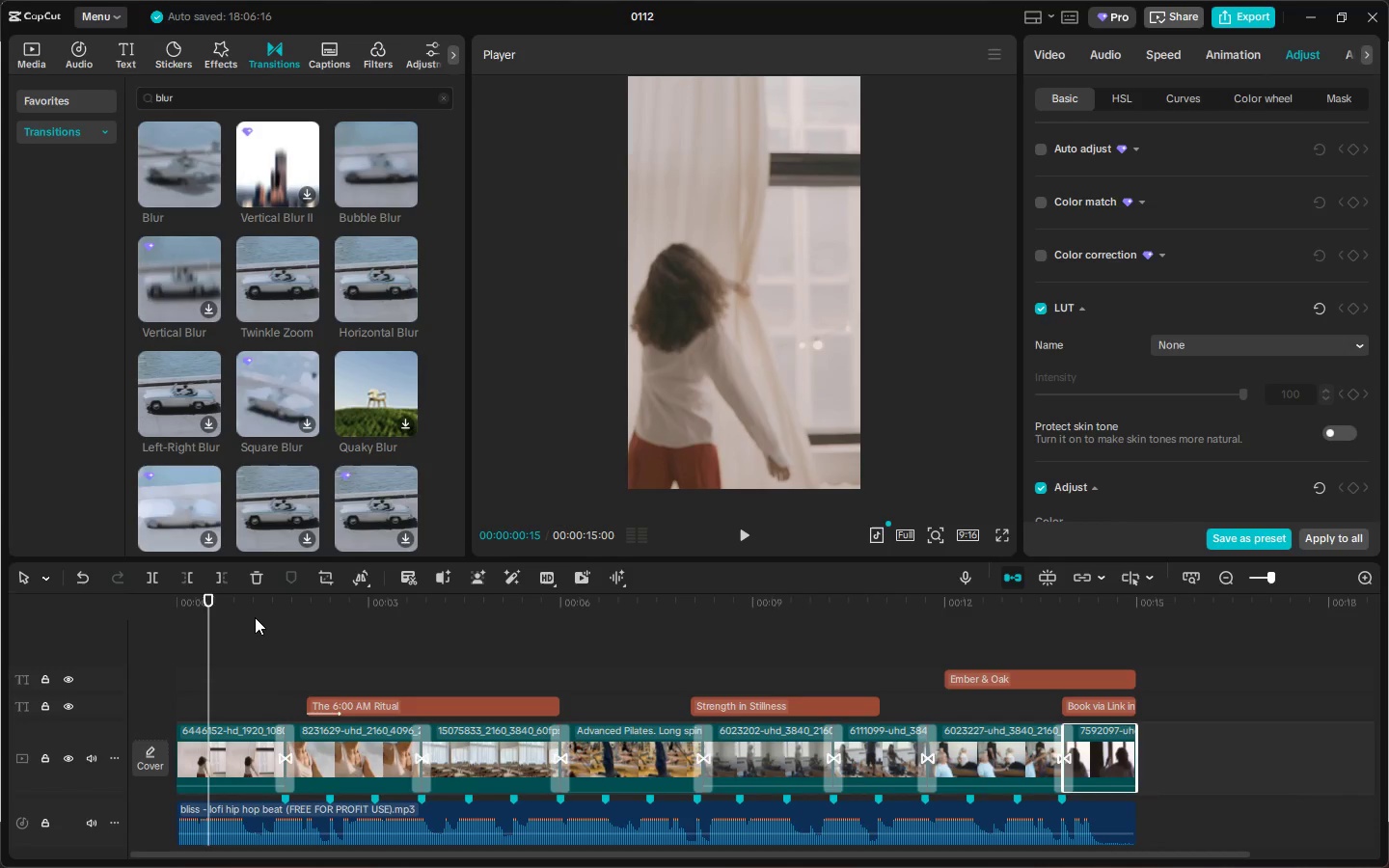 
left_click_drag(start_coordinate=[233, 617], to_coordinate=[131, 617])
 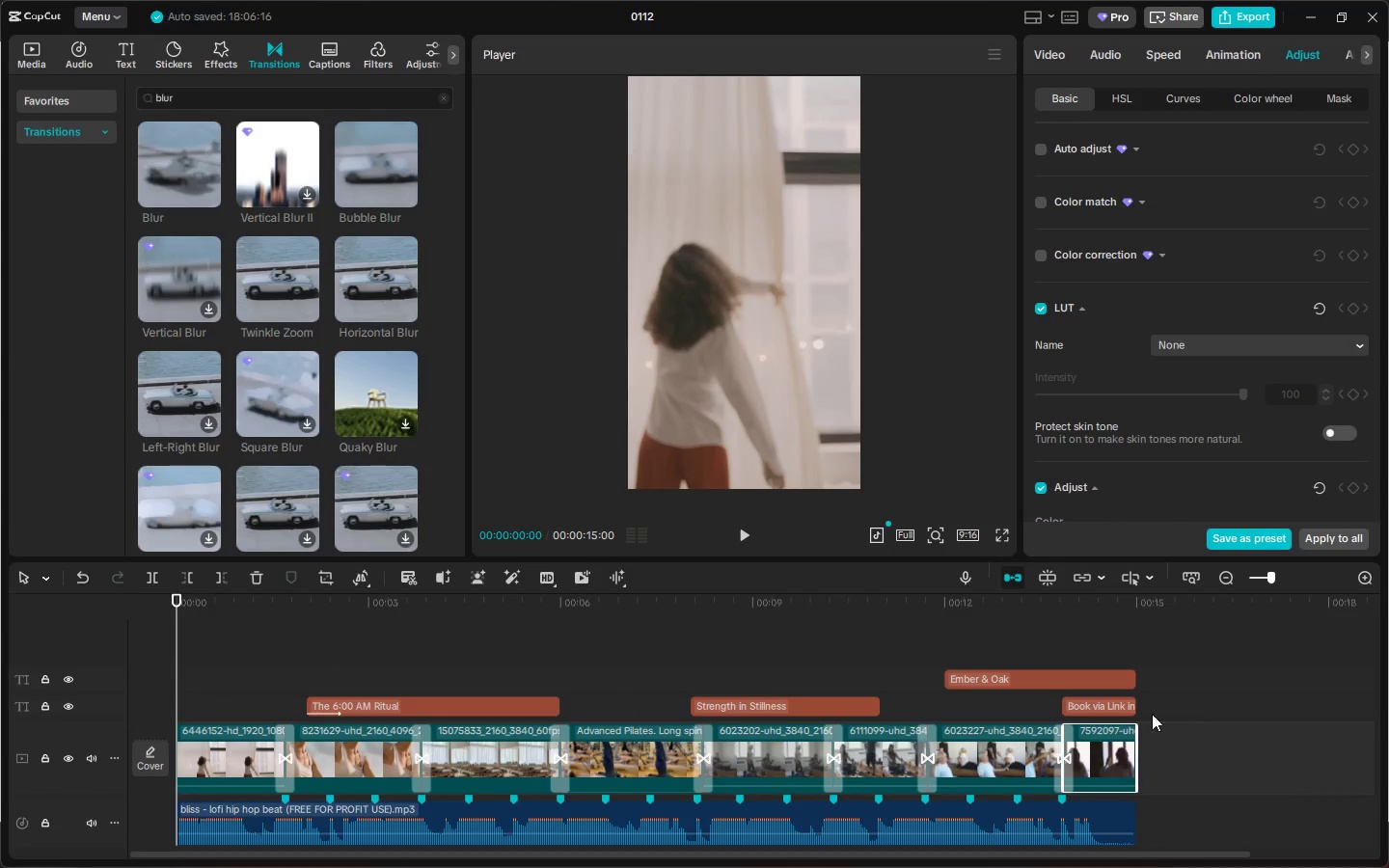 
key(Space)
 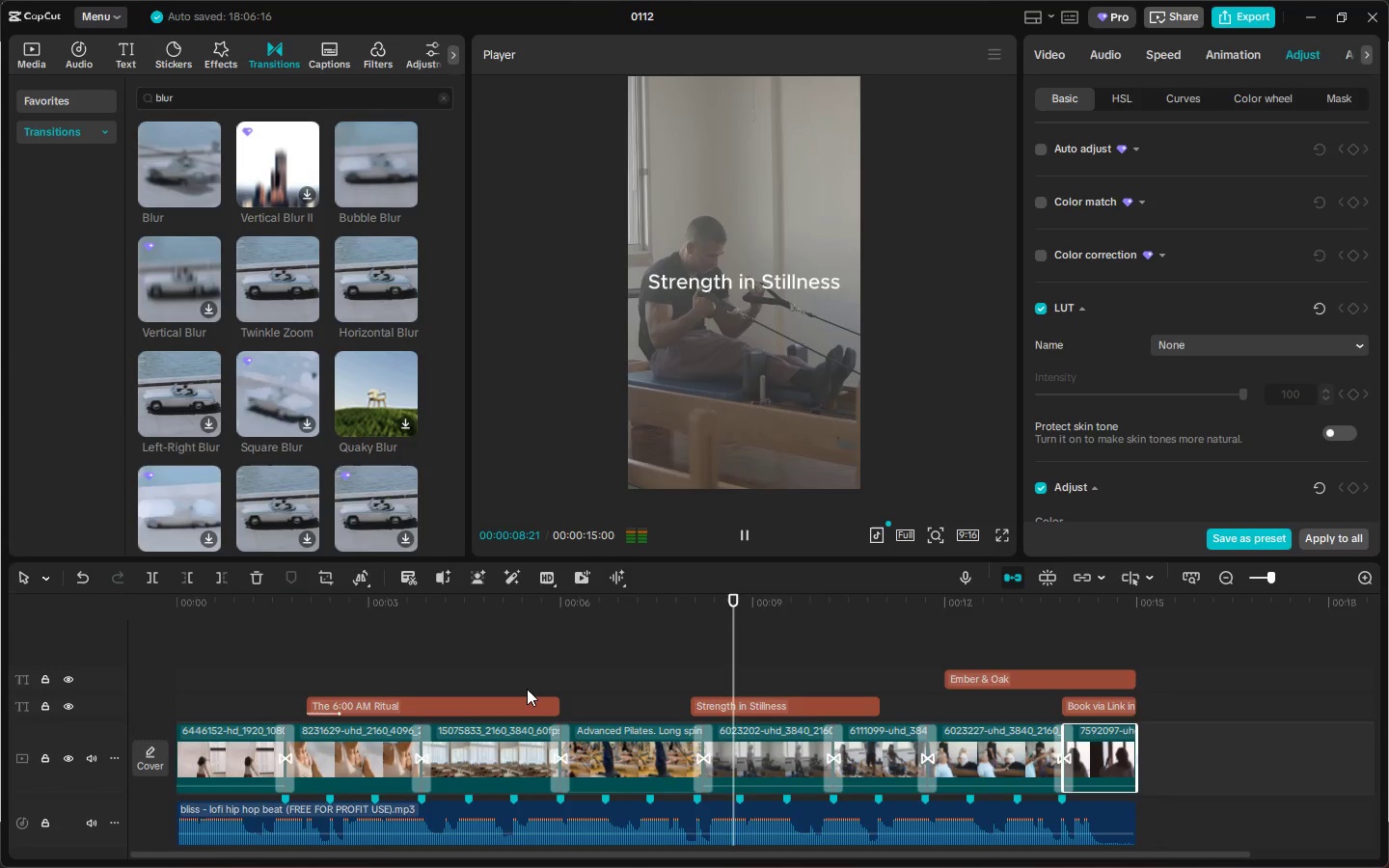 
wait(13.75)
 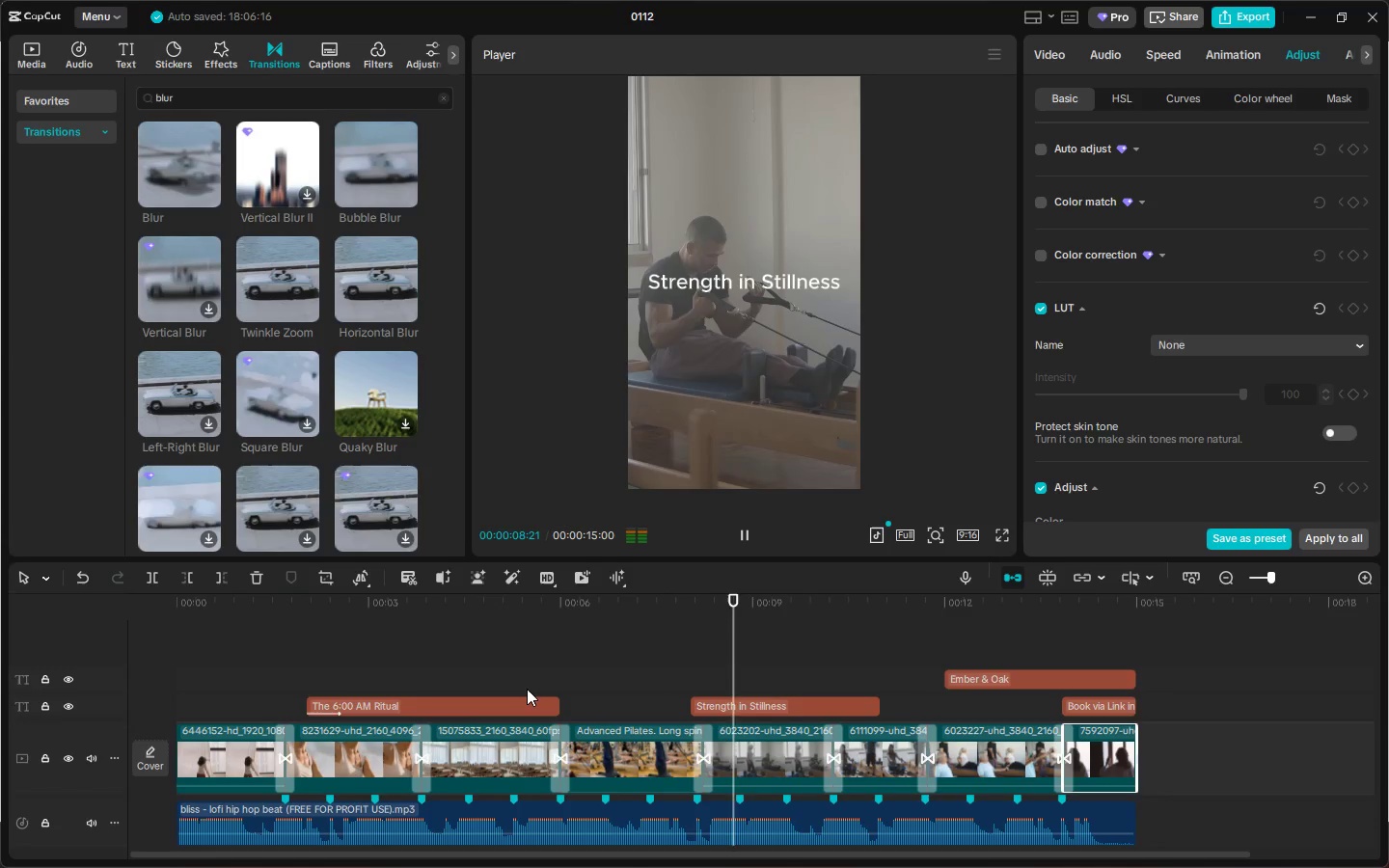 
key(Space)
 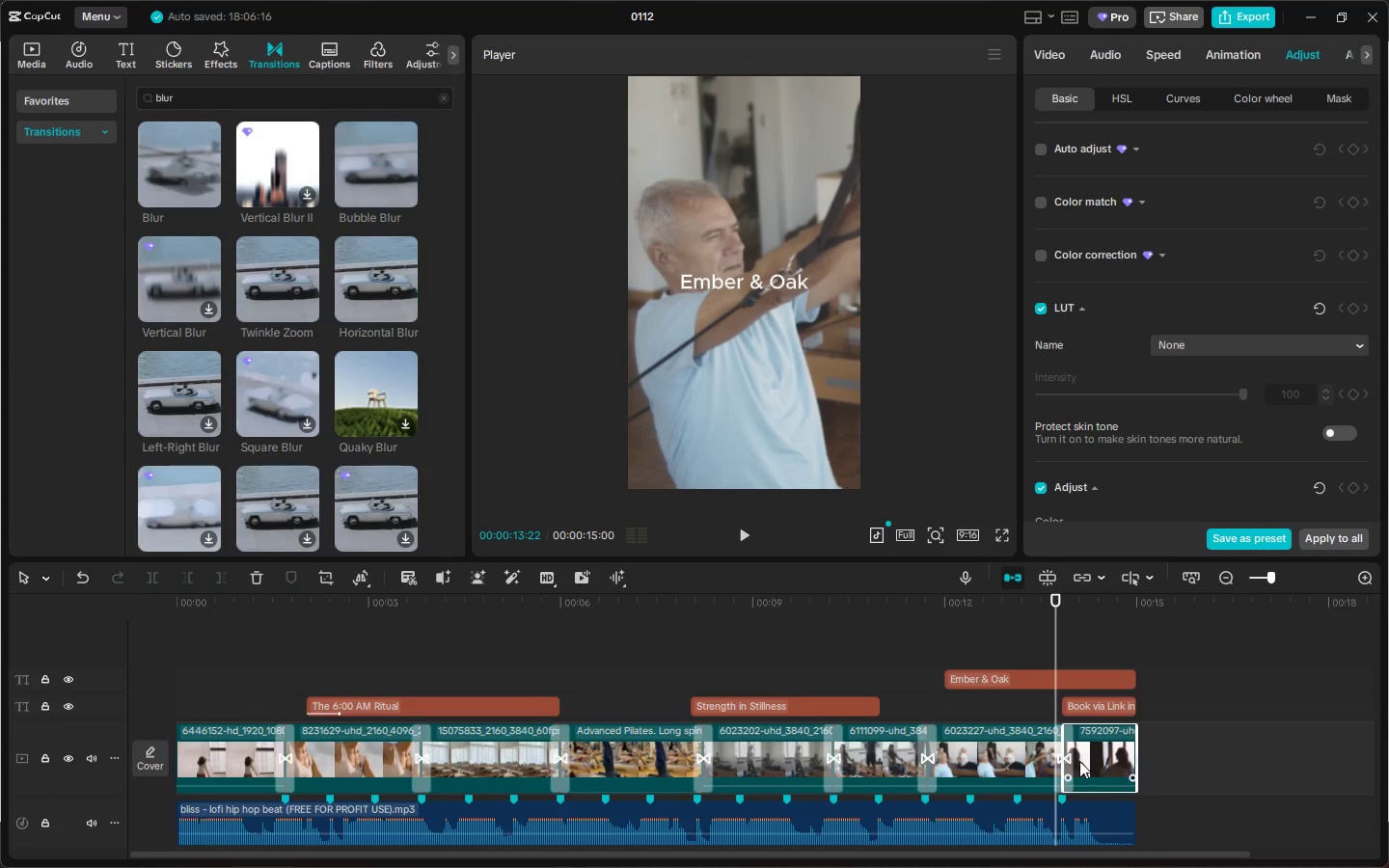 
left_click([854, 754])
 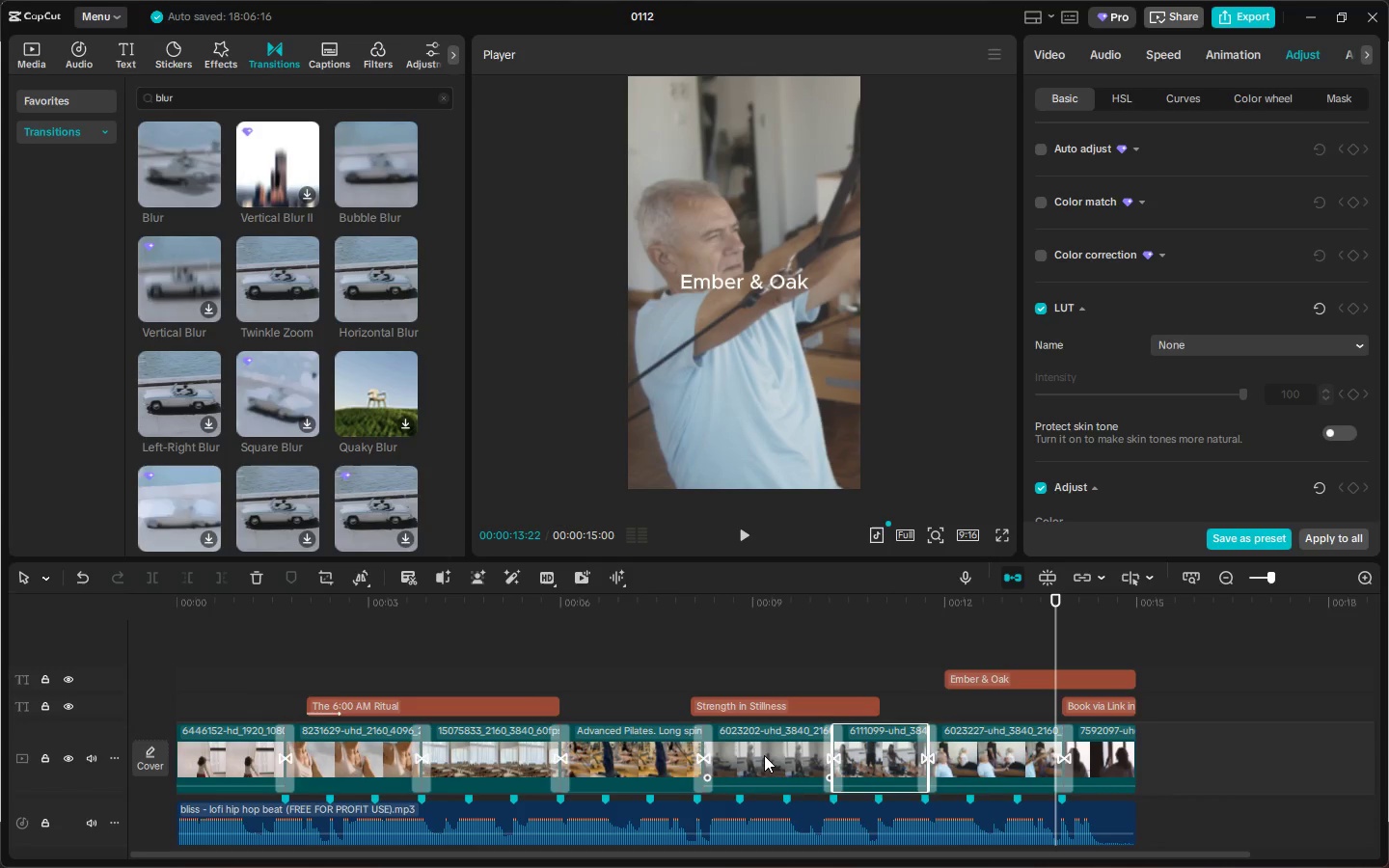 
double_click([877, 755])
 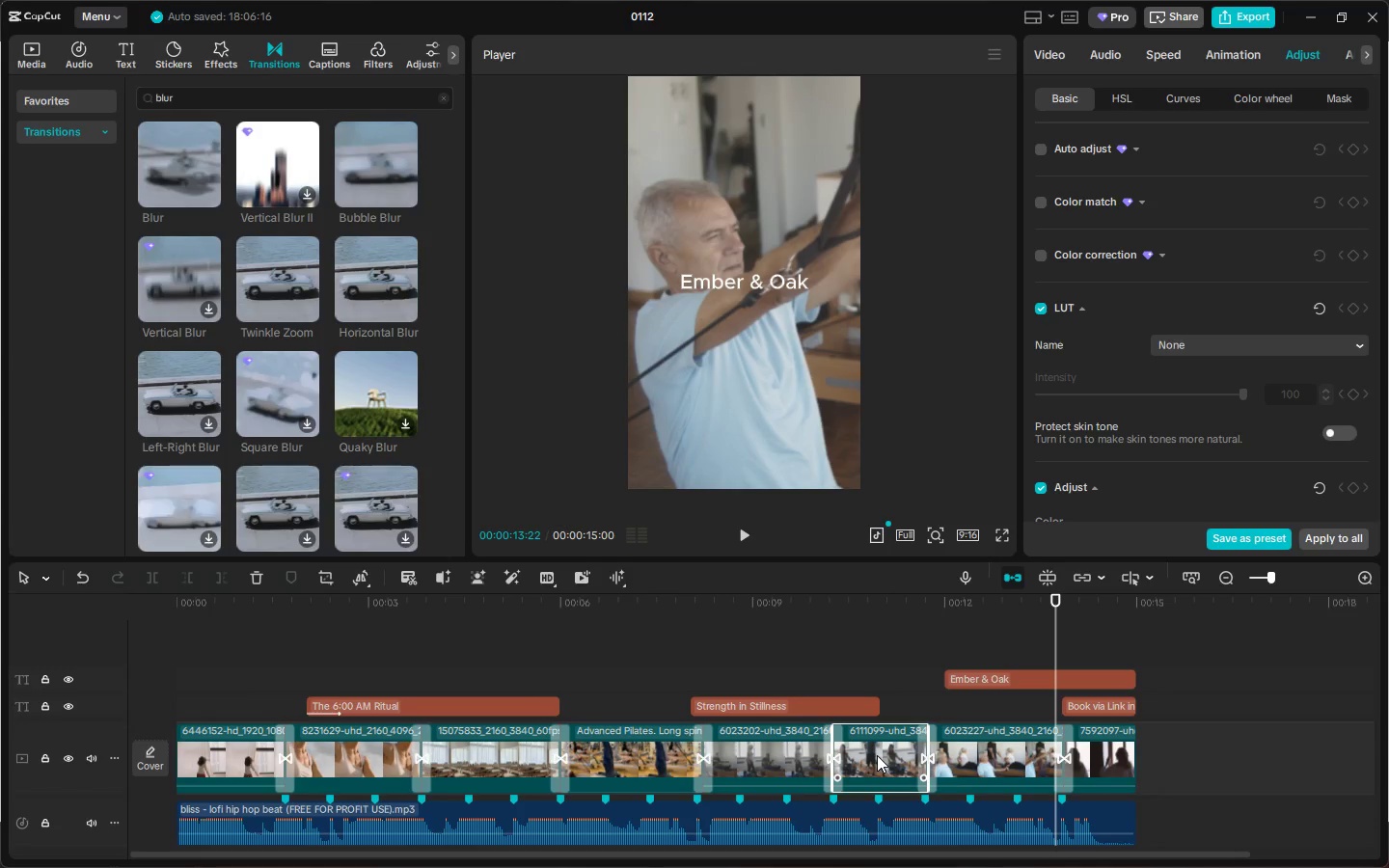 
key(Delete)
 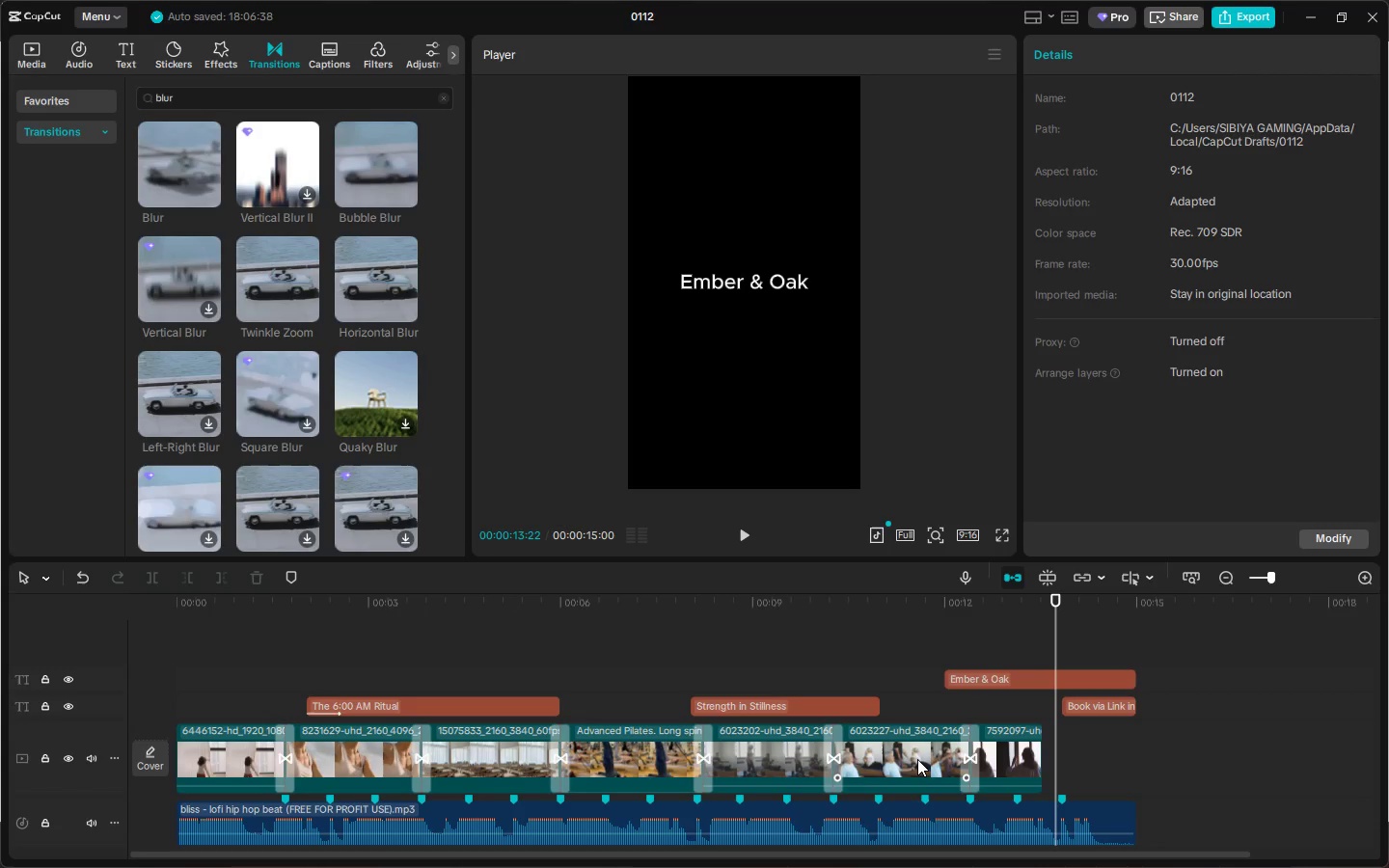 
left_click([917, 759])
 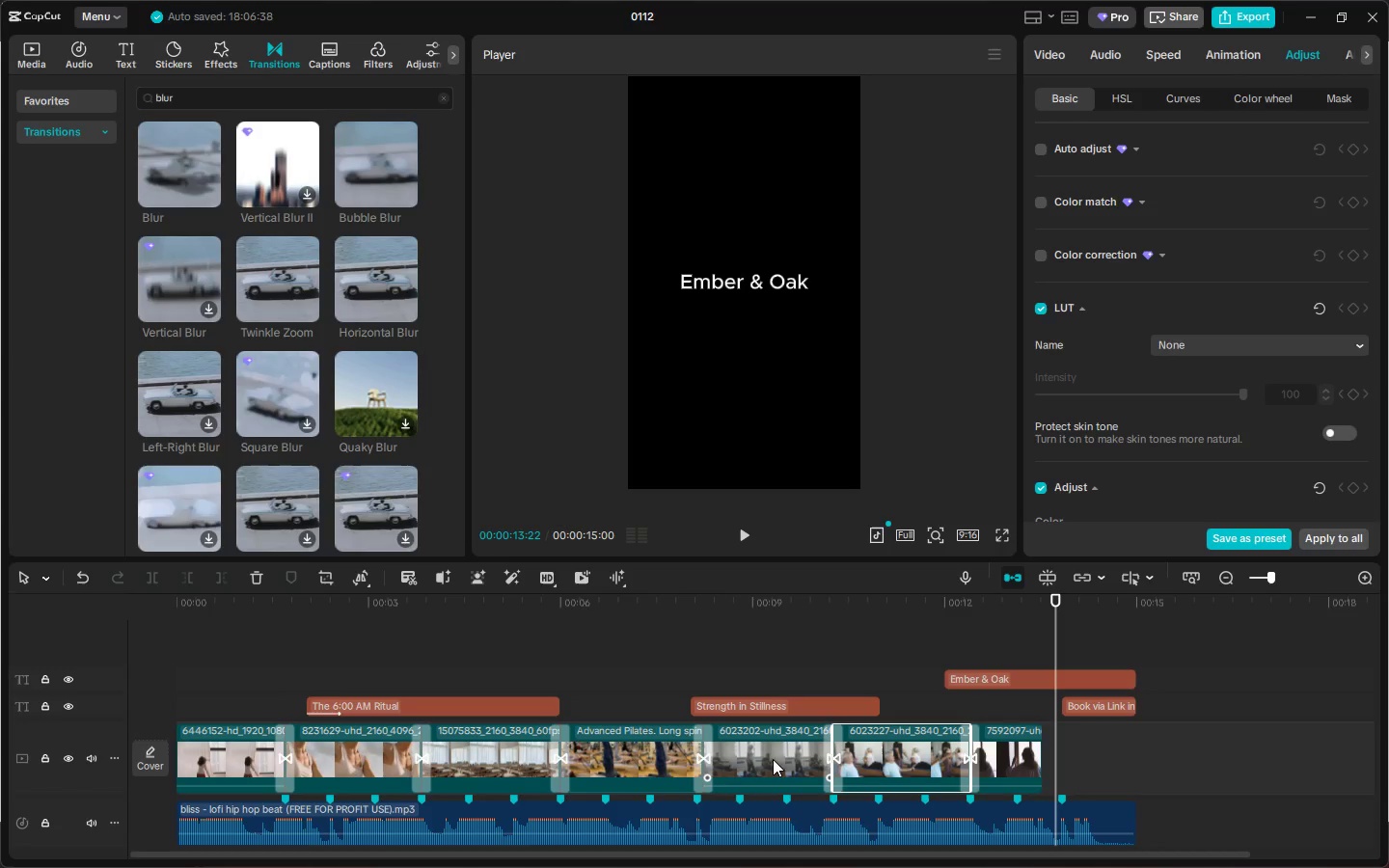 
left_click([759, 759])
 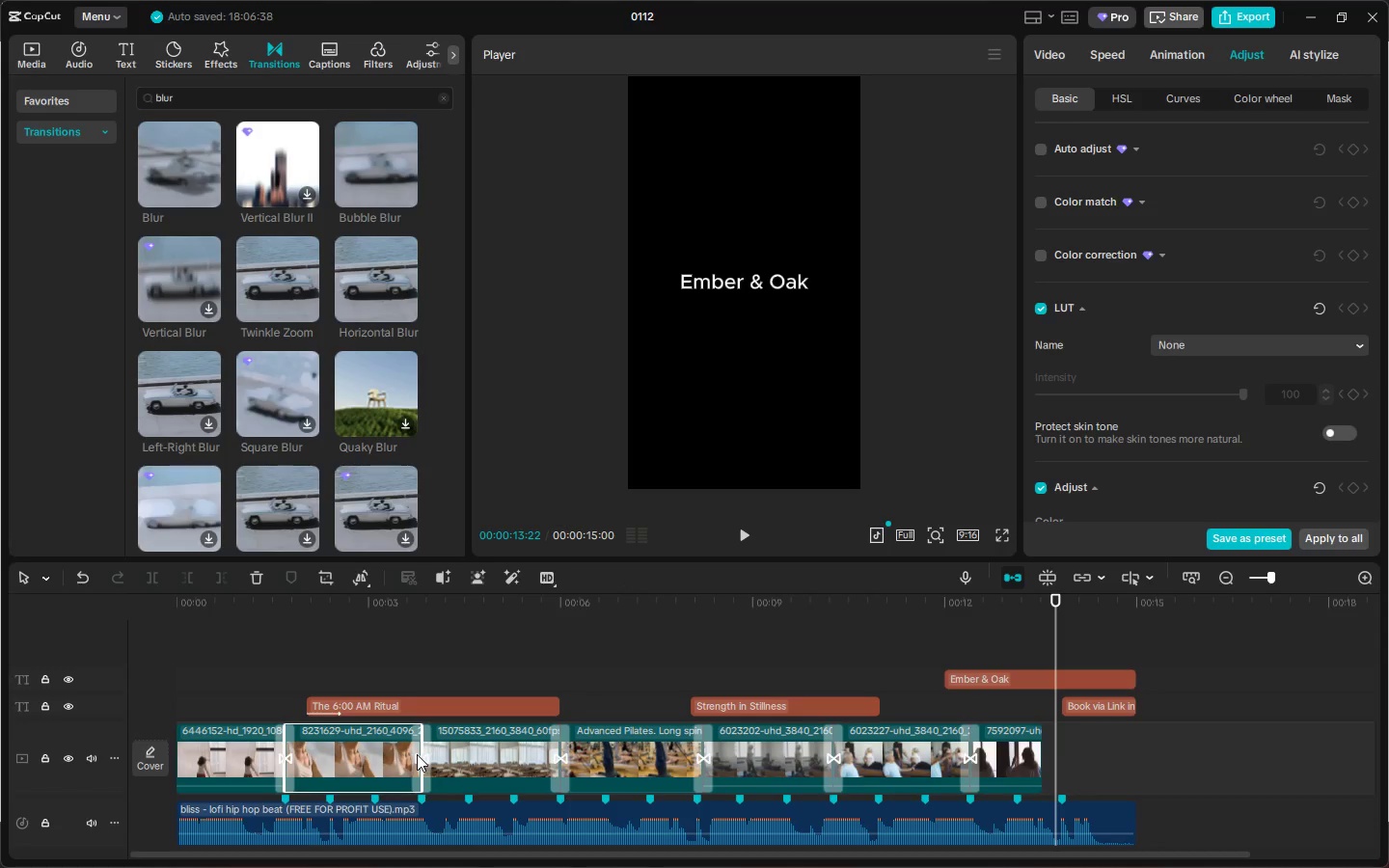 
left_click_drag(start_coordinate=[421, 754], to_coordinate=[458, 757])
 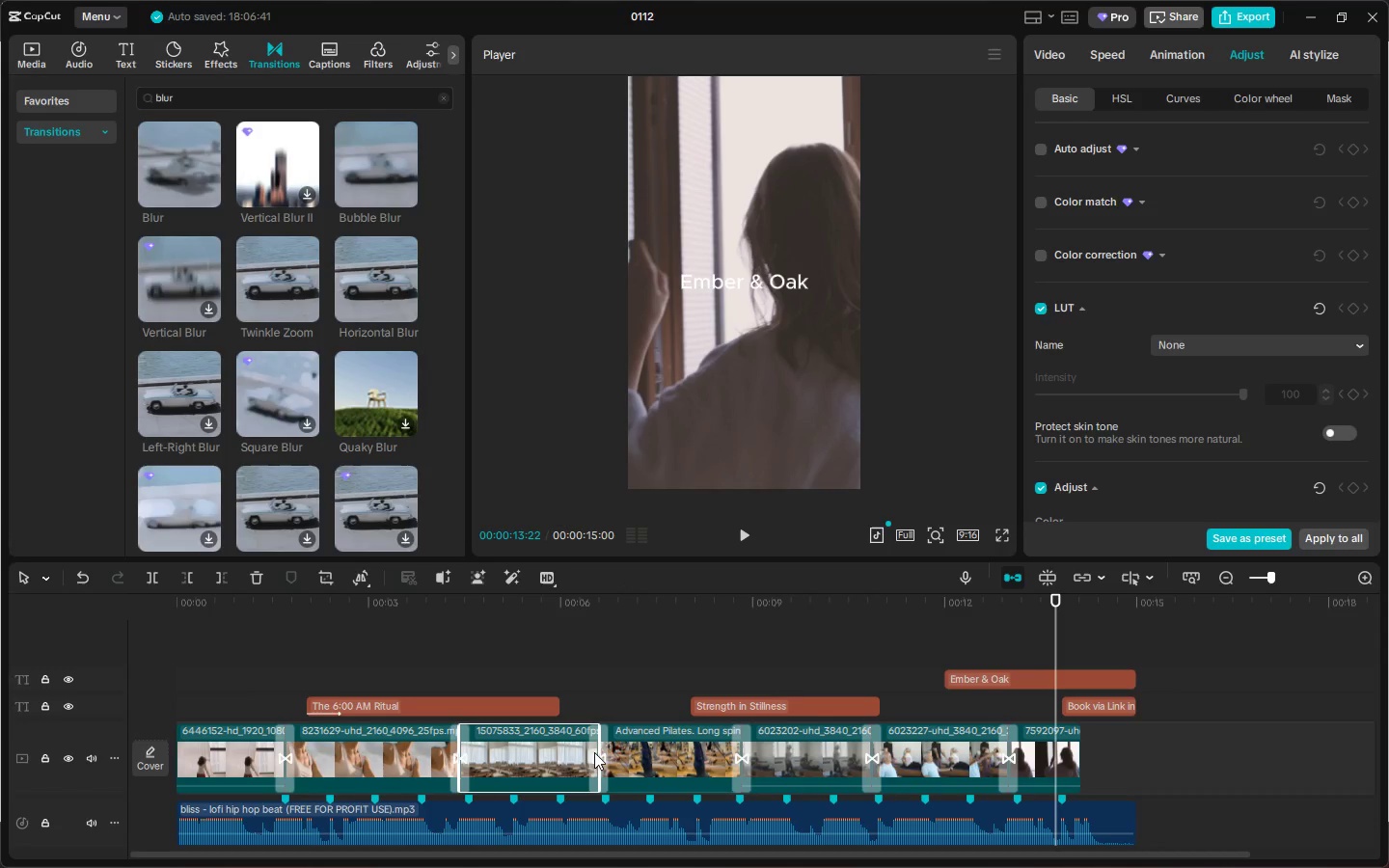 
left_click_drag(start_coordinate=[599, 750], to_coordinate=[620, 750])
 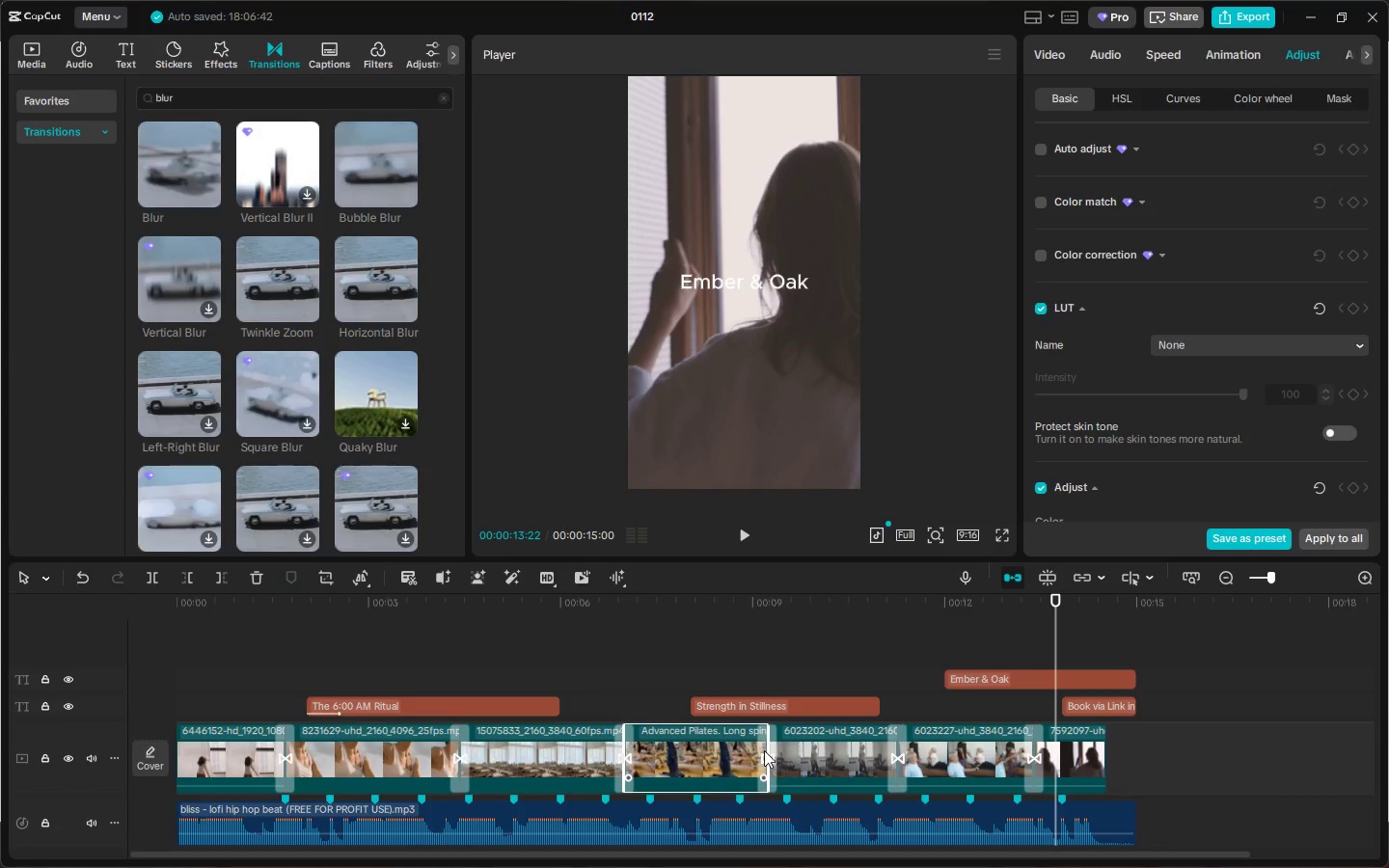 
left_click_drag(start_coordinate=[763, 750], to_coordinate=[769, 750])
 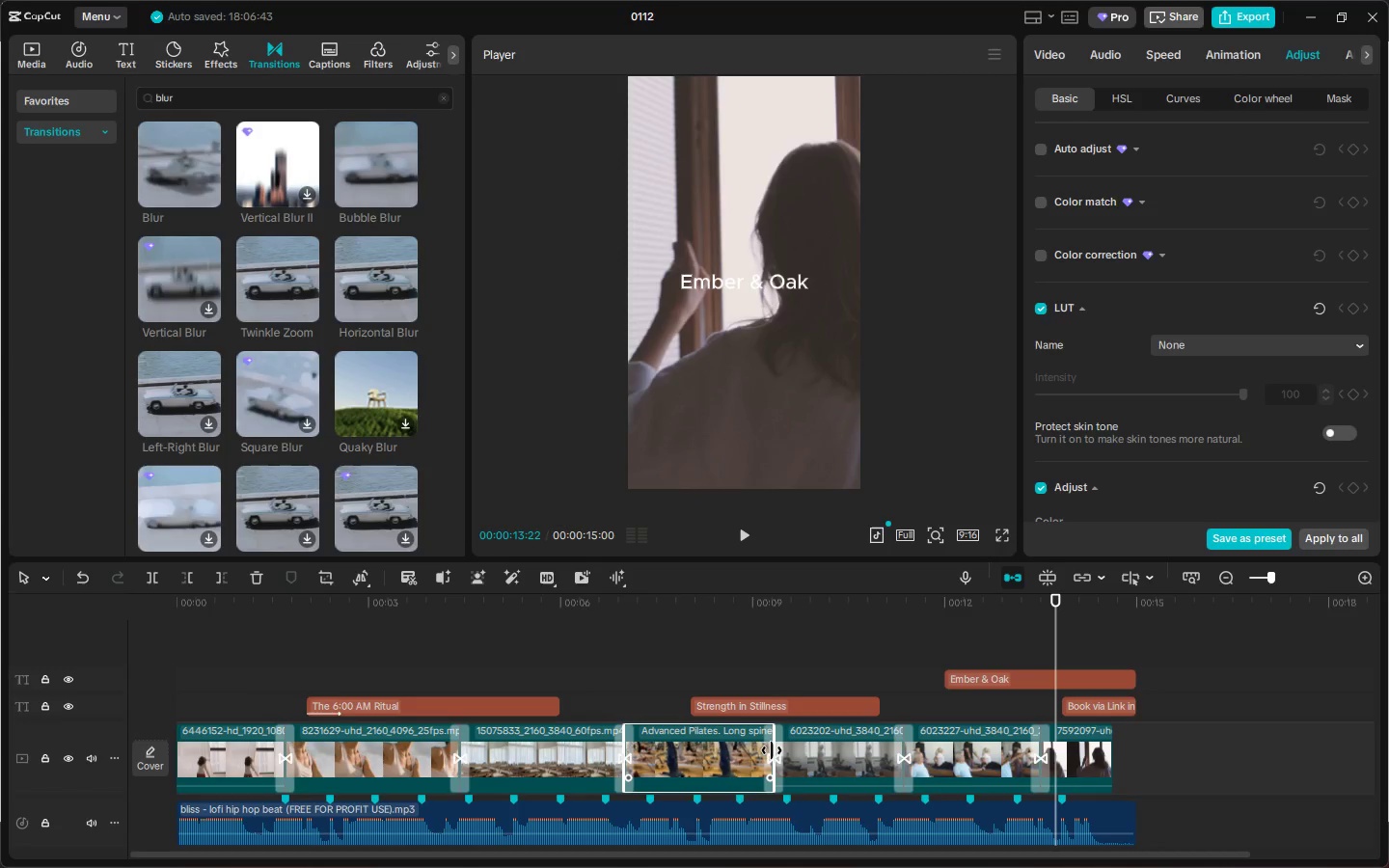 
left_click_drag(start_coordinate=[772, 750], to_coordinate=[782, 750])
 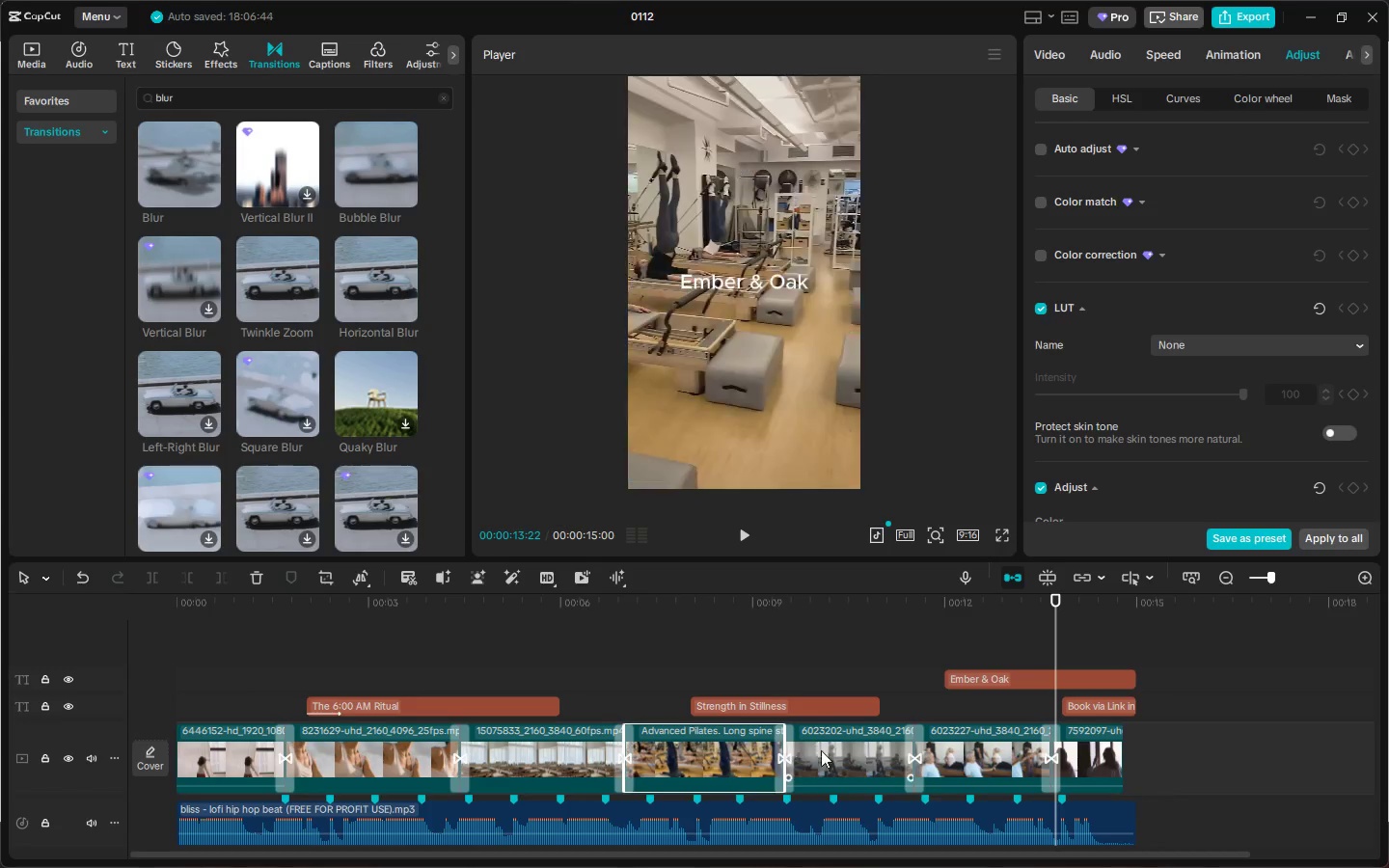 
left_click([890, 750])
 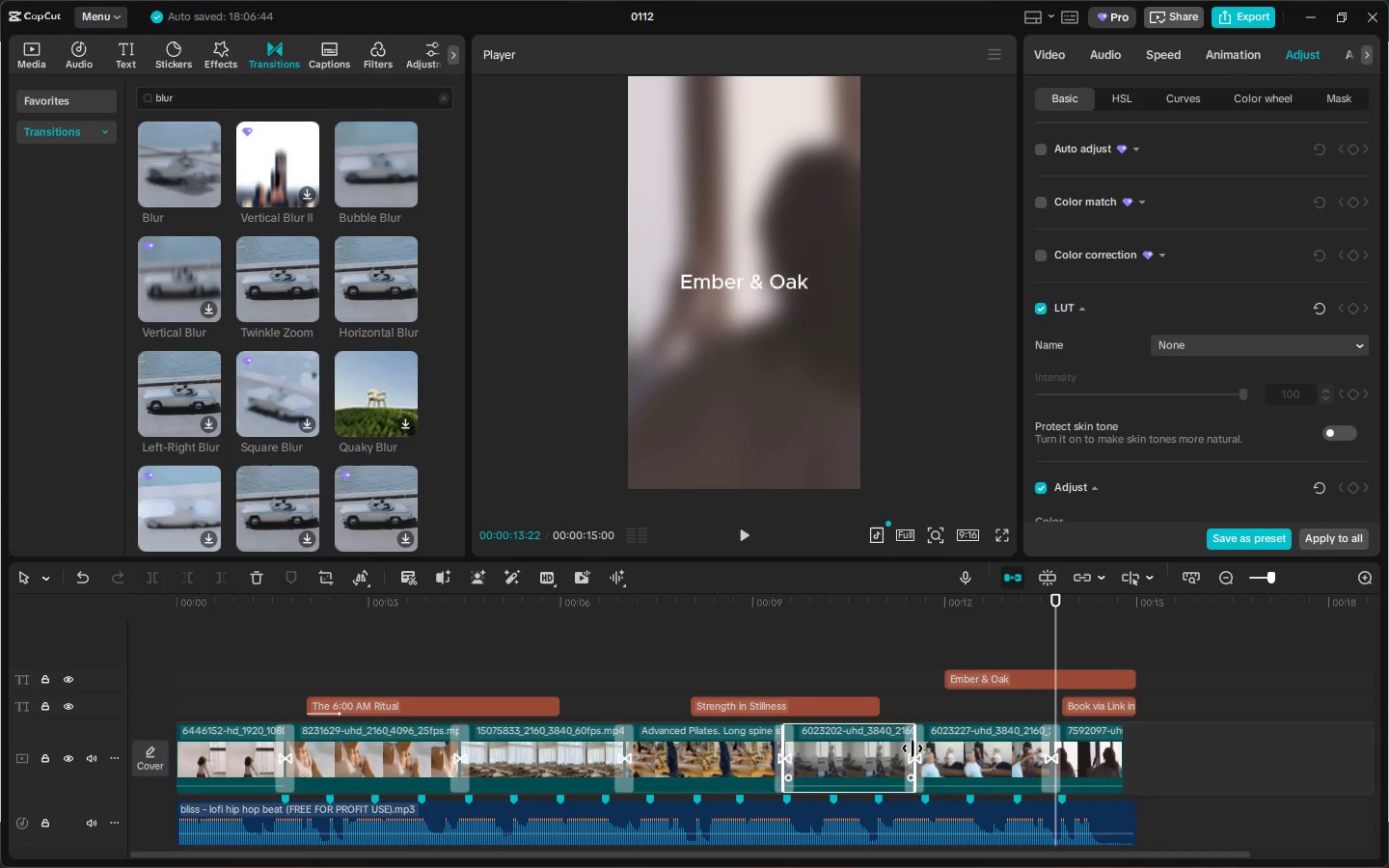 
left_click([1084, 748])
 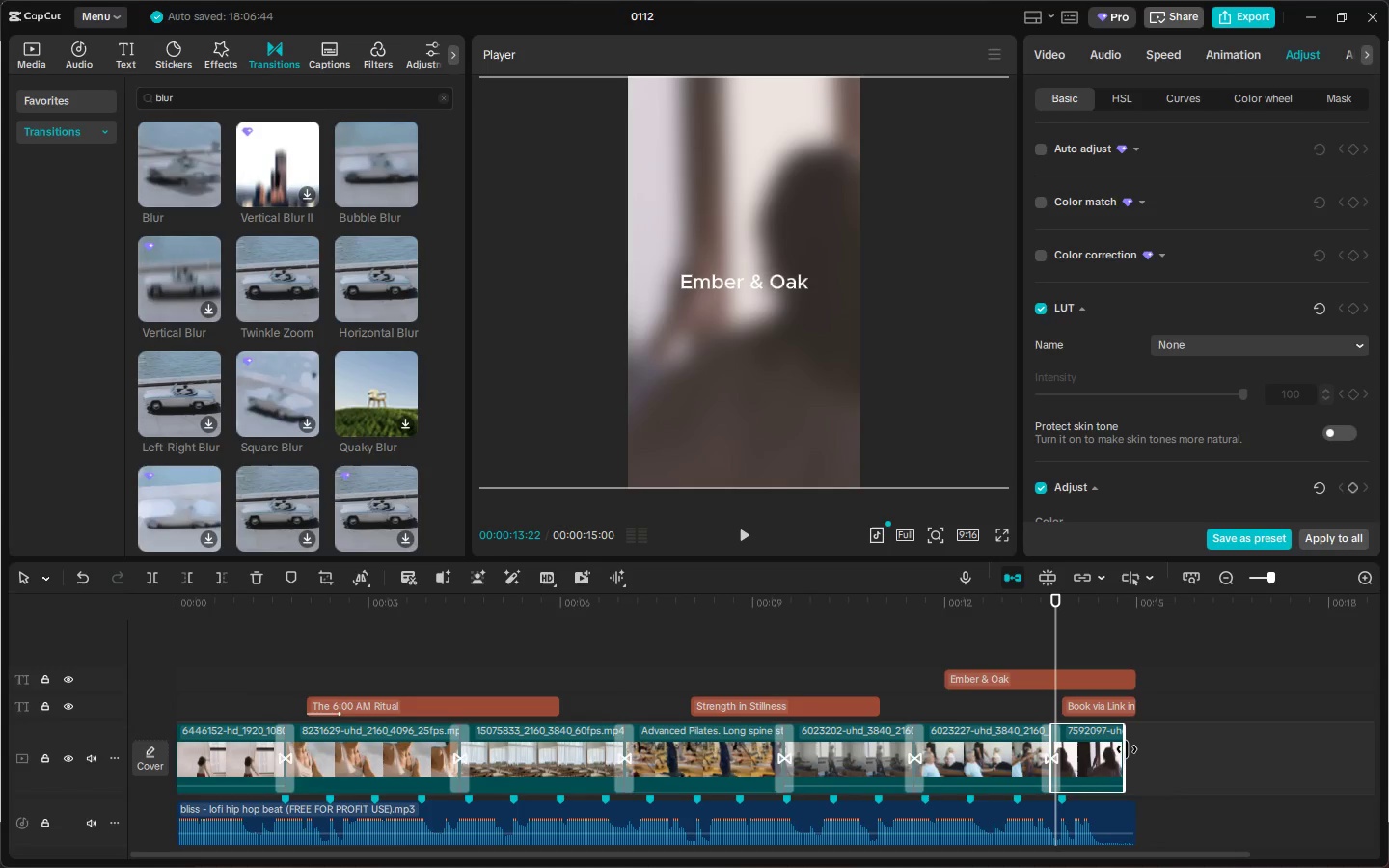 
left_click_drag(start_coordinate=[1127, 749], to_coordinate=[1135, 750])
 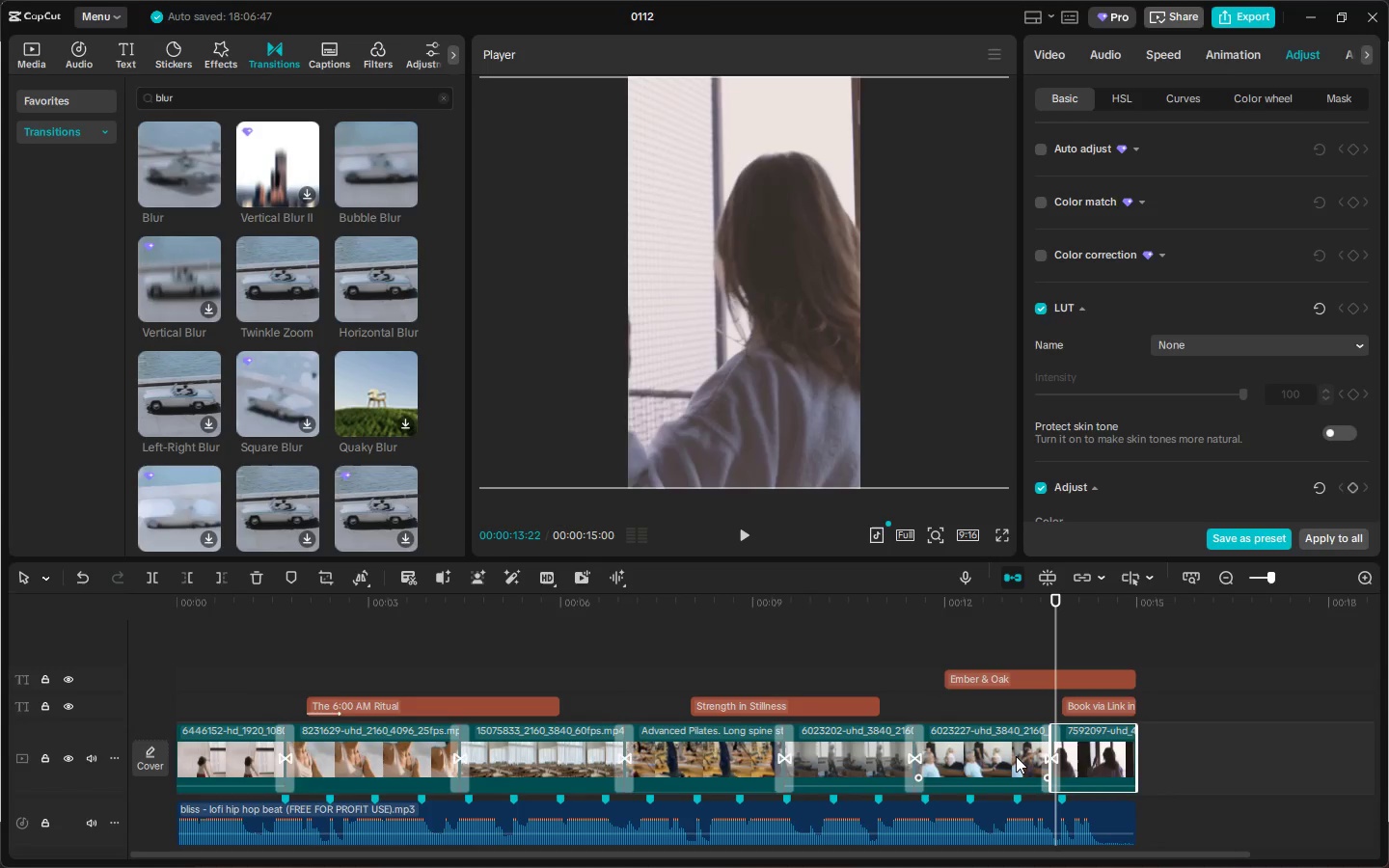 
left_click([1015, 756])
 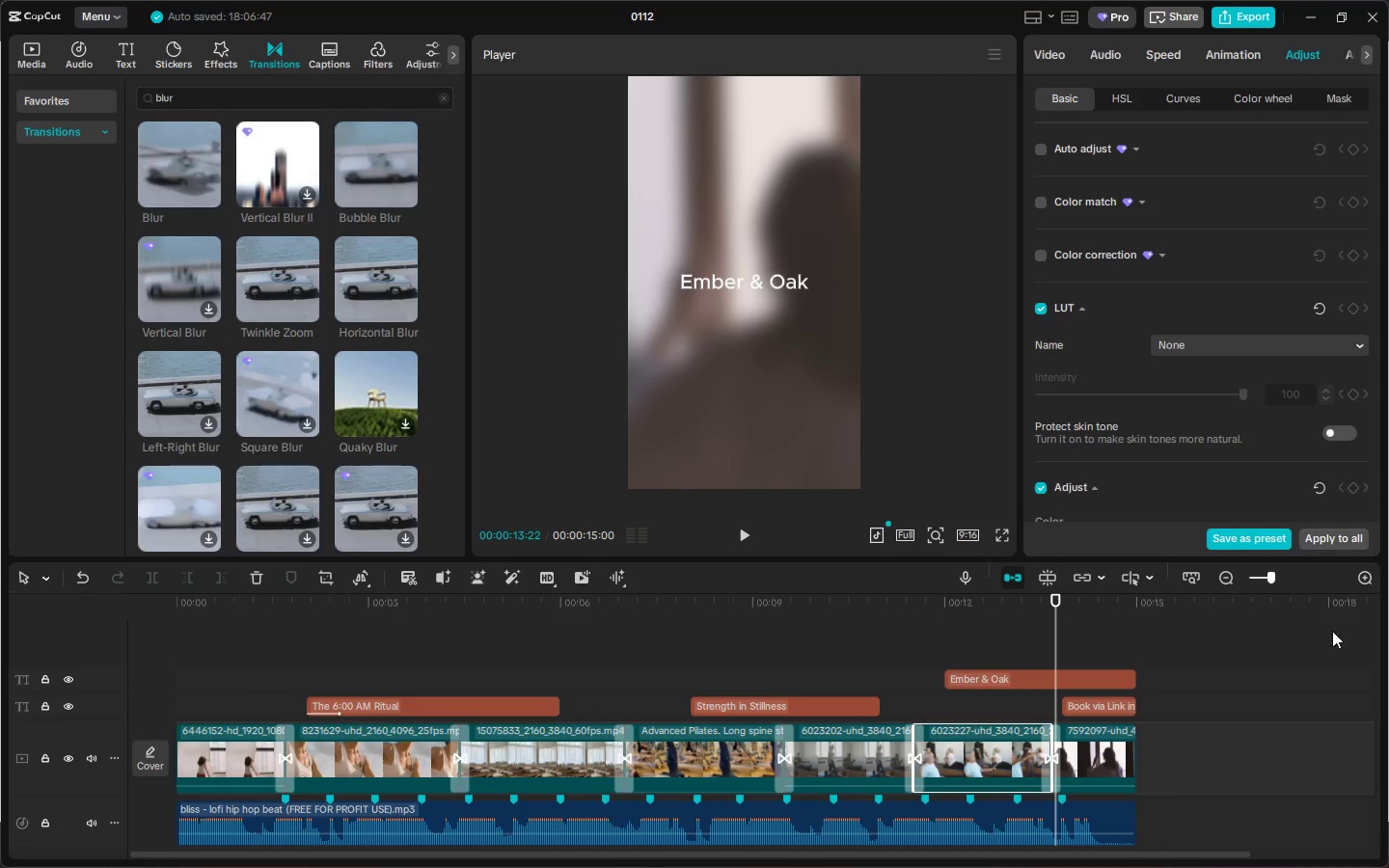 
left_click_drag(start_coordinate=[1266, 583], to_coordinate=[1280, 583])
 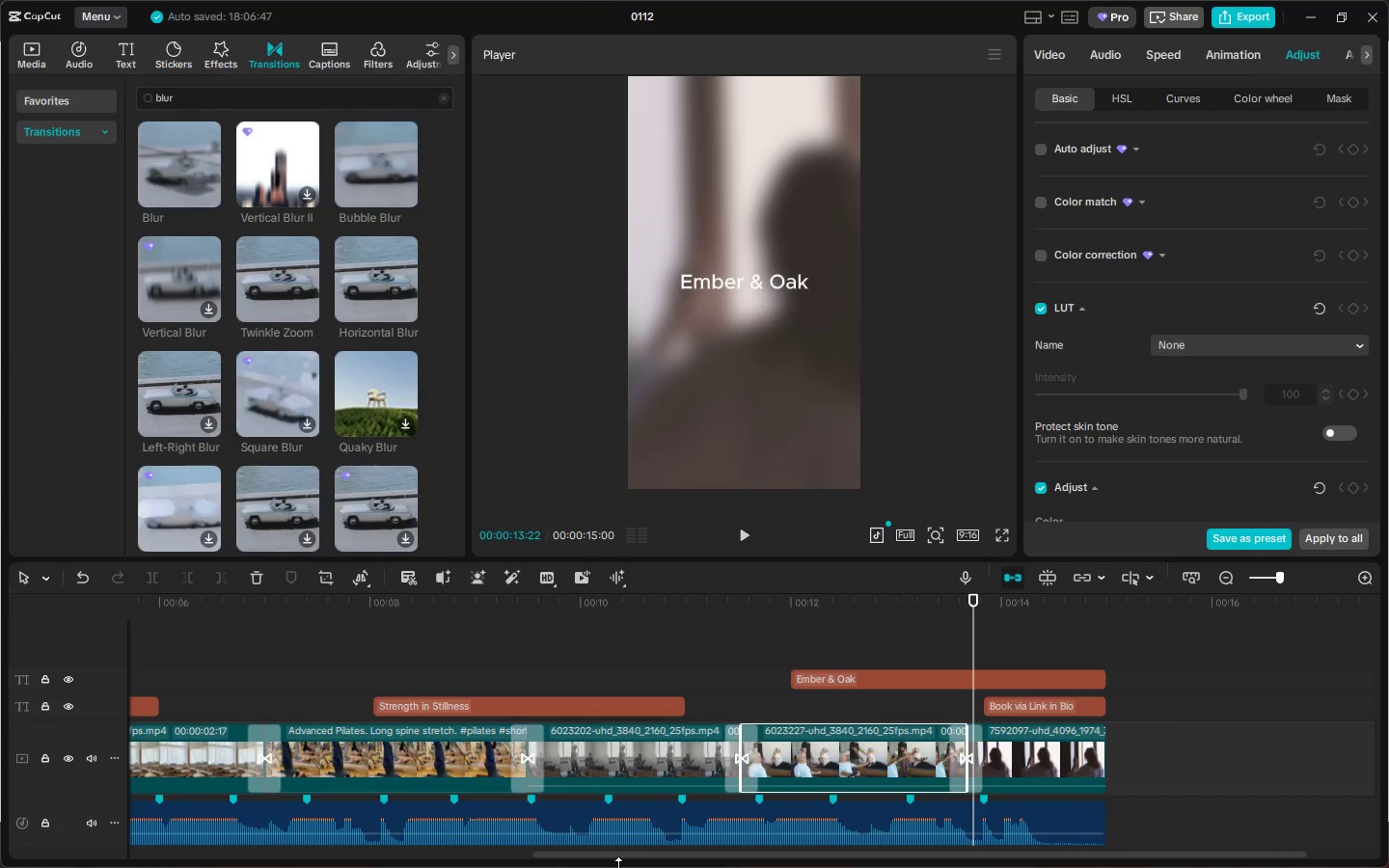 
left_click_drag(start_coordinate=[613, 857], to_coordinate=[129, 851])
 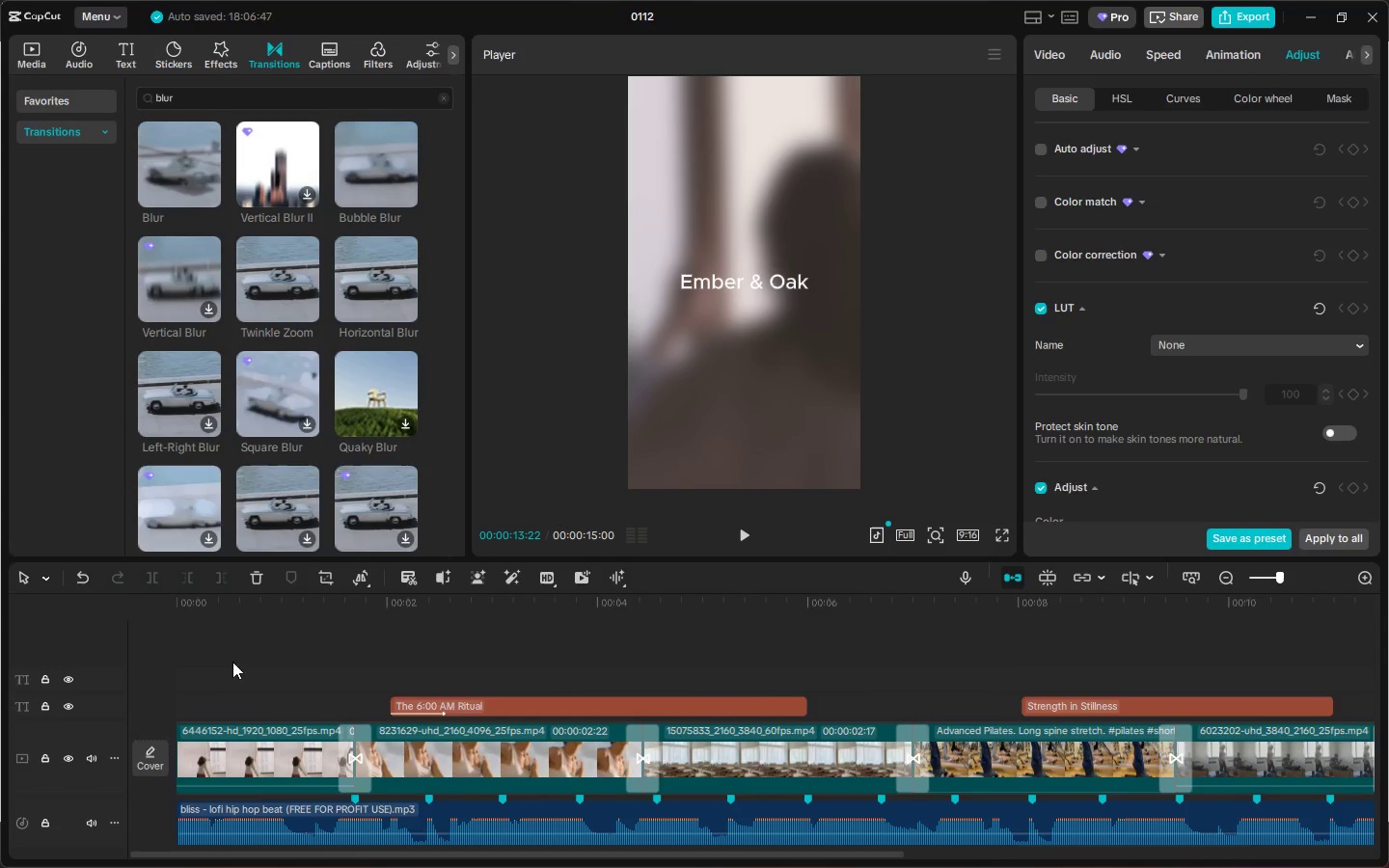 
left_click_drag(start_coordinate=[202, 623], to_coordinate=[151, 618])
 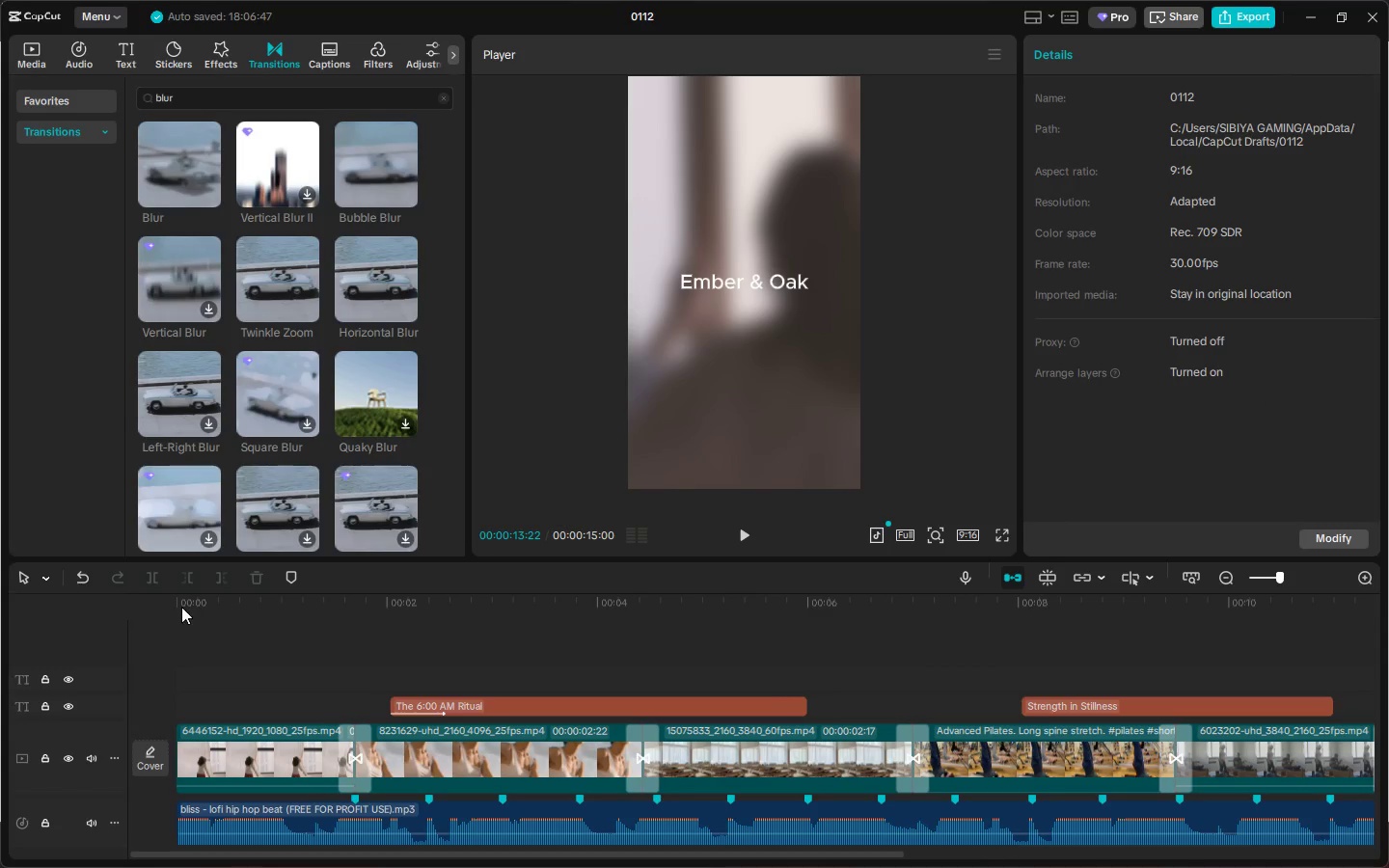 
left_click_drag(start_coordinate=[181, 607], to_coordinate=[143, 607])
 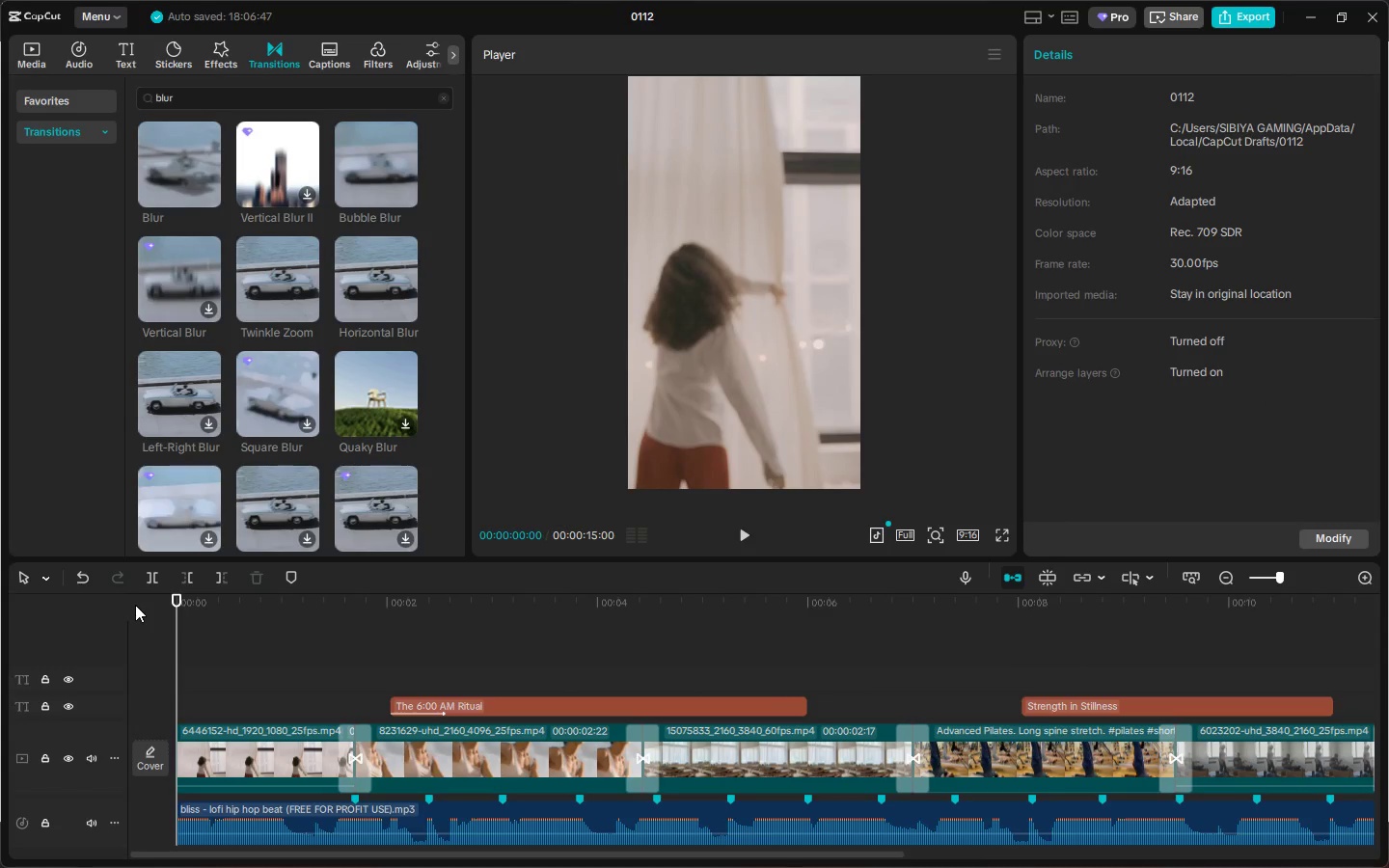 
key(Space)
 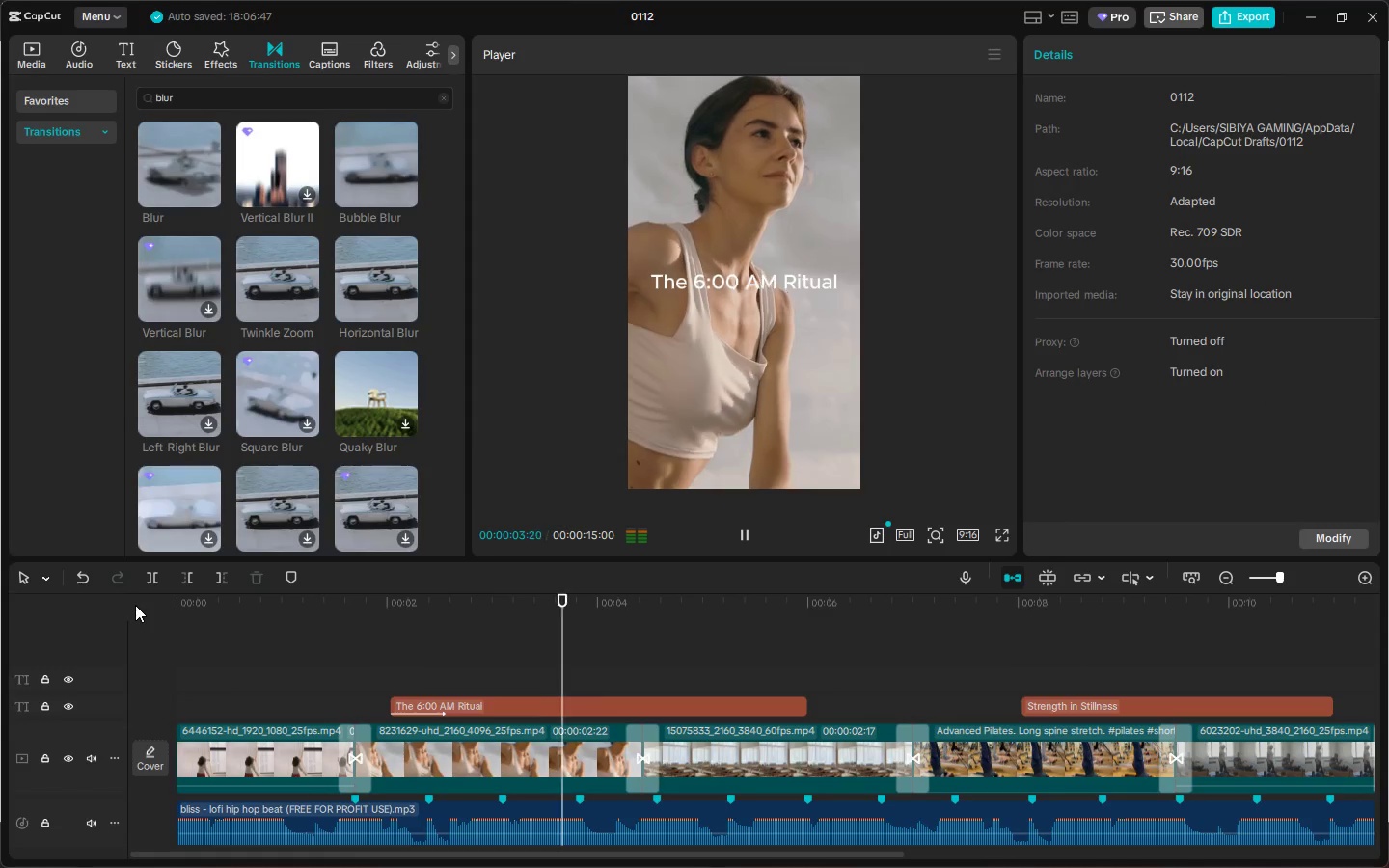 
key(Space)
 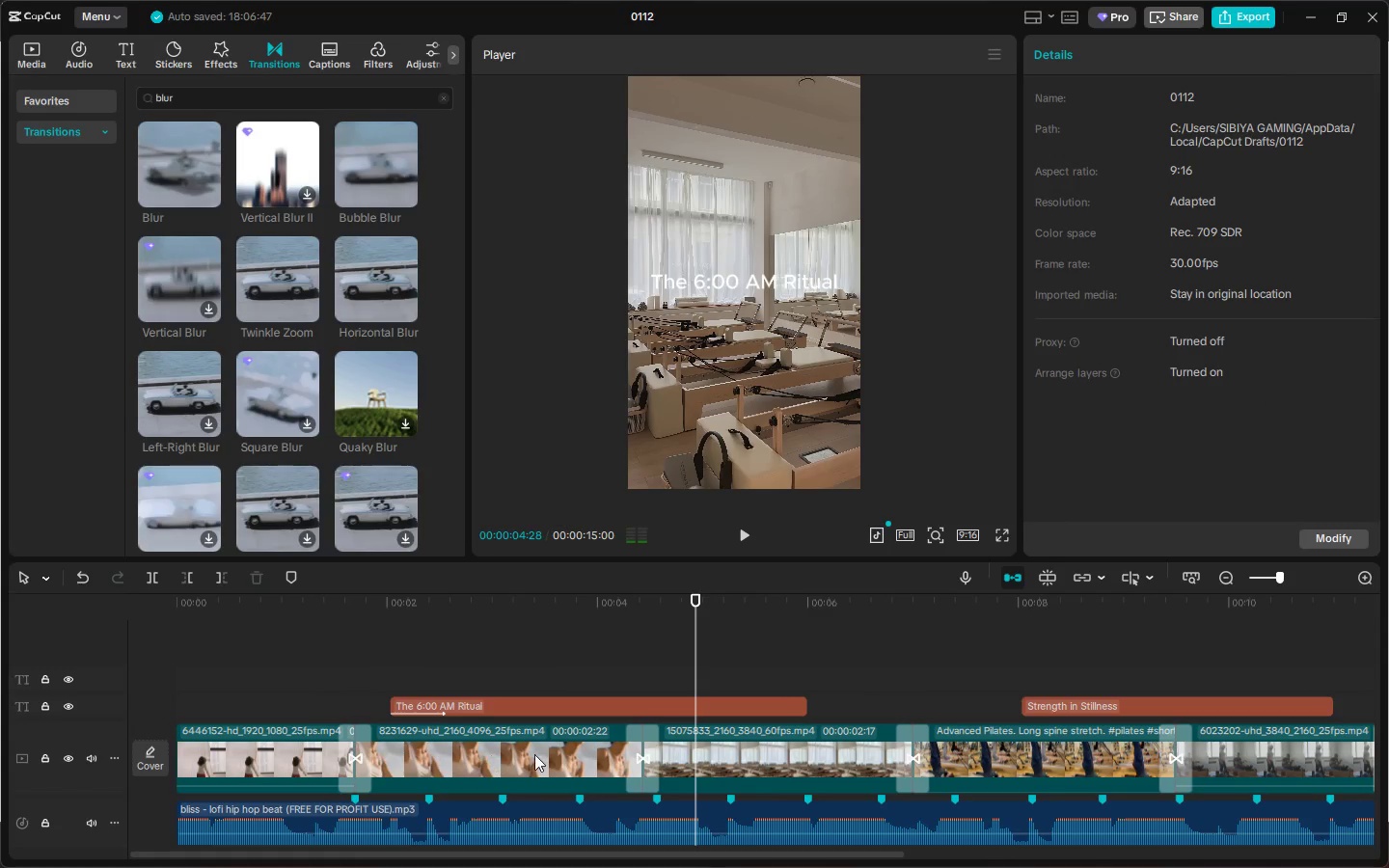 
left_click([542, 748])
 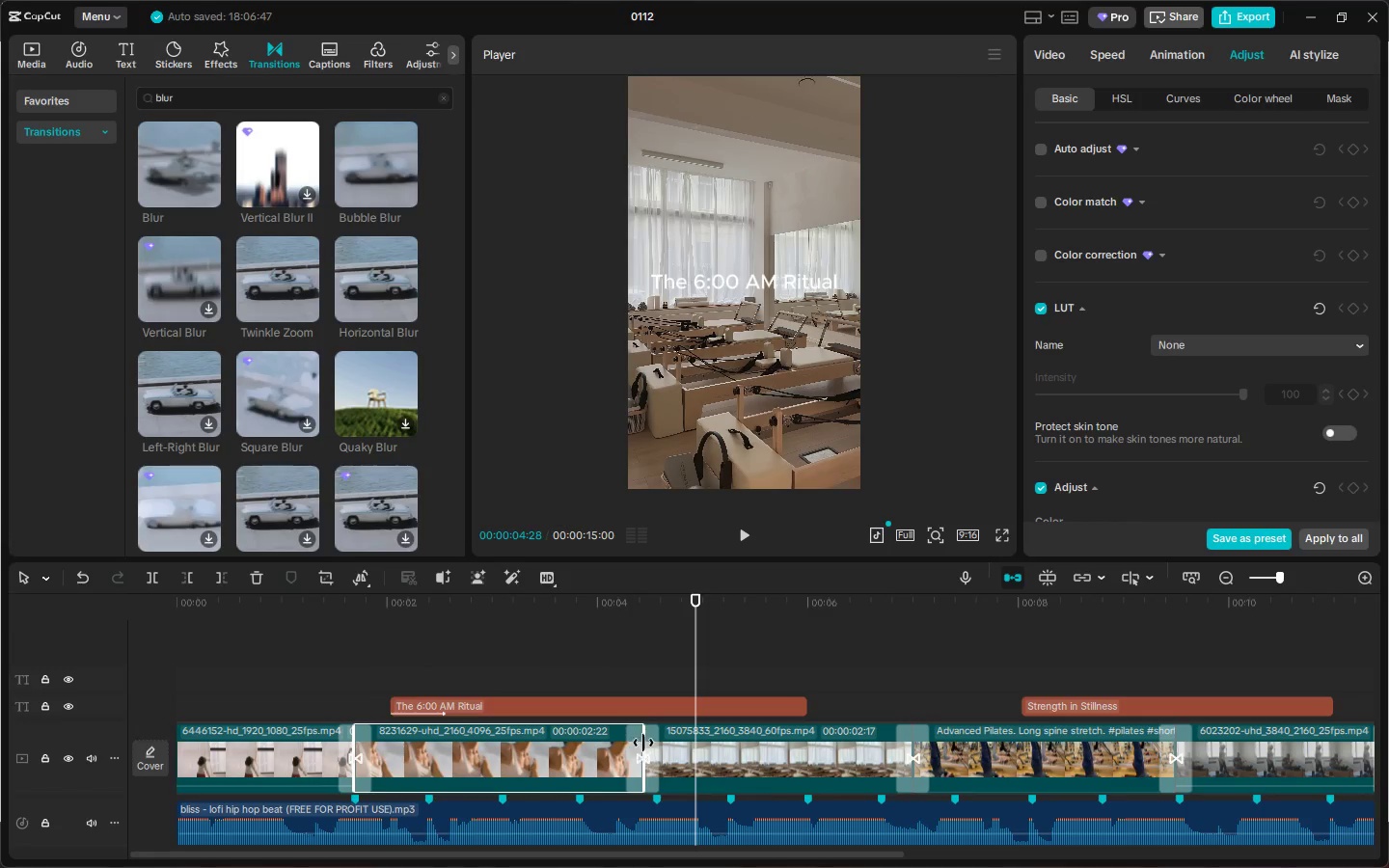 
left_click_drag(start_coordinate=[645, 743], to_coordinate=[651, 745])
 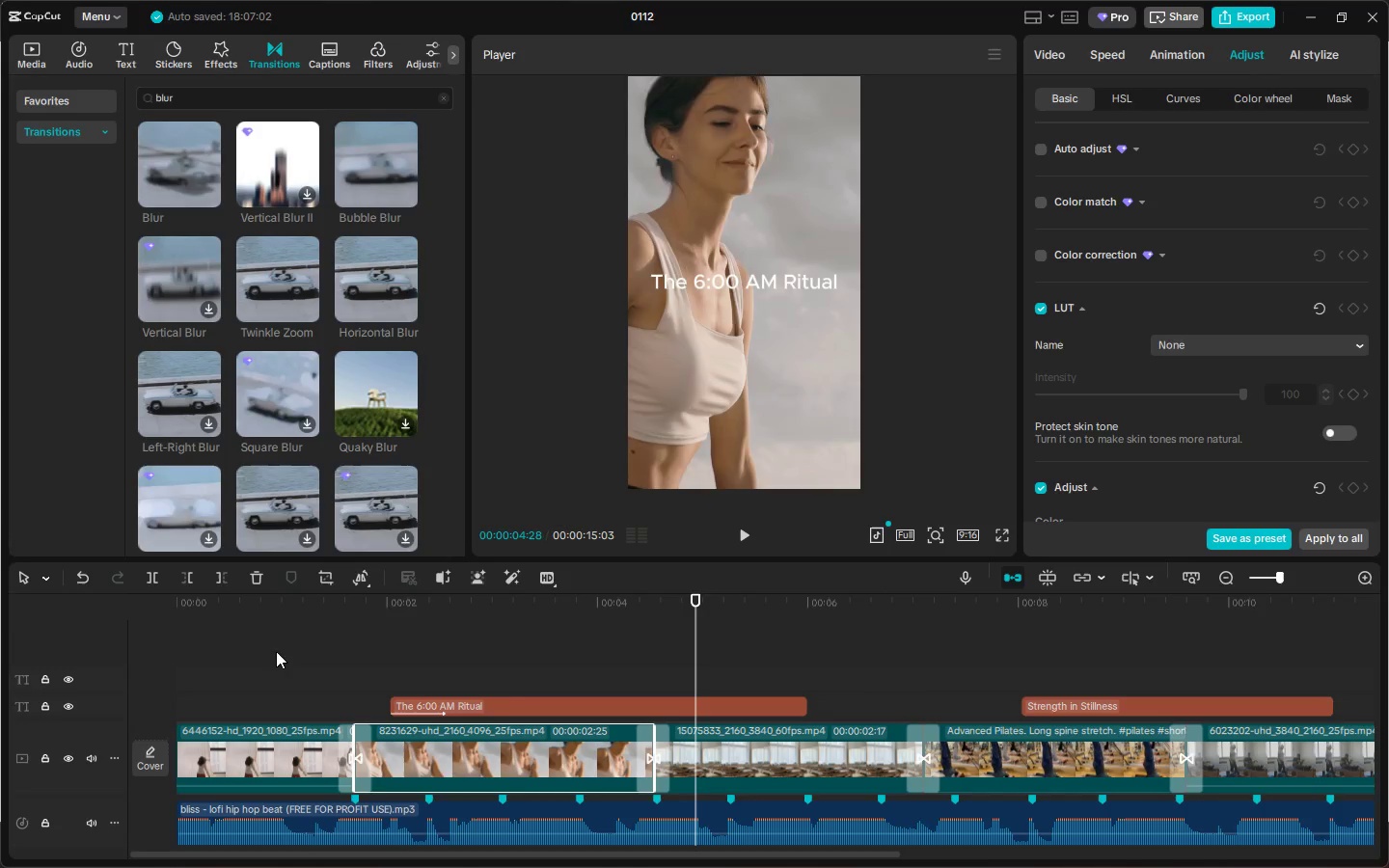 
left_click_drag(start_coordinate=[215, 614], to_coordinate=[134, 605])
 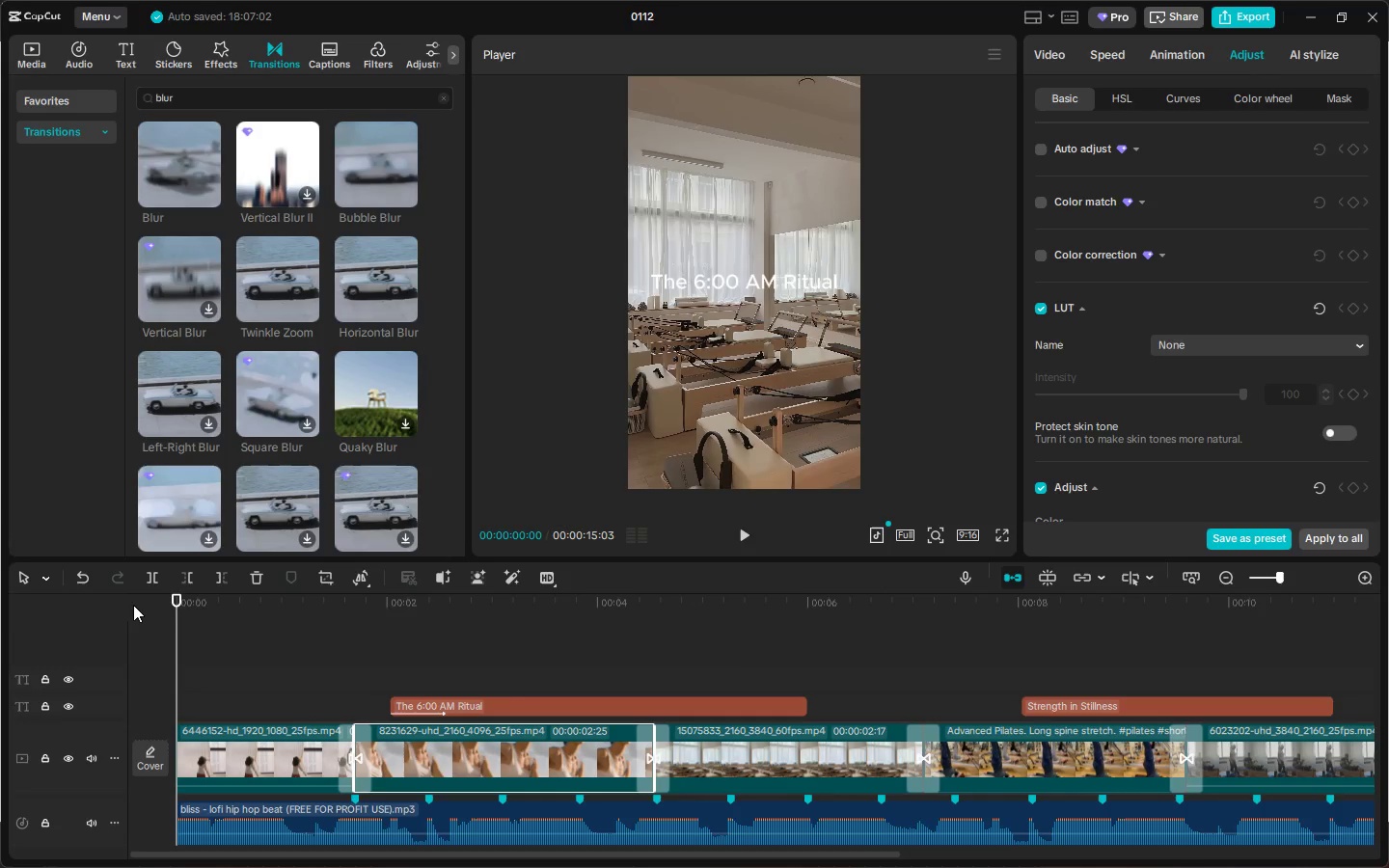 
key(Space)
 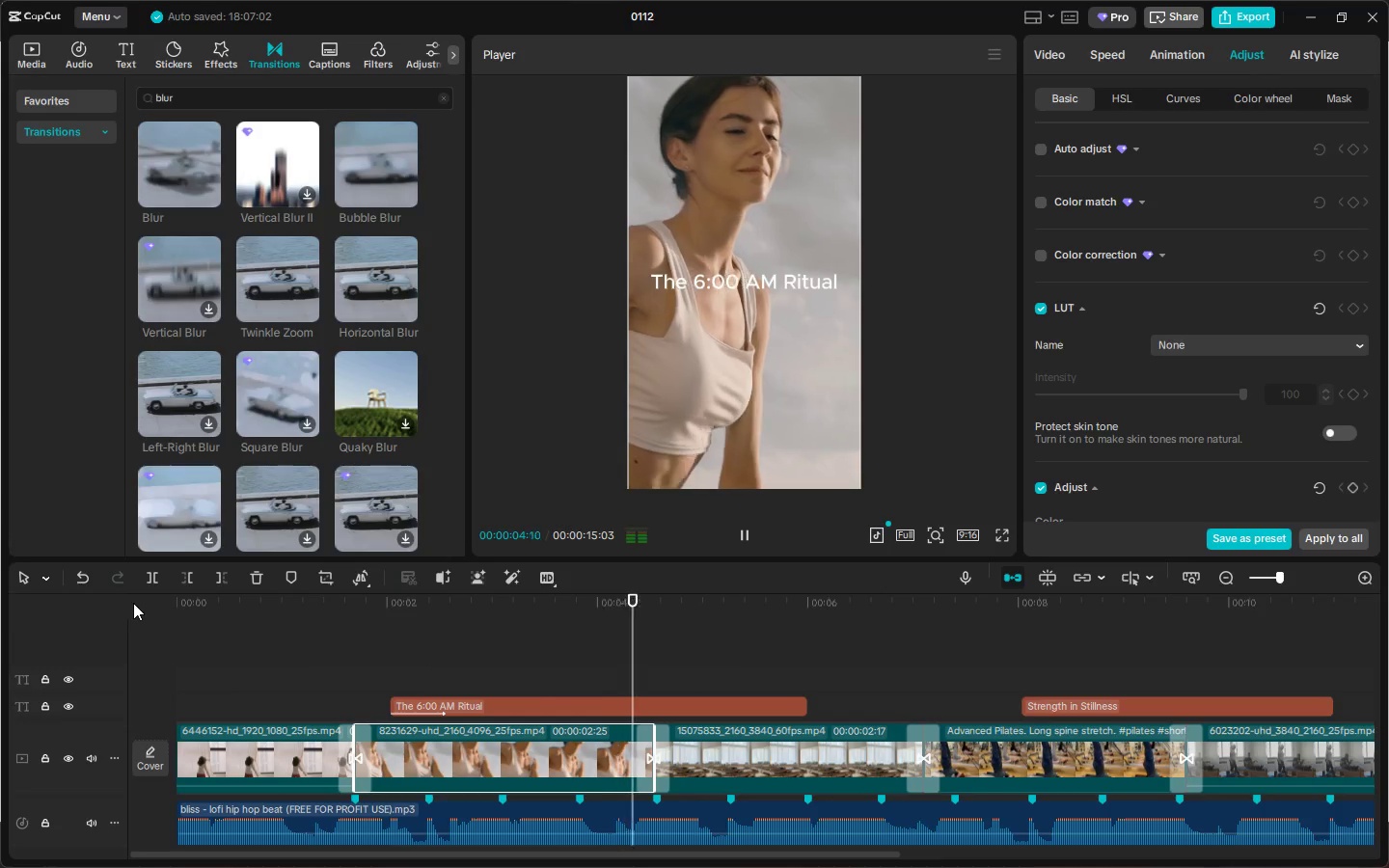 
wait(5.45)
 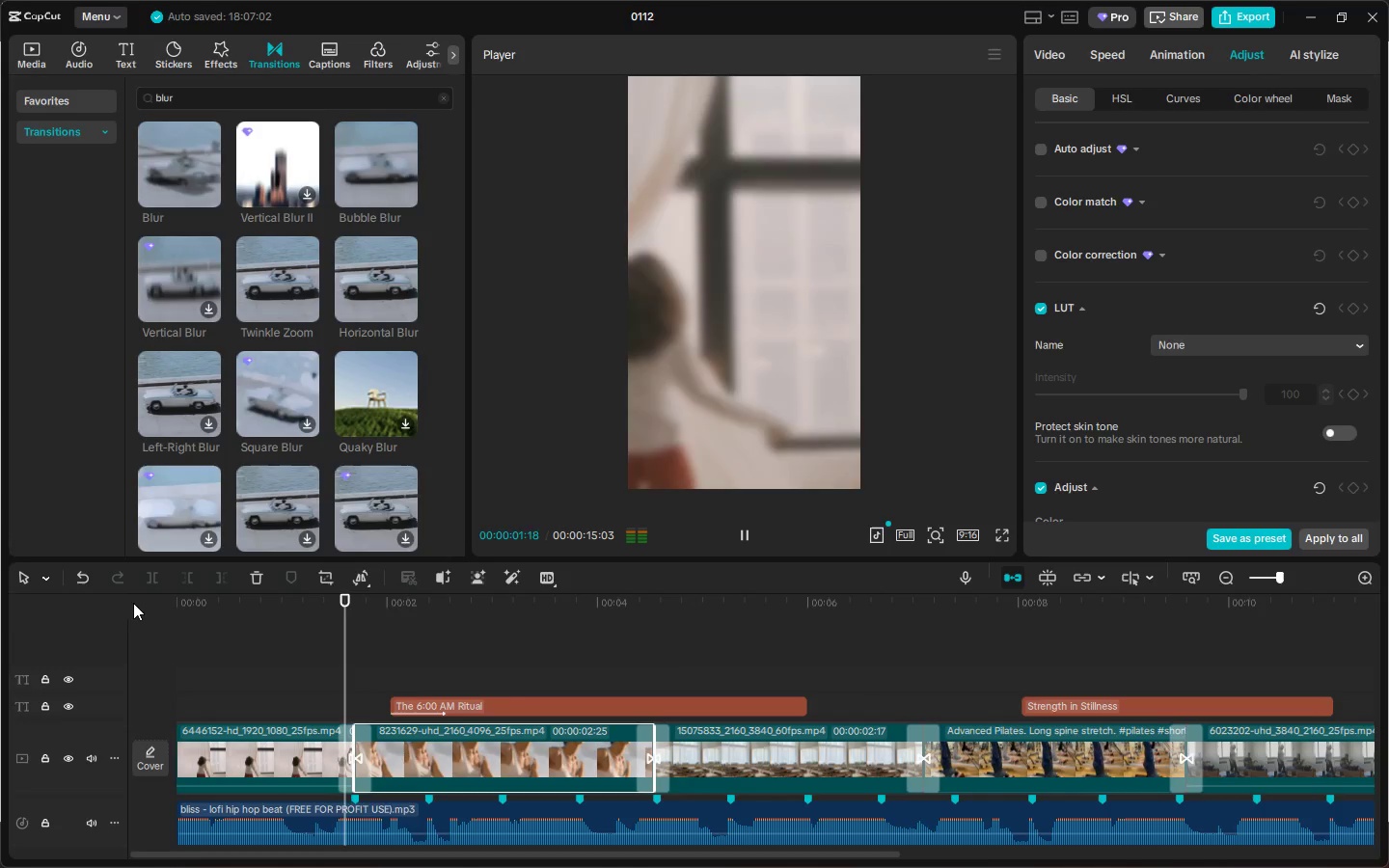 
key(Space)
 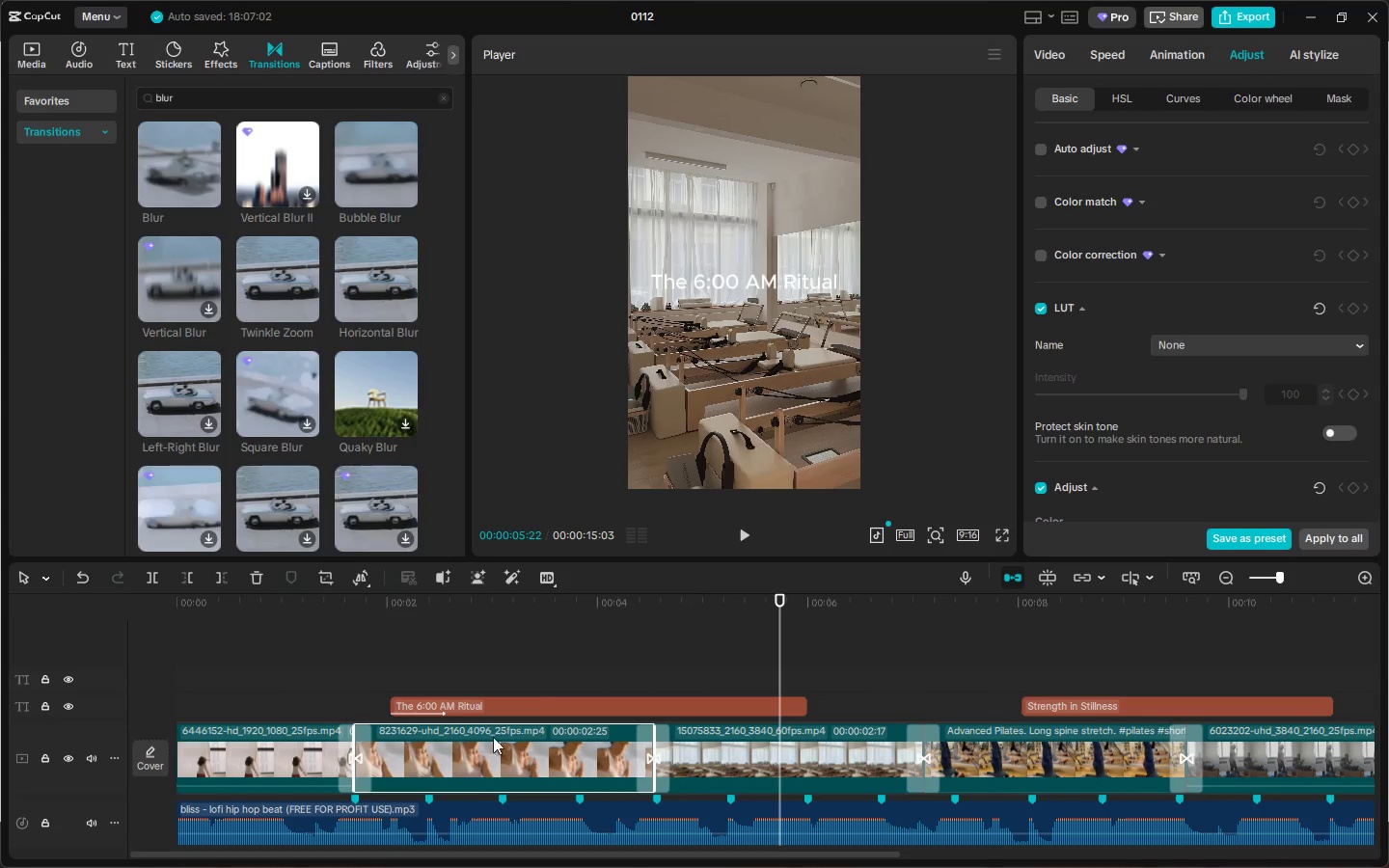 
left_click([469, 807])
 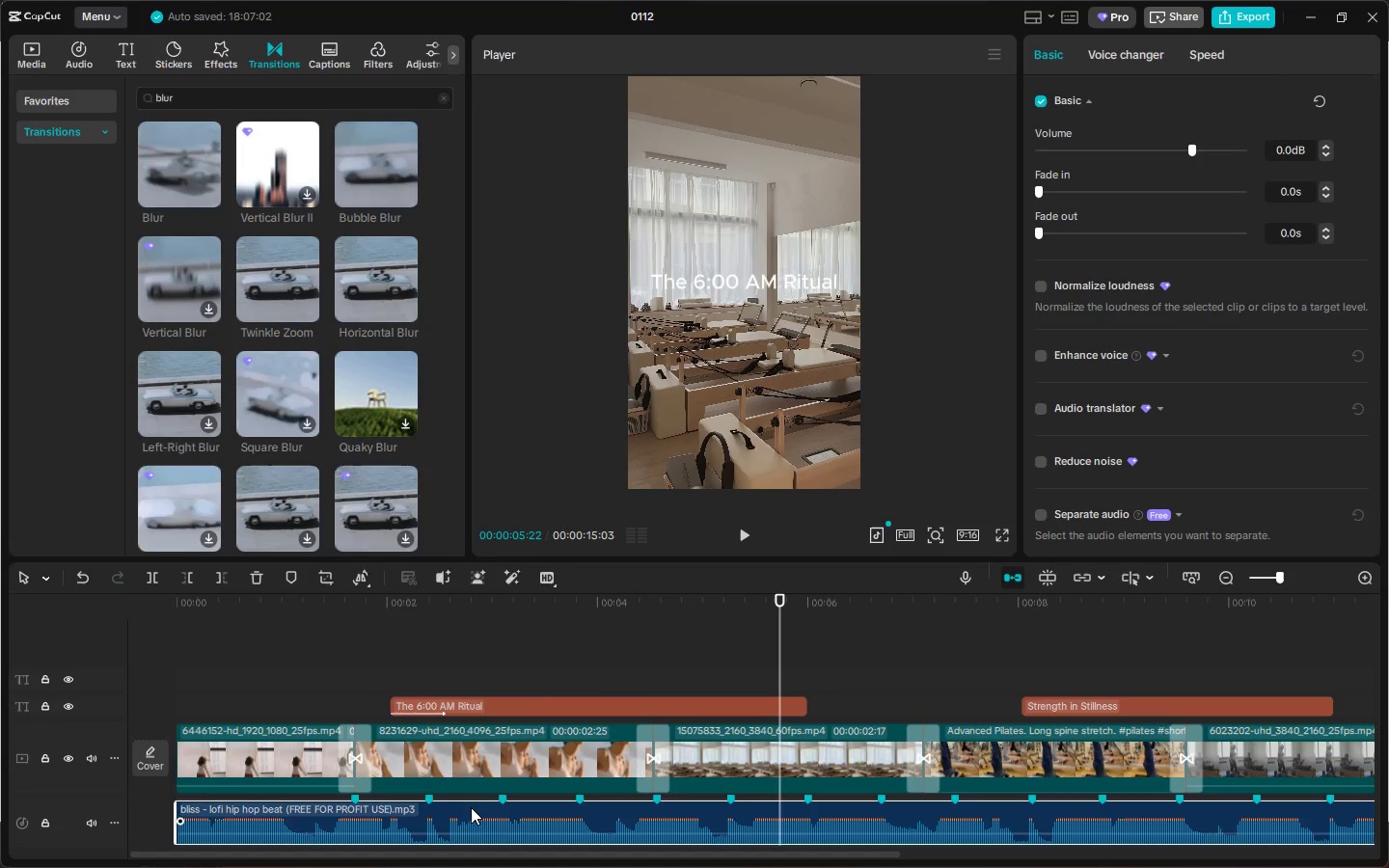 
right_click([471, 807])
 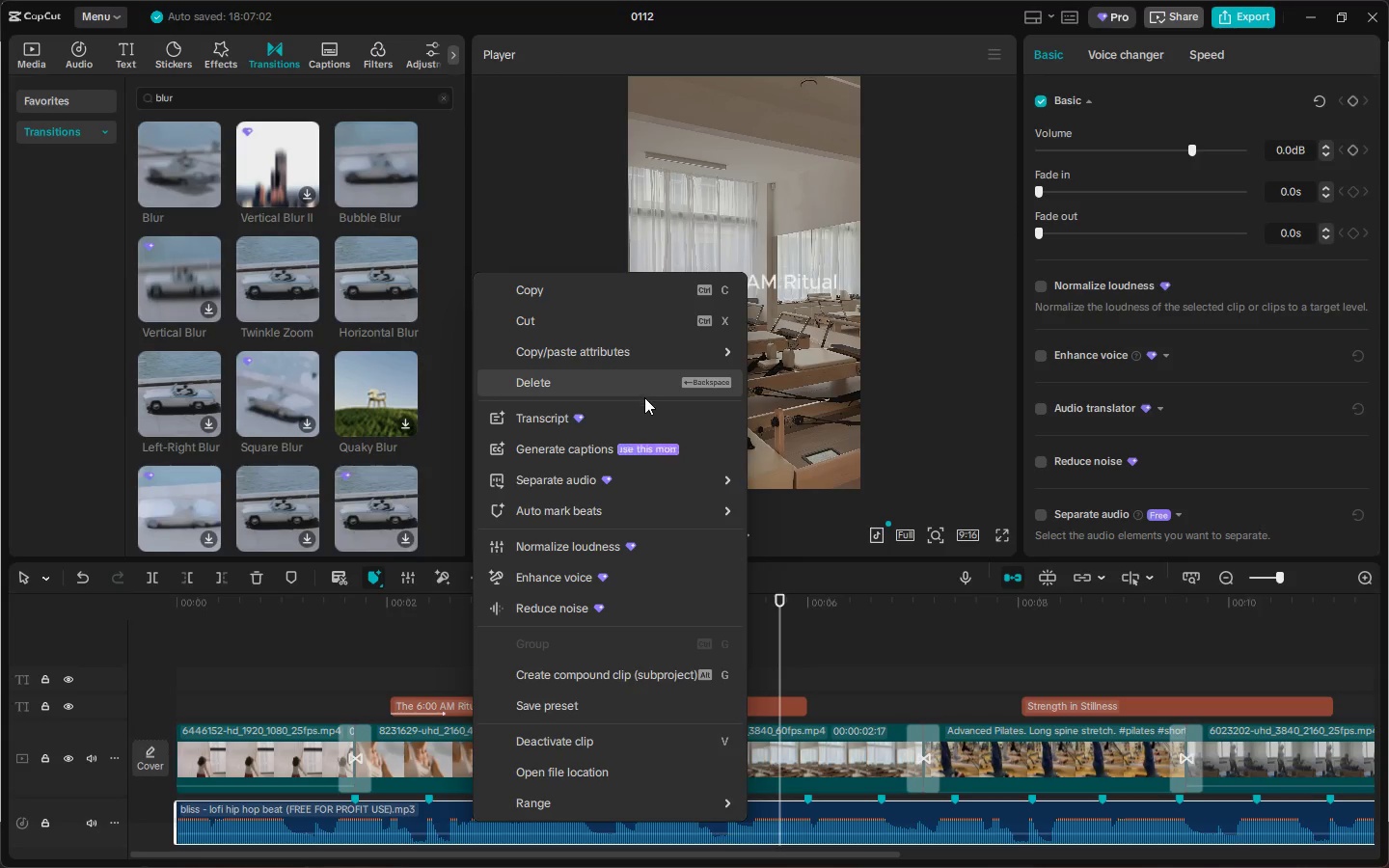 
wait(9.81)
 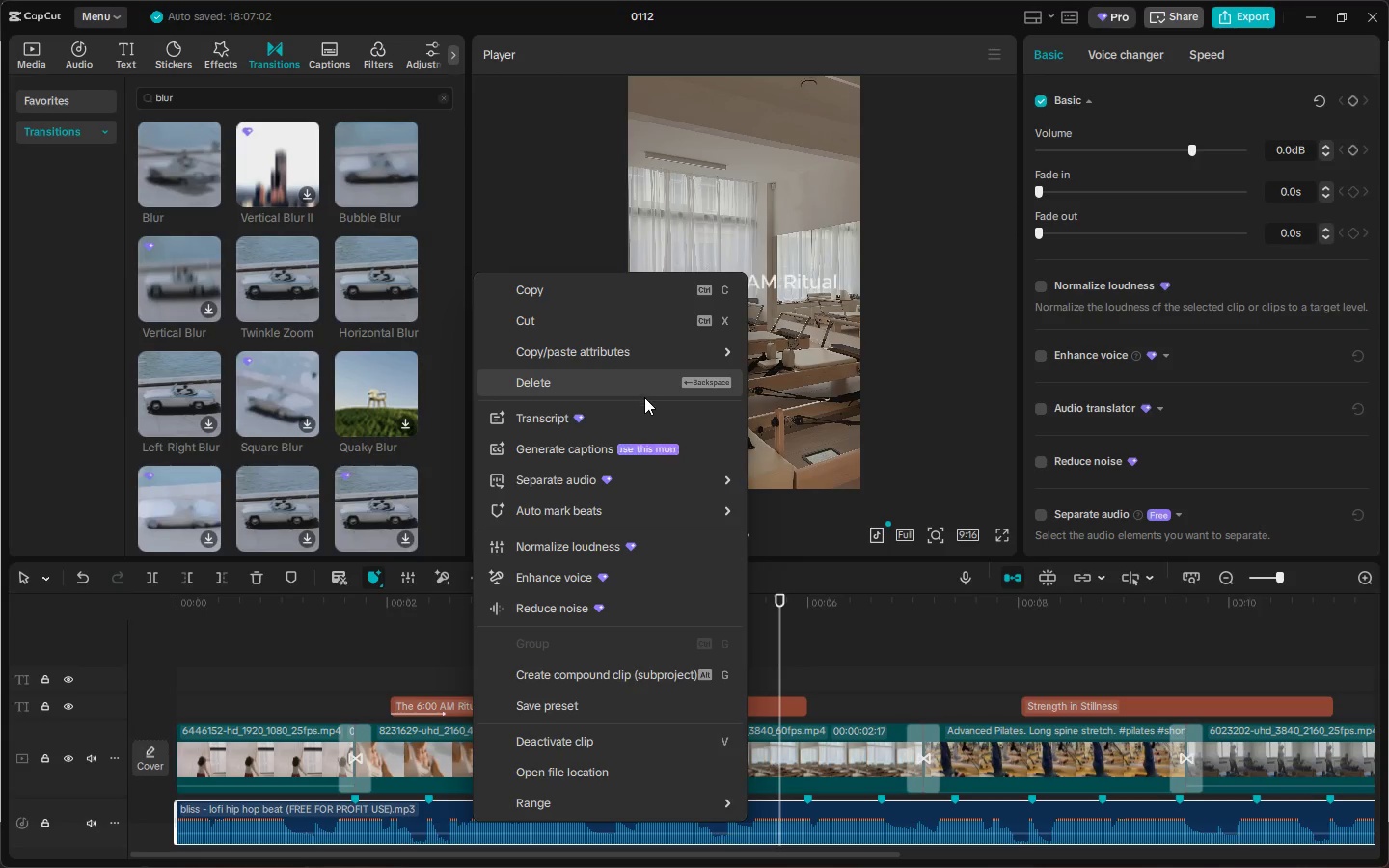 
double_click([1264, 580])
 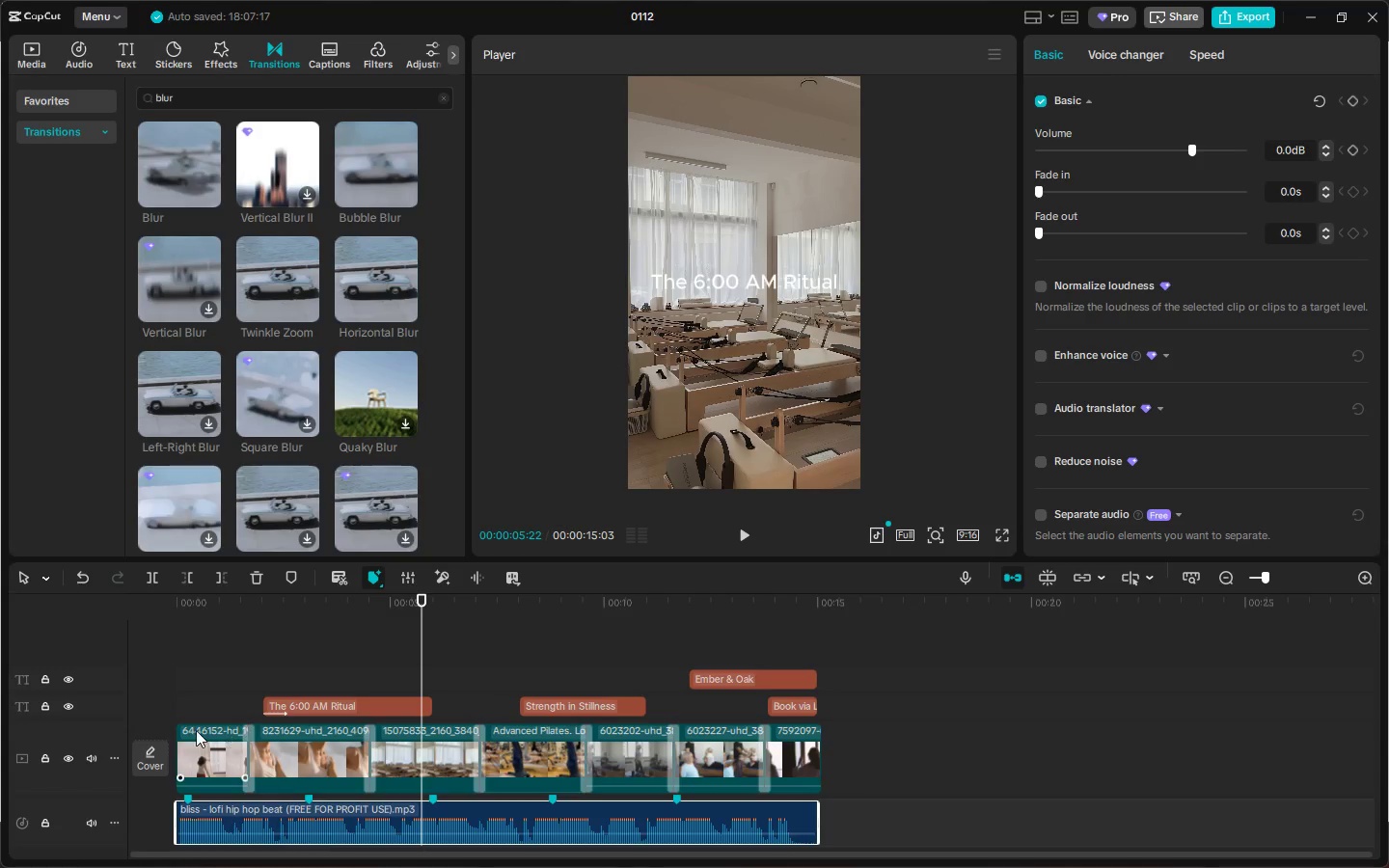 
wait(5.88)
 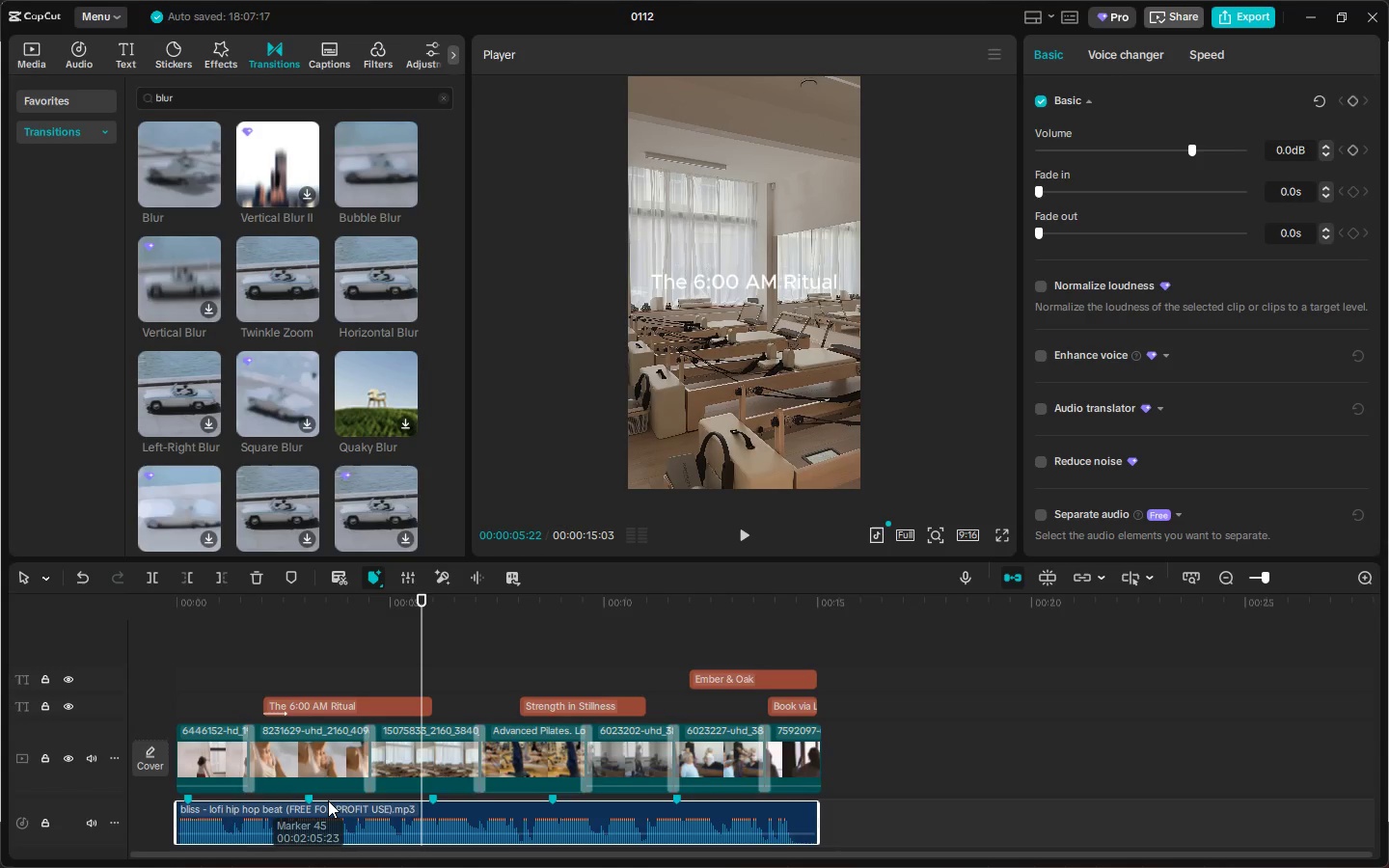 
left_click_drag(start_coordinate=[544, 854], to_coordinate=[514, 854])
 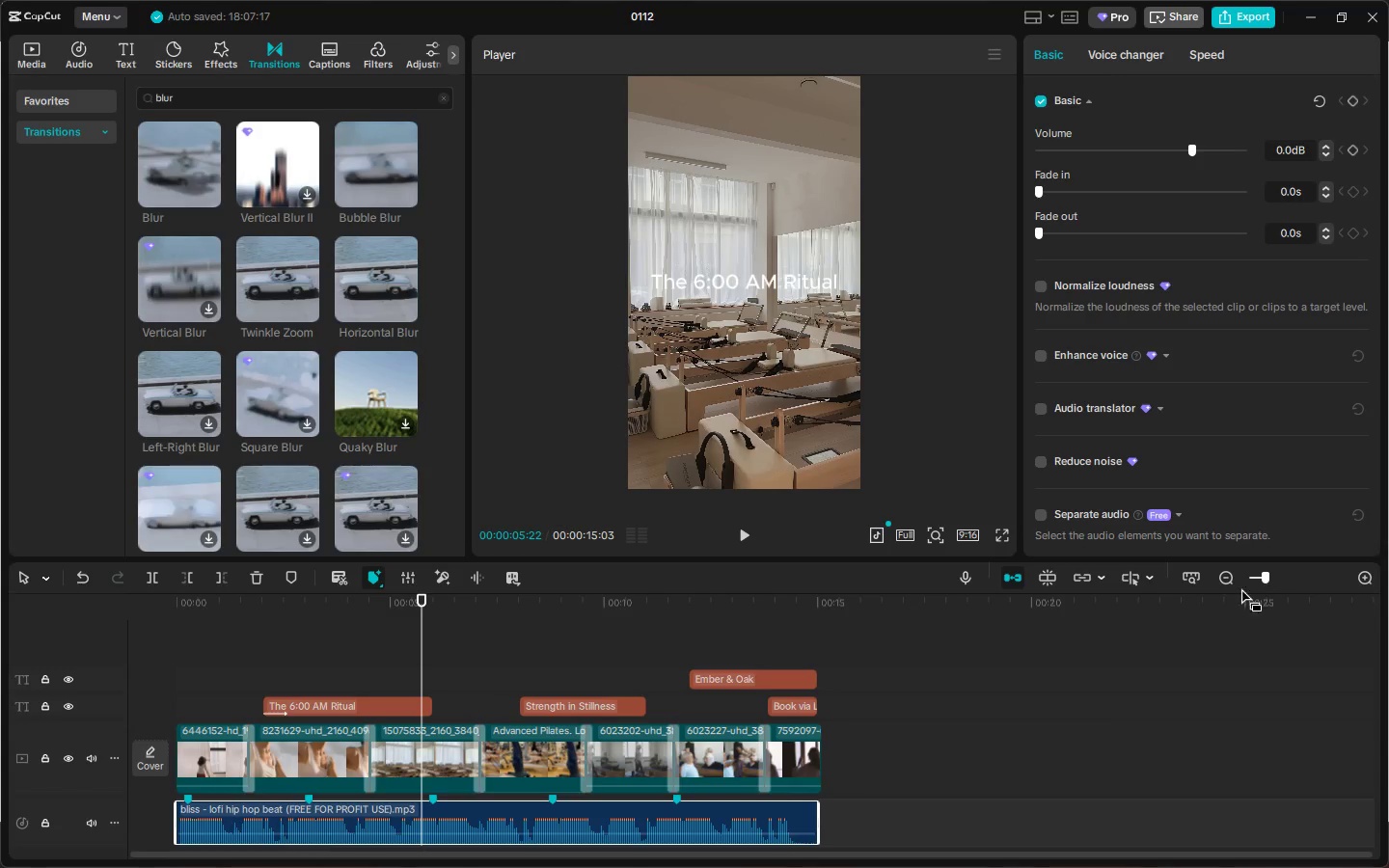 
left_click_drag(start_coordinate=[1271, 576], to_coordinate=[1286, 576])
 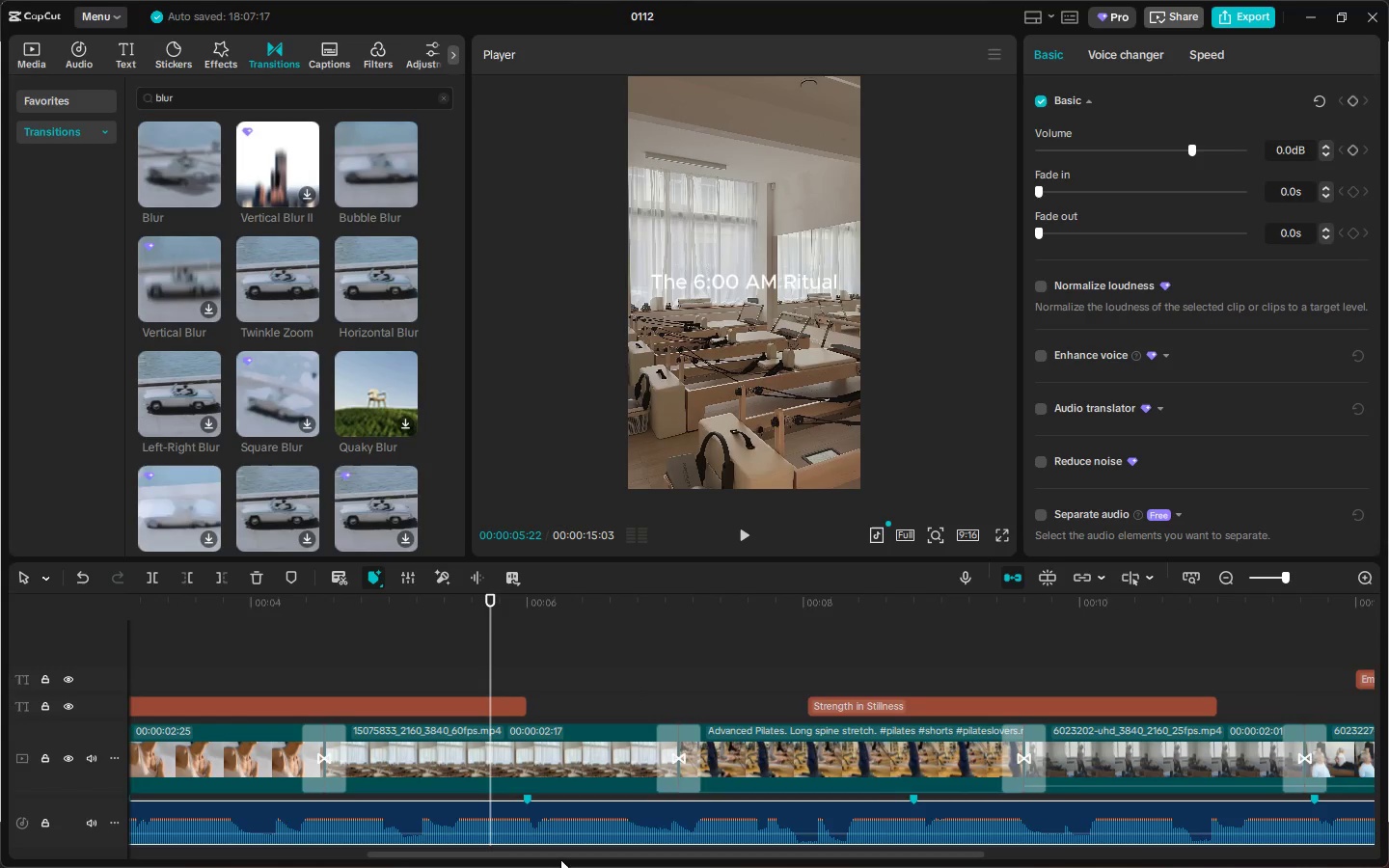 
left_click_drag(start_coordinate=[560, 854], to_coordinate=[89, 864])
 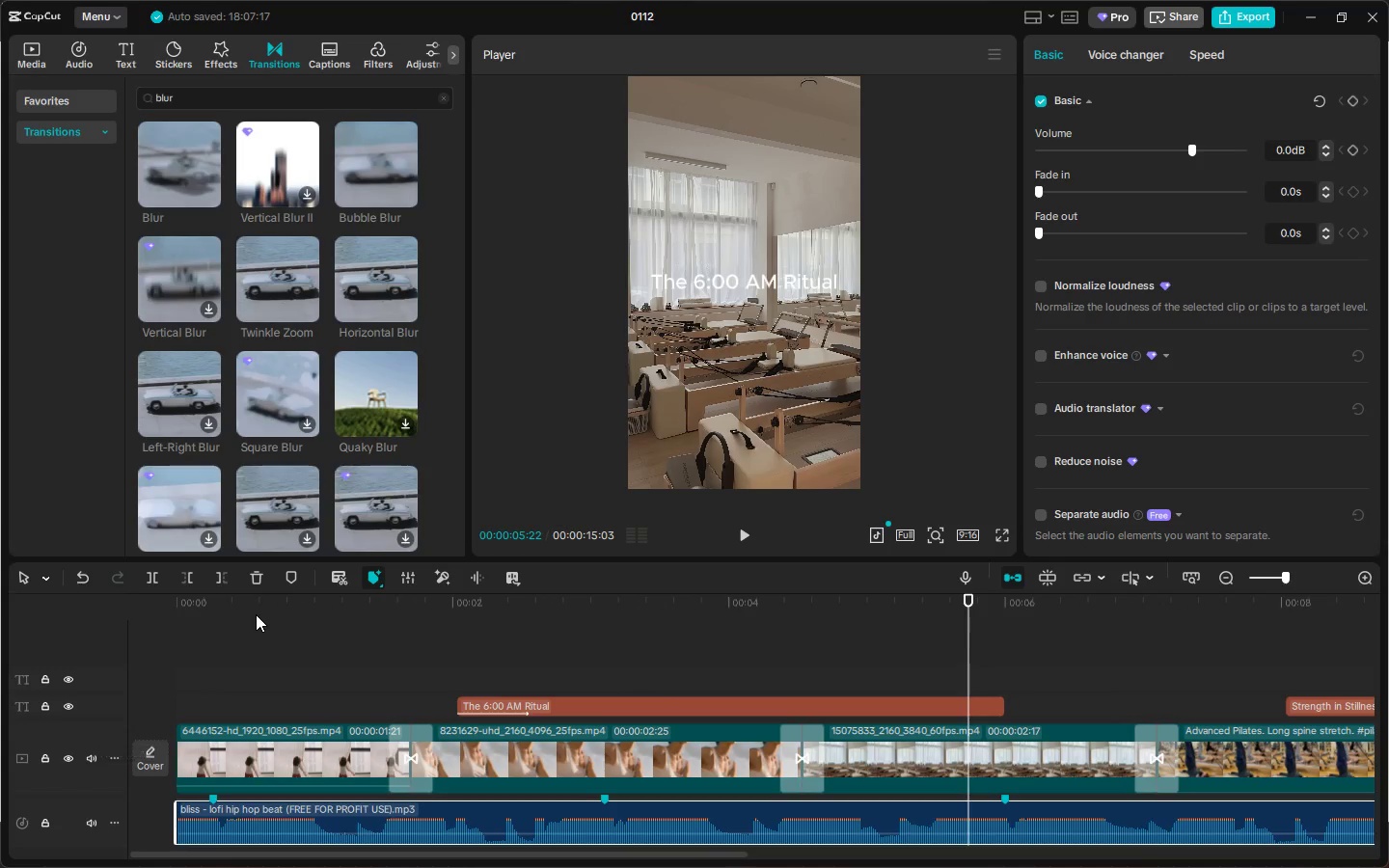 
left_click_drag(start_coordinate=[220, 610], to_coordinate=[135, 611])
 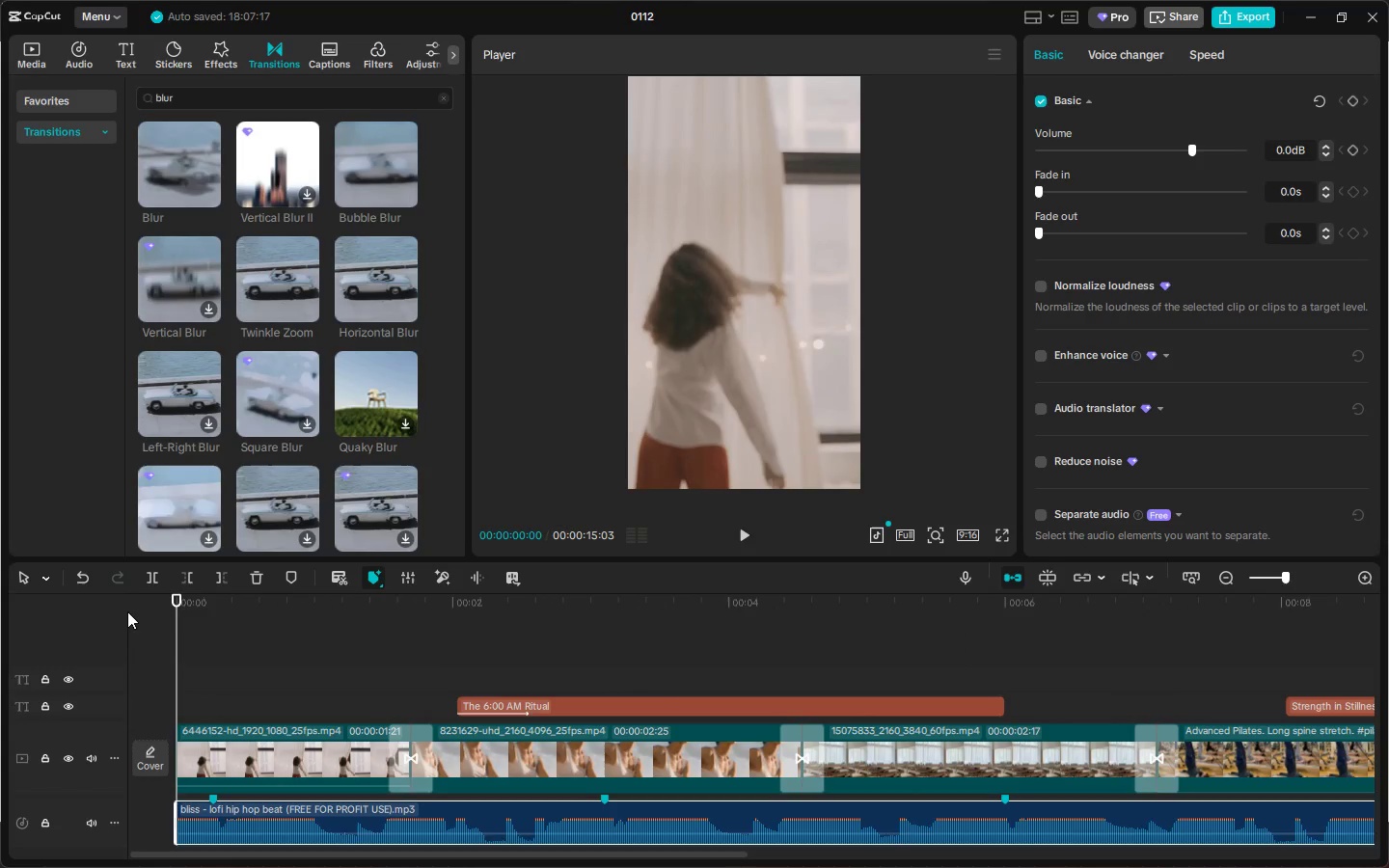 
key(Space)
 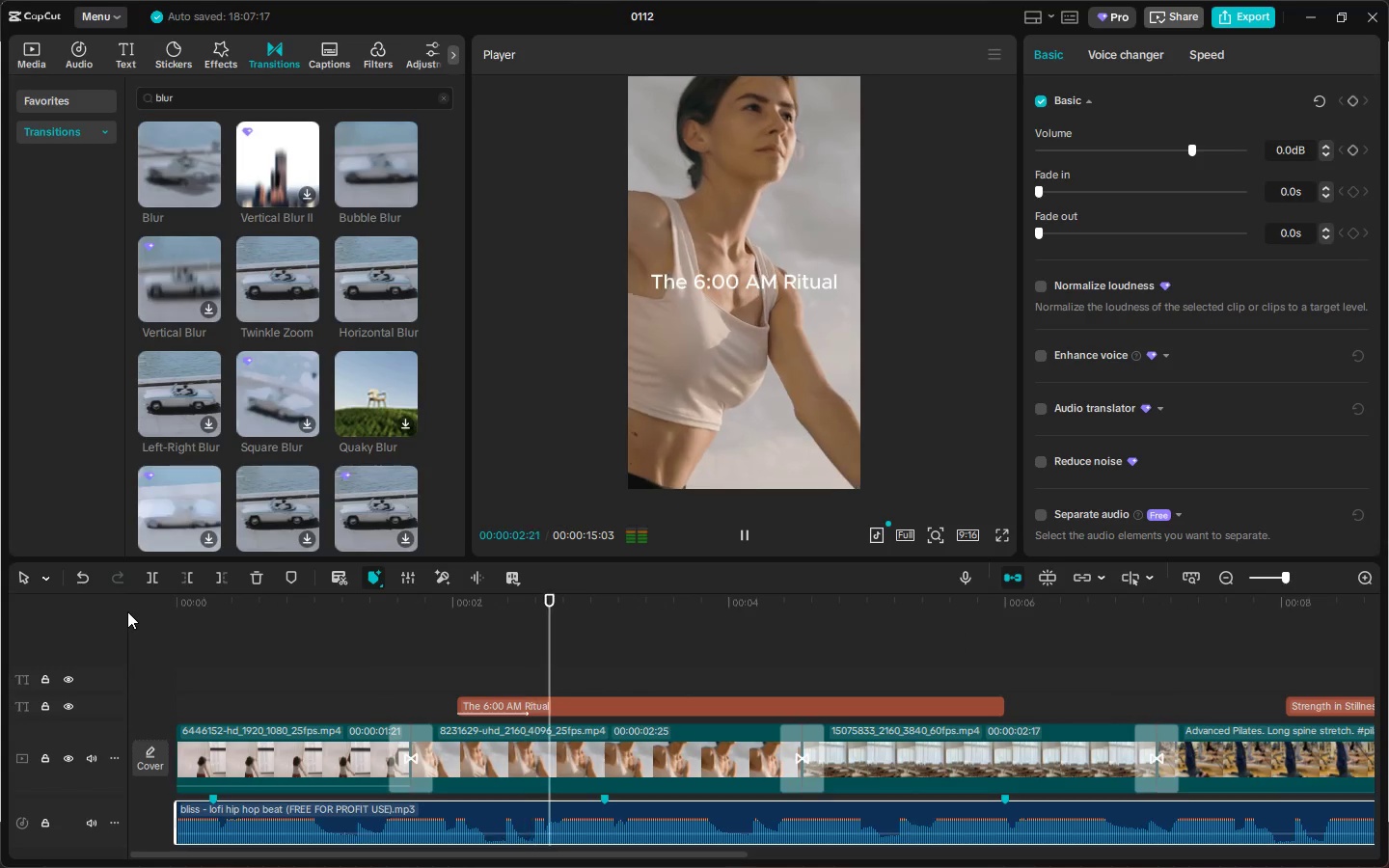 
key(Space)
 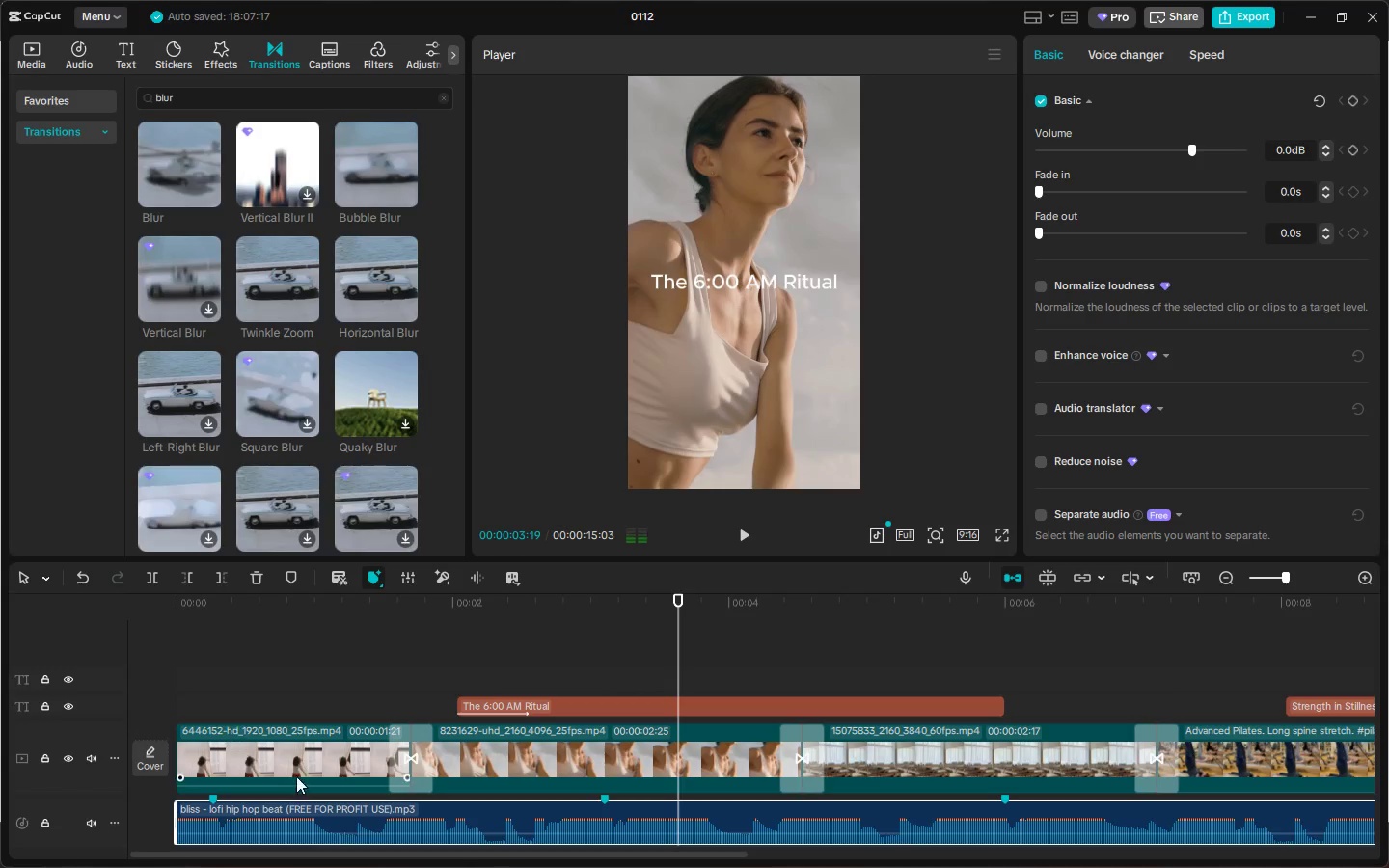 
left_click([334, 775])
 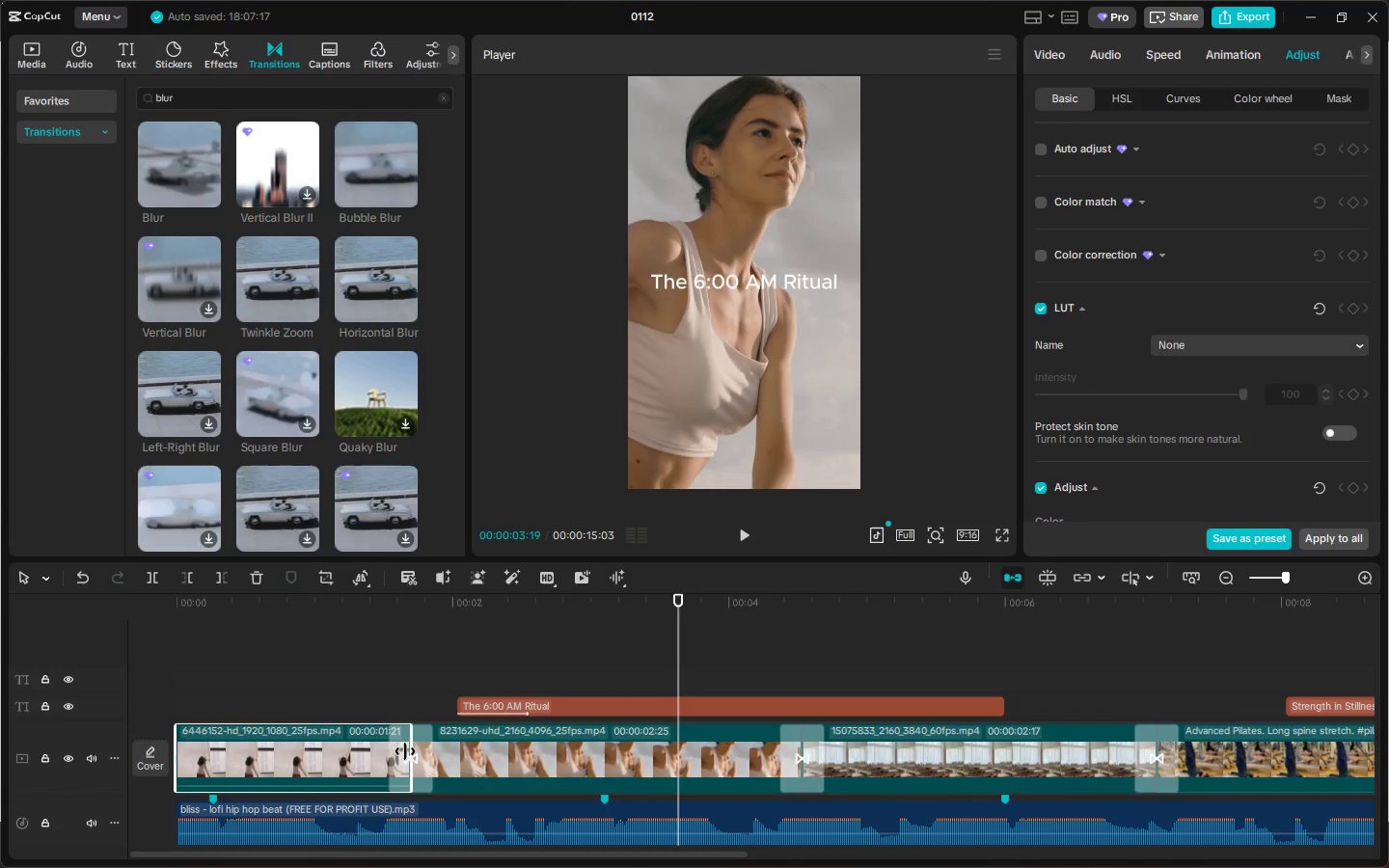 
left_click_drag(start_coordinate=[413, 750], to_coordinate=[597, 748])
 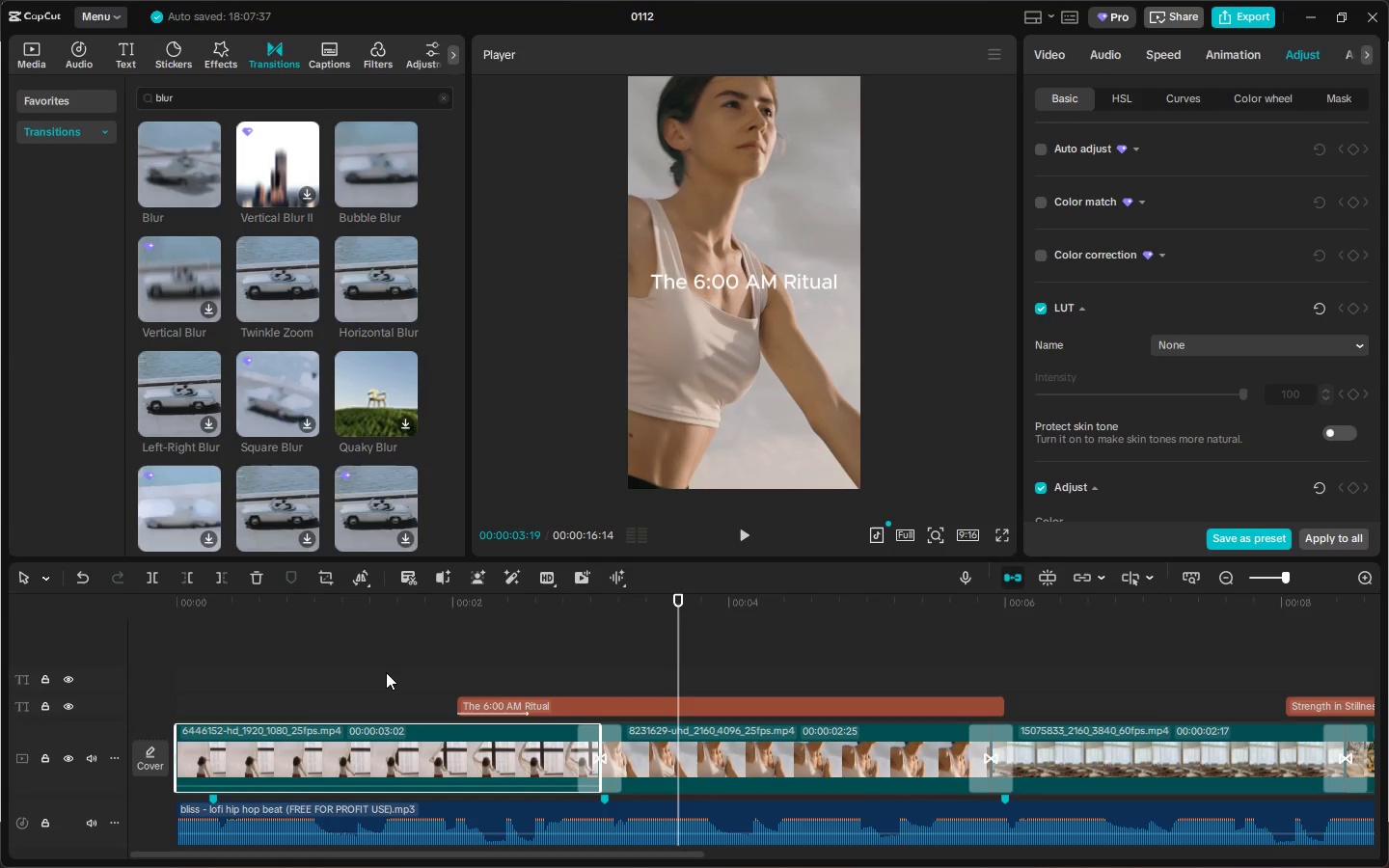 
left_click_drag(start_coordinate=[263, 629], to_coordinate=[128, 614])
 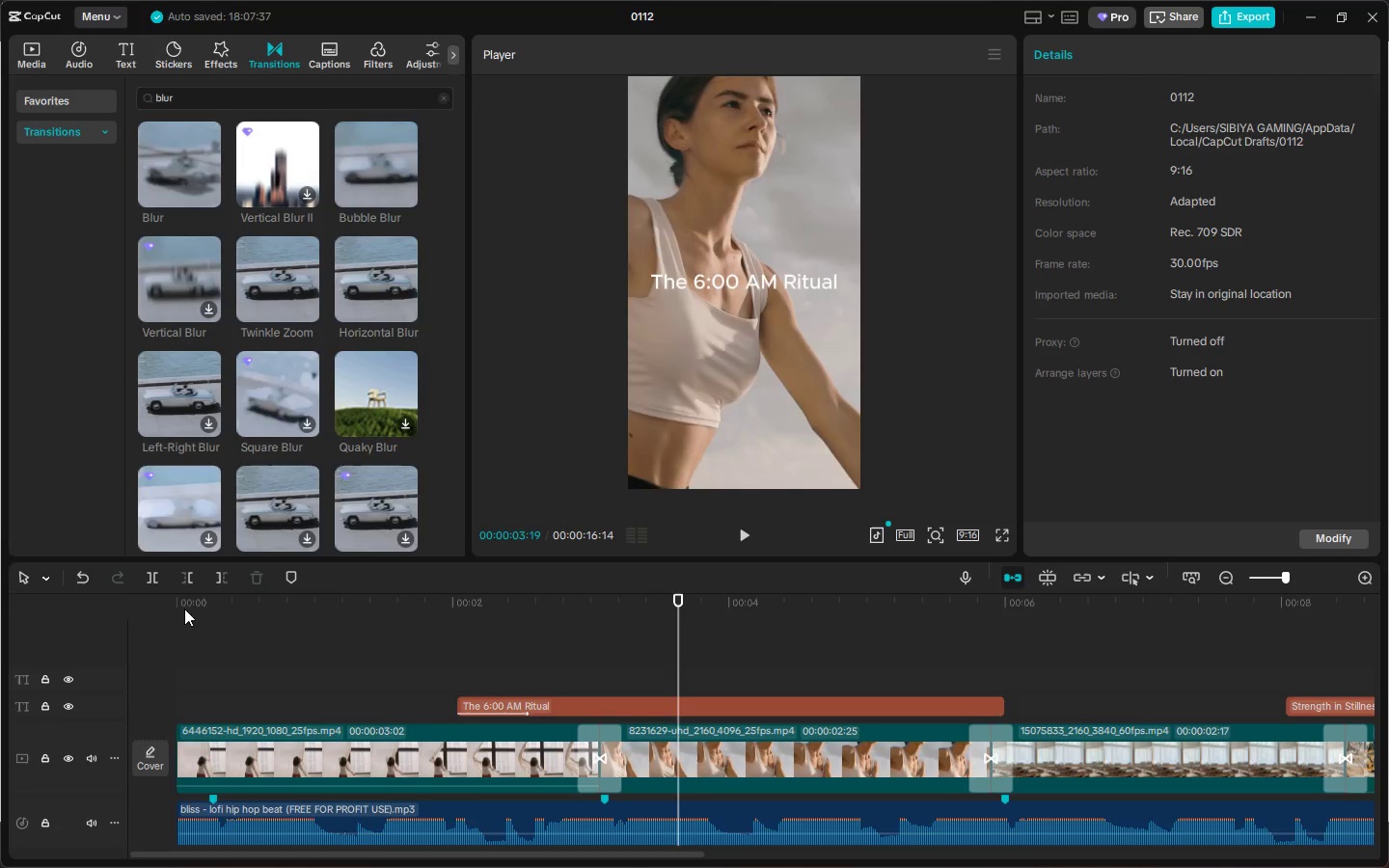 
left_click_drag(start_coordinate=[196, 606], to_coordinate=[162, 606])
 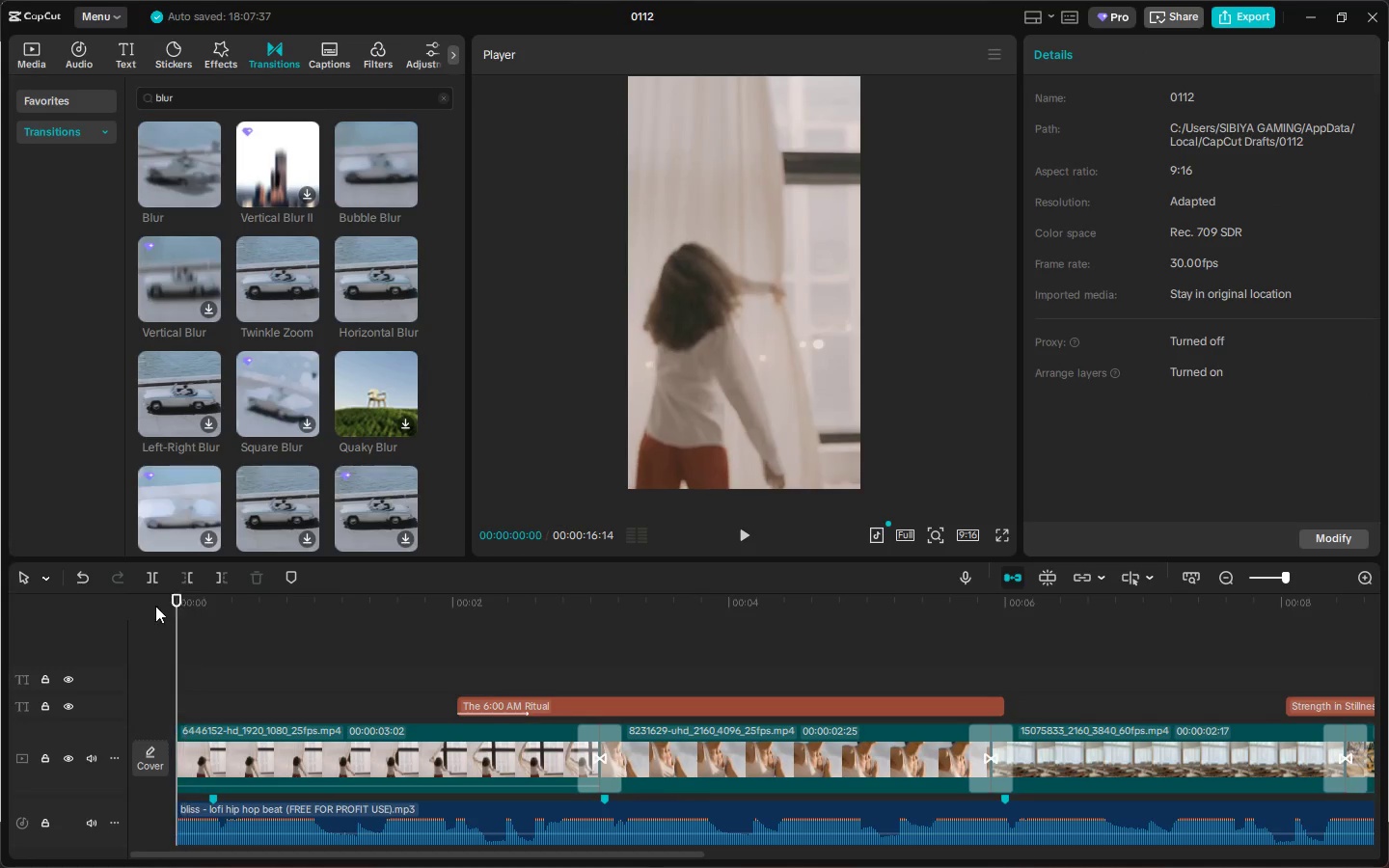 
key(Space)
 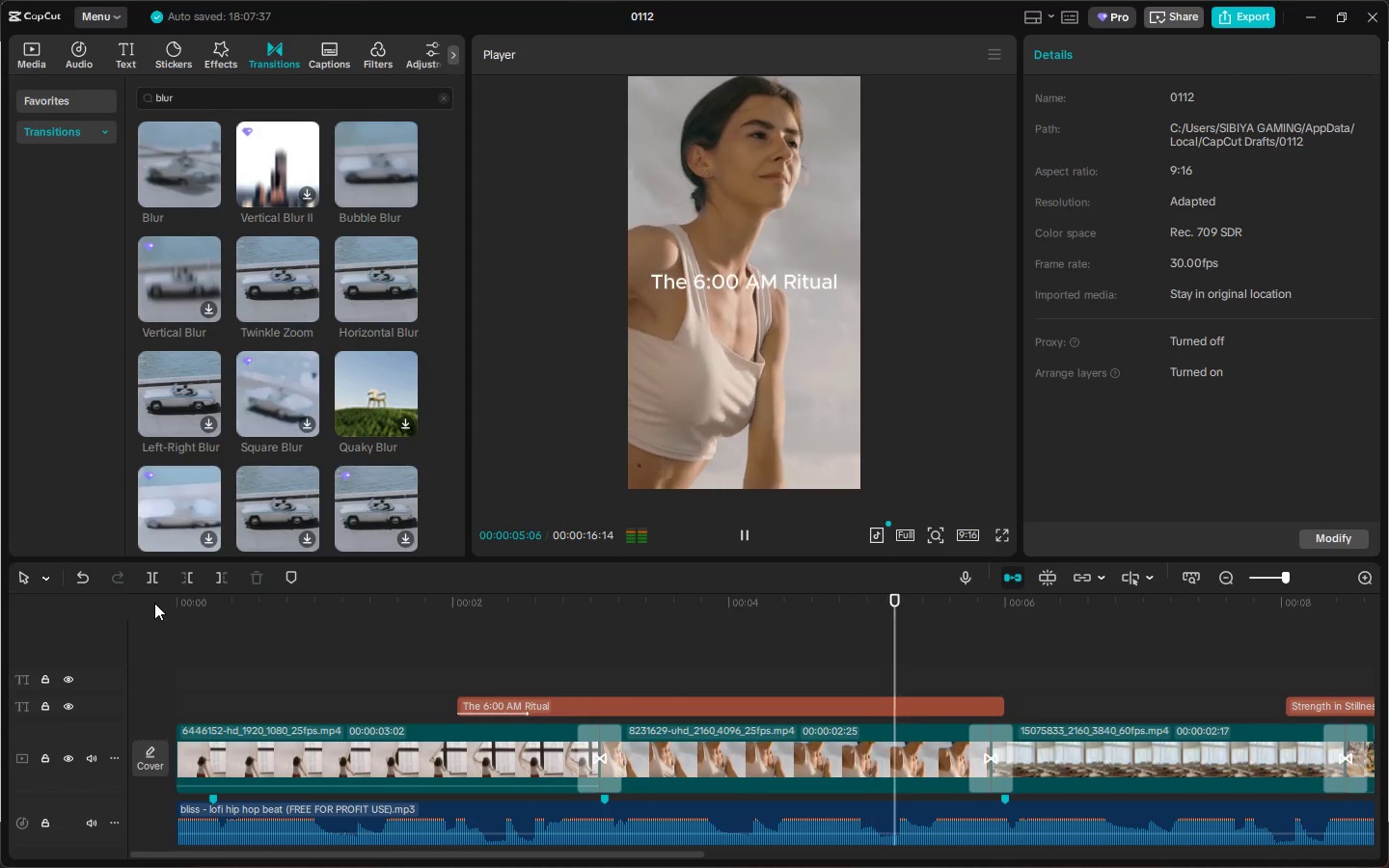 
wait(6.98)
 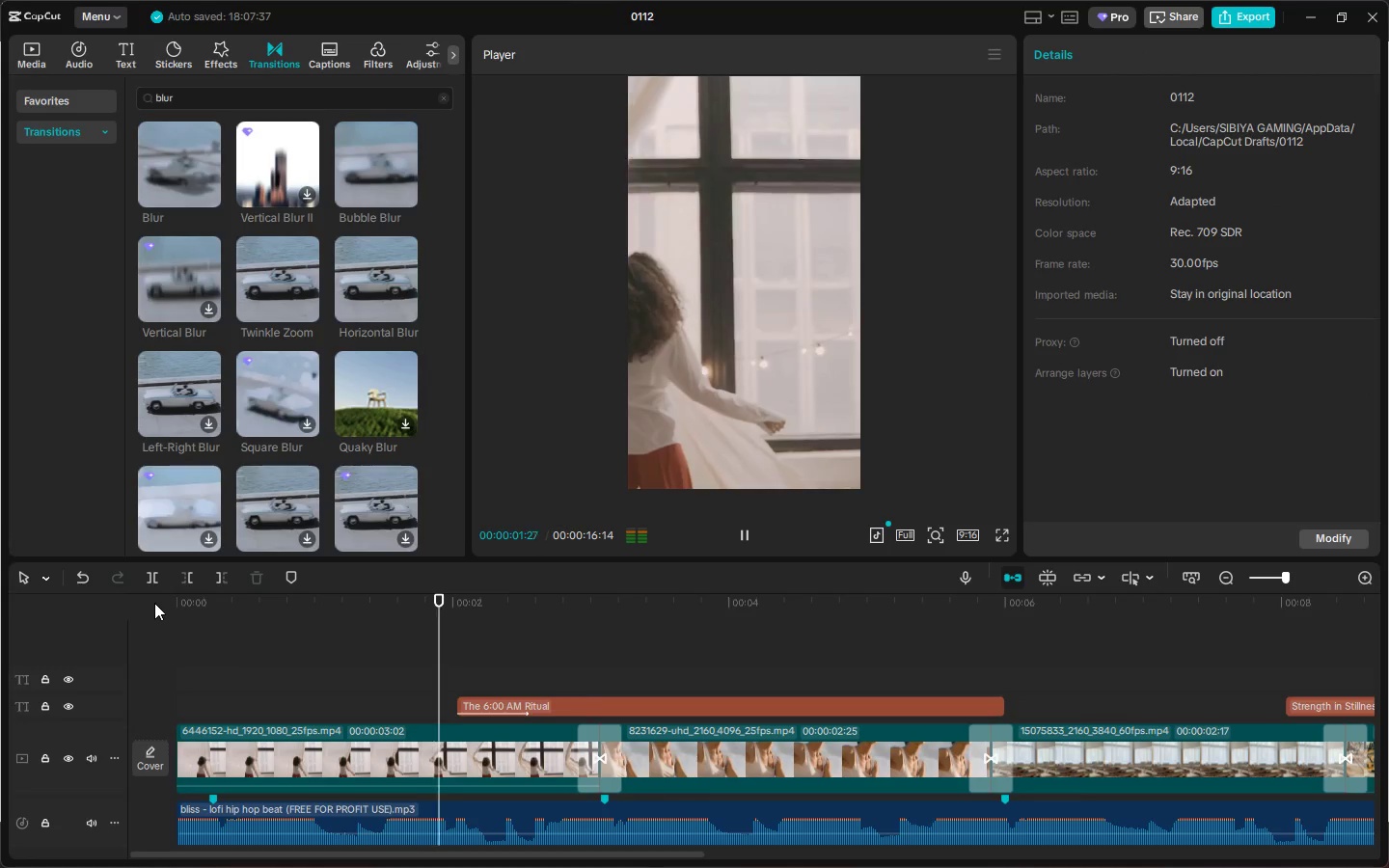 
key(Space)
 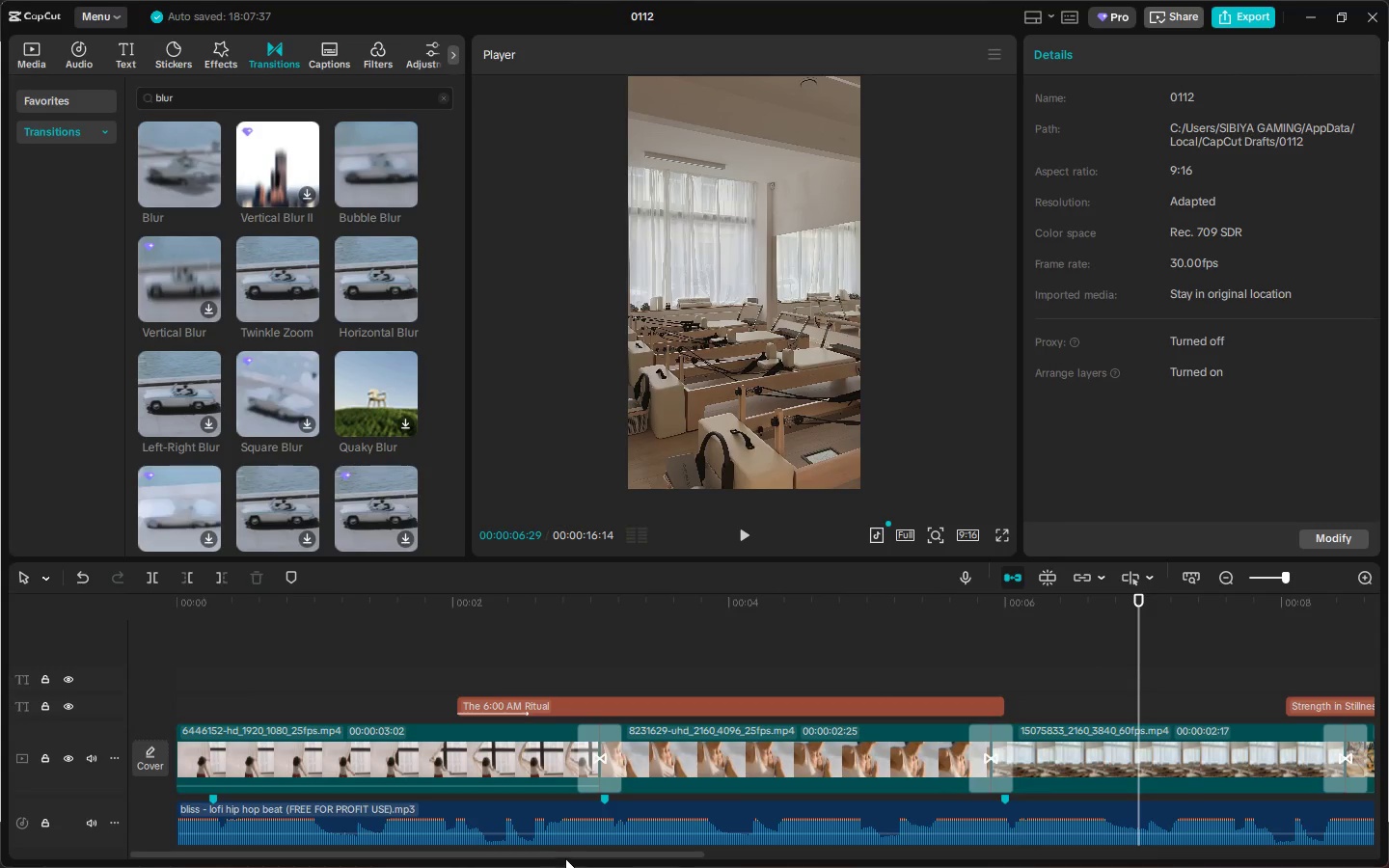 
left_click_drag(start_coordinate=[568, 856], to_coordinate=[719, 855])
 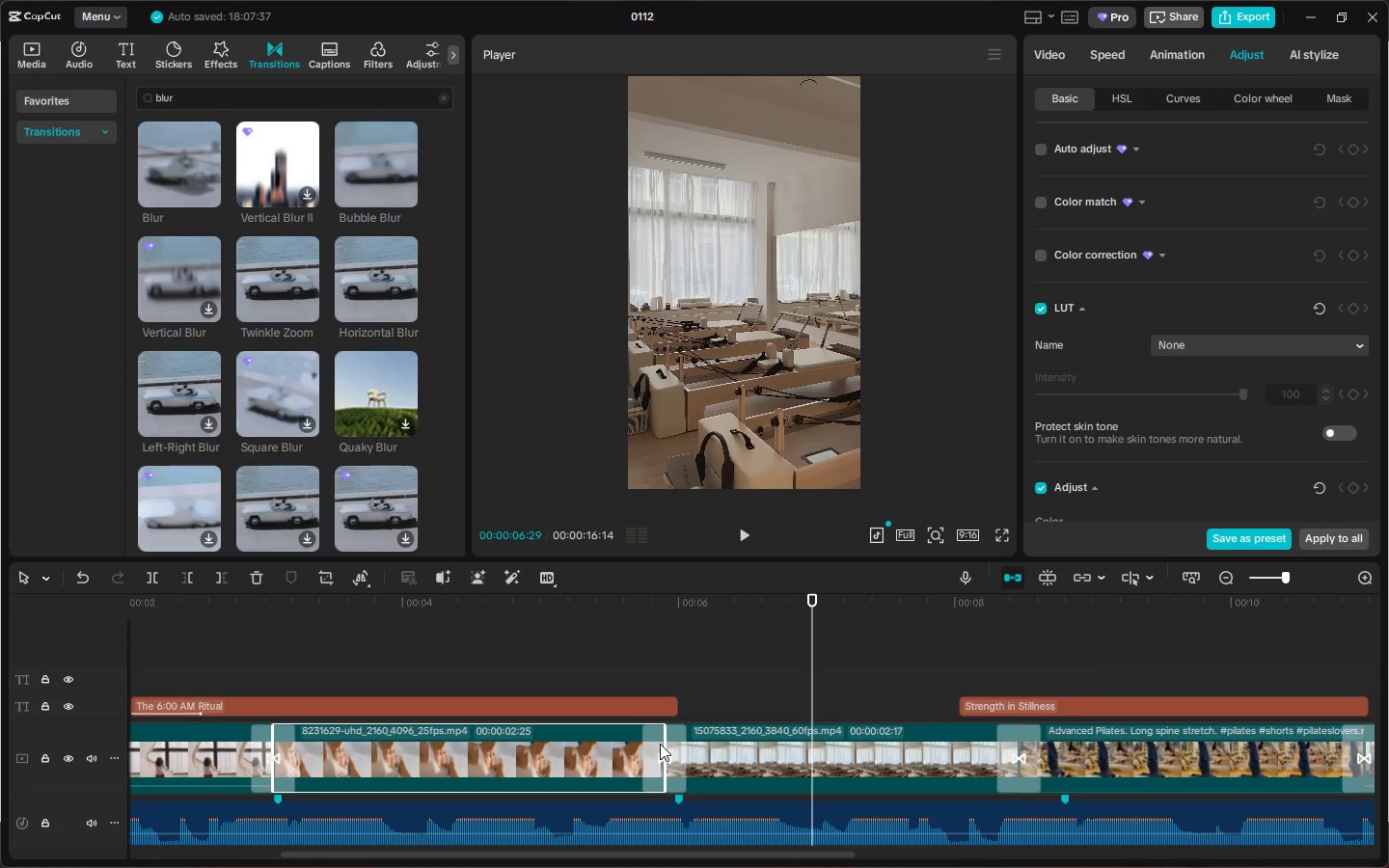 
left_click_drag(start_coordinate=[667, 743], to_coordinate=[672, 743])
 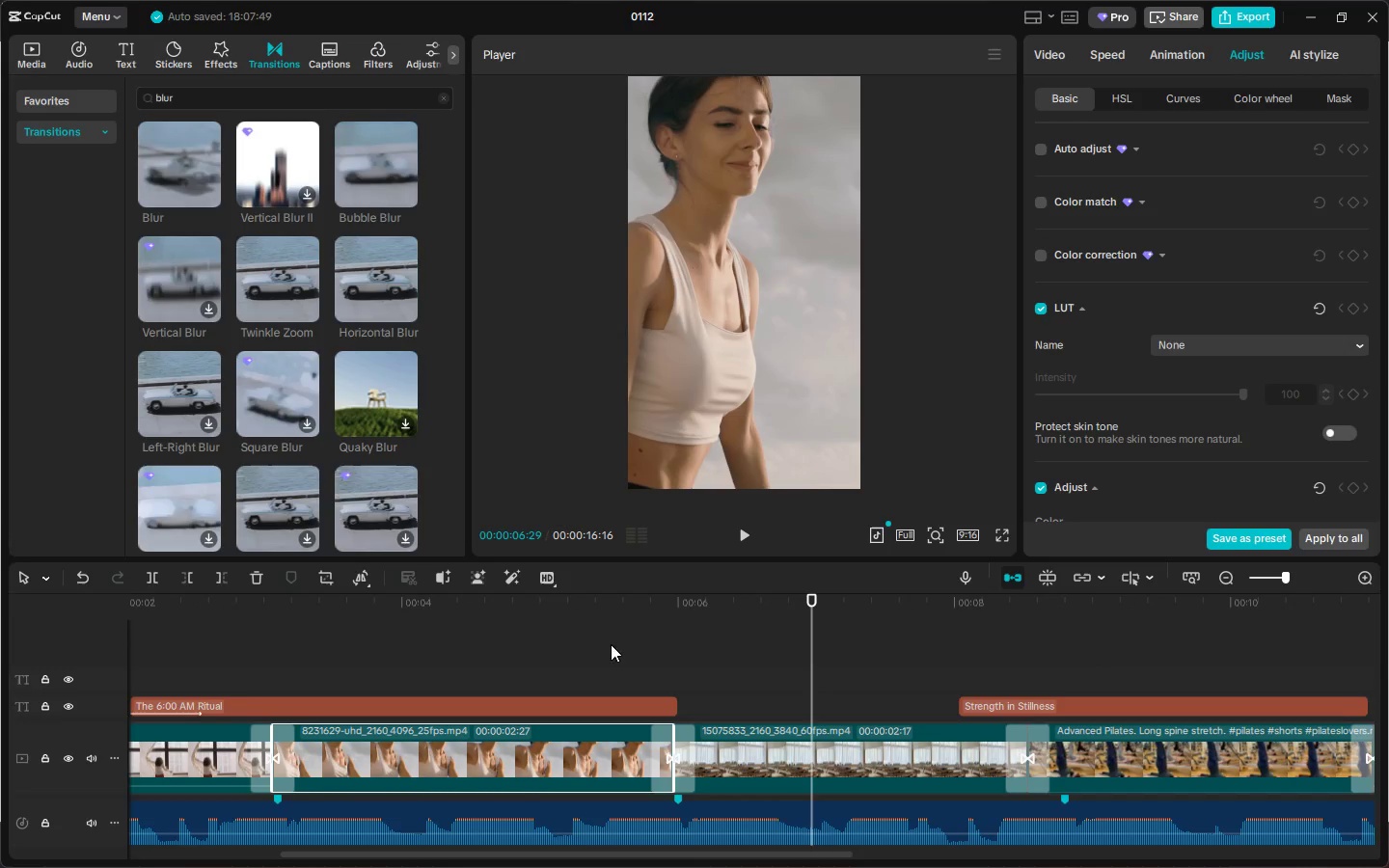 
left_click([572, 599])
 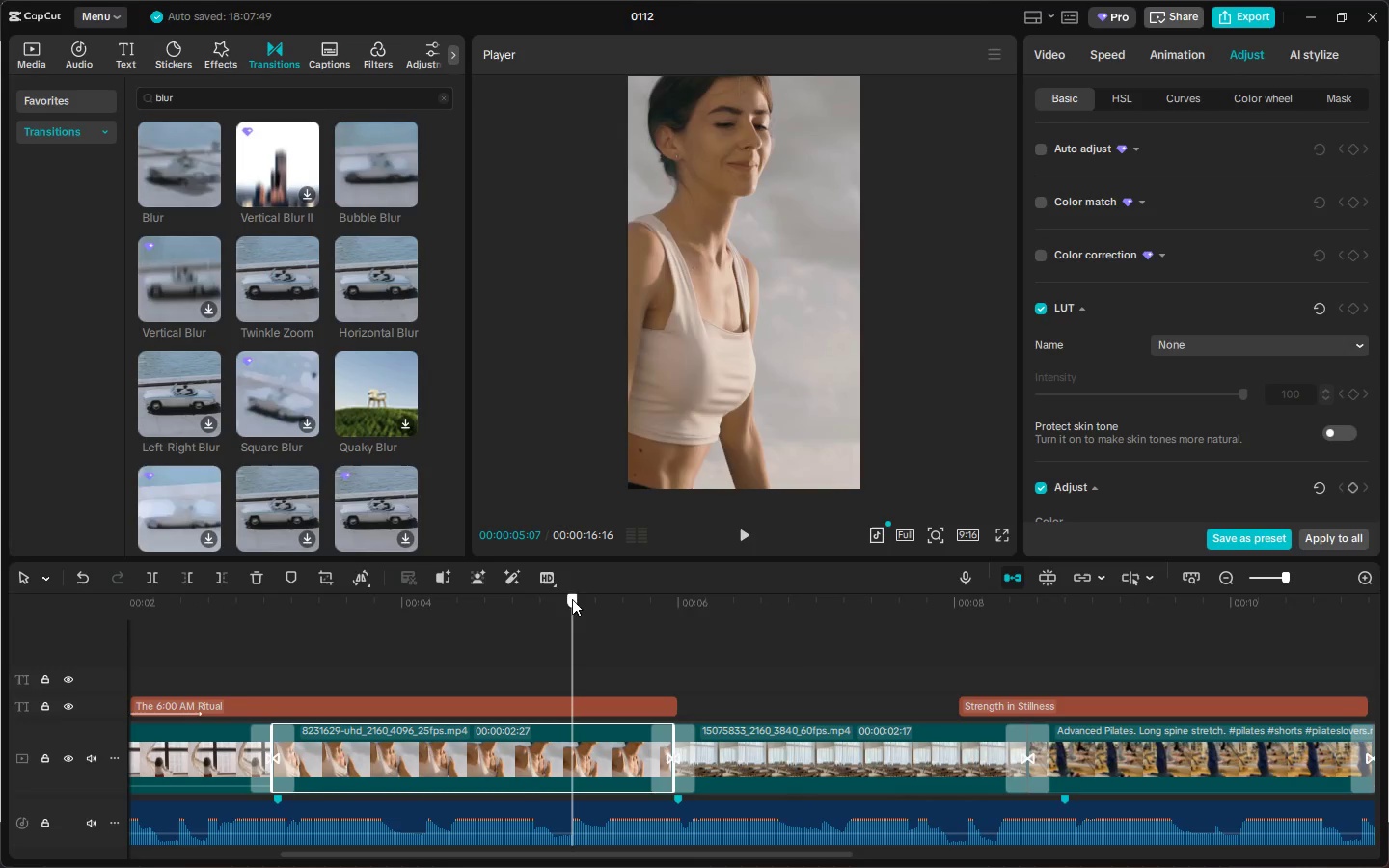 
key(Space)
 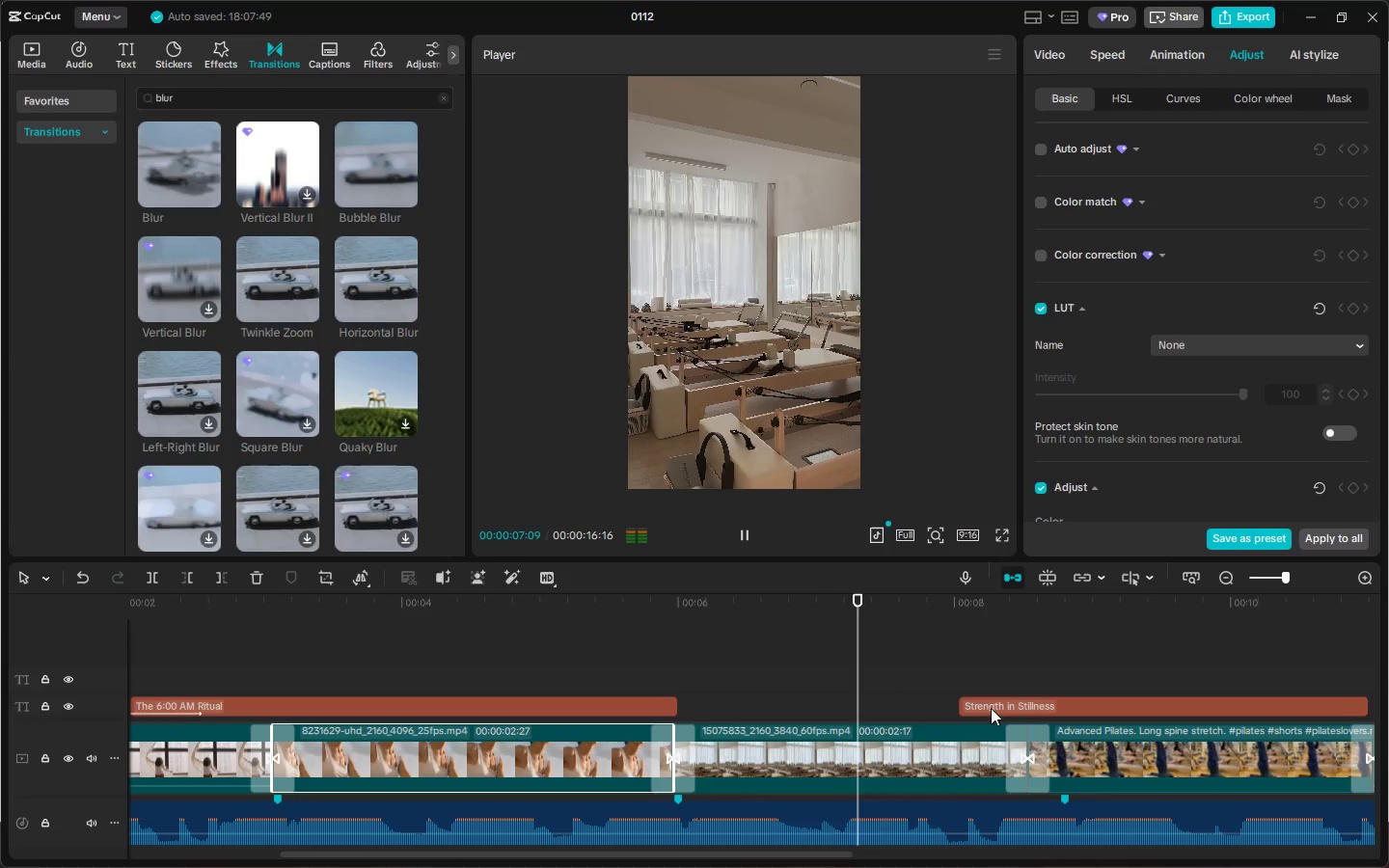 
key(Space)
 